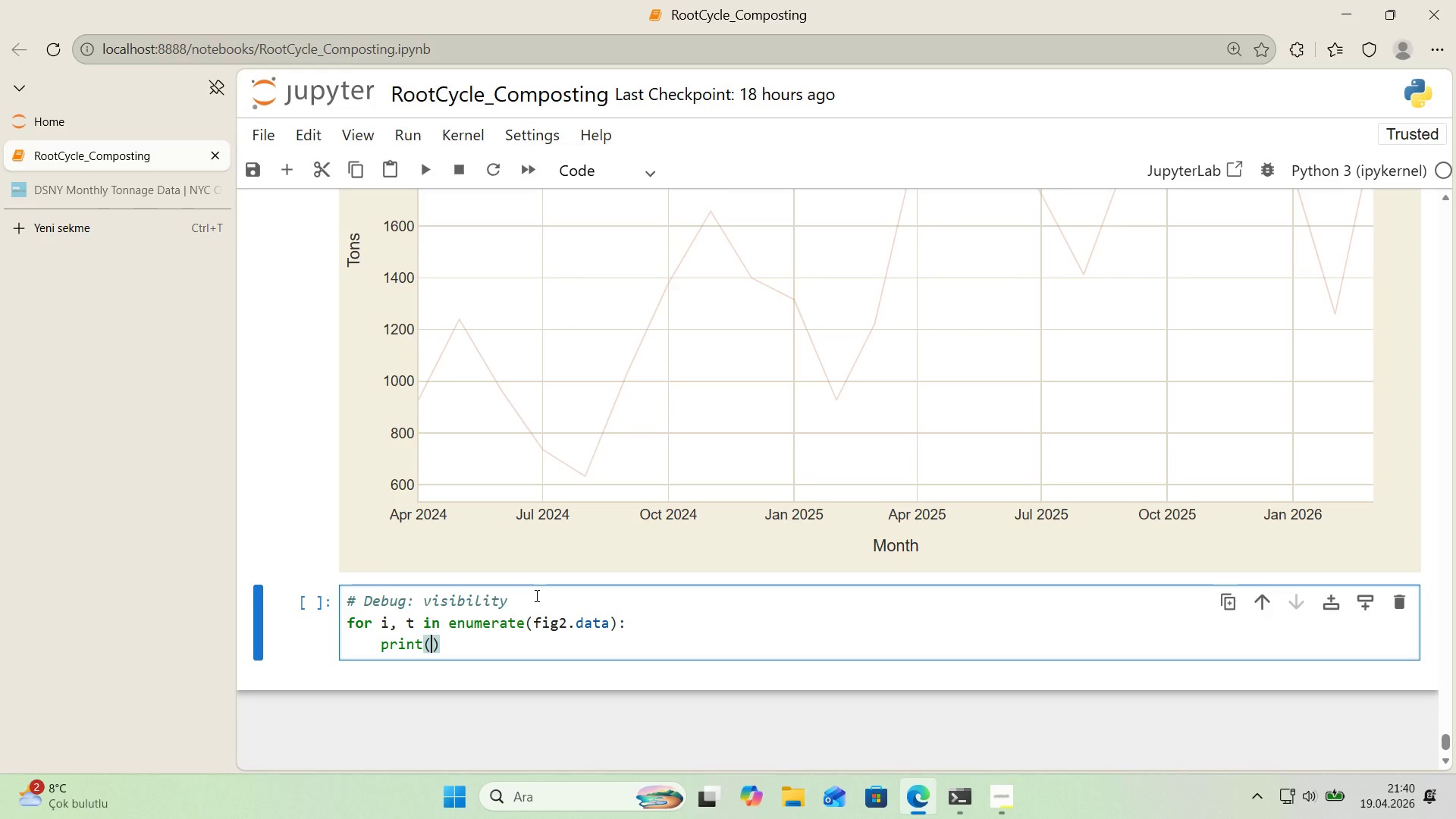 
 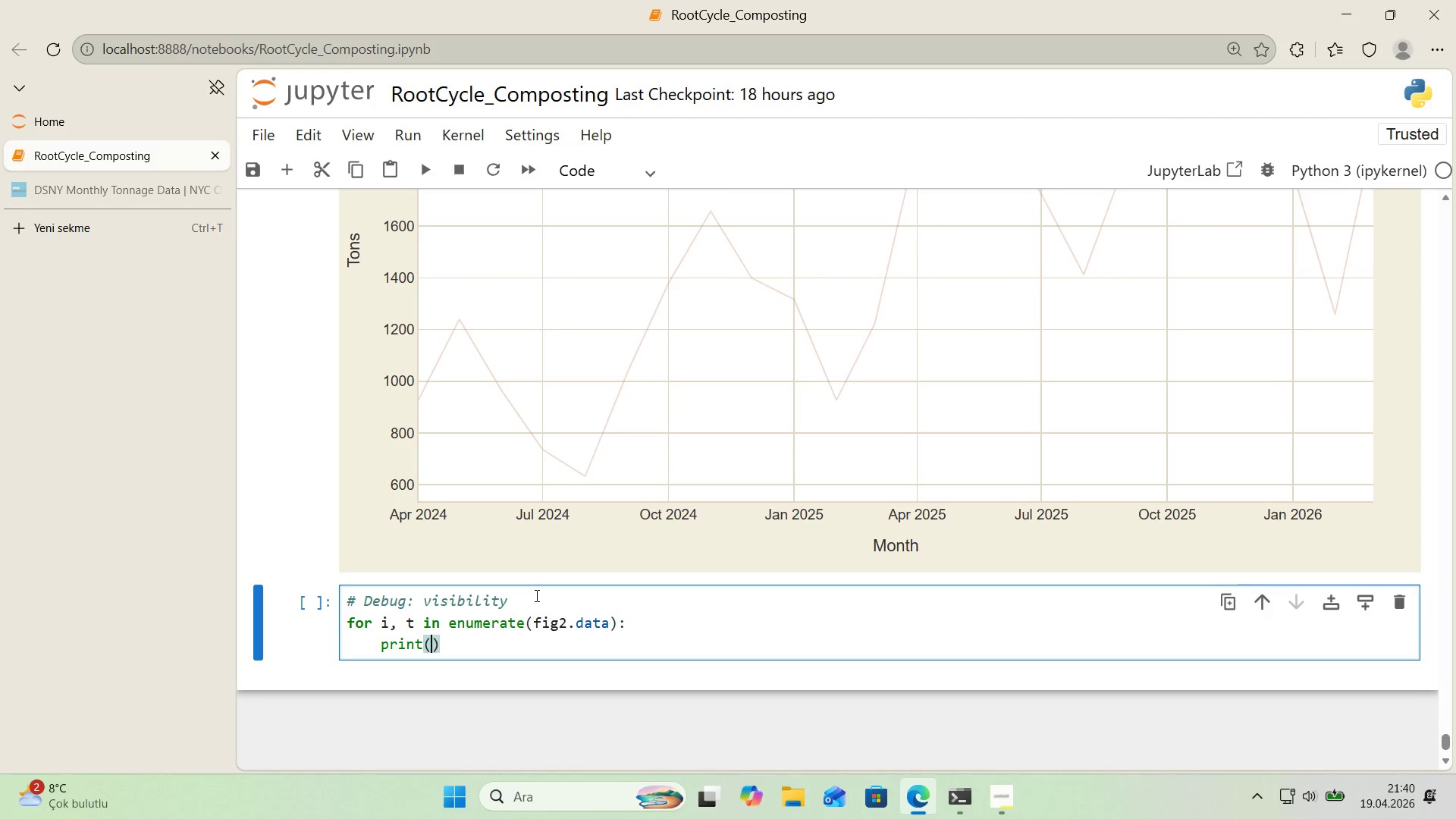 
key(ArrowLeft)
 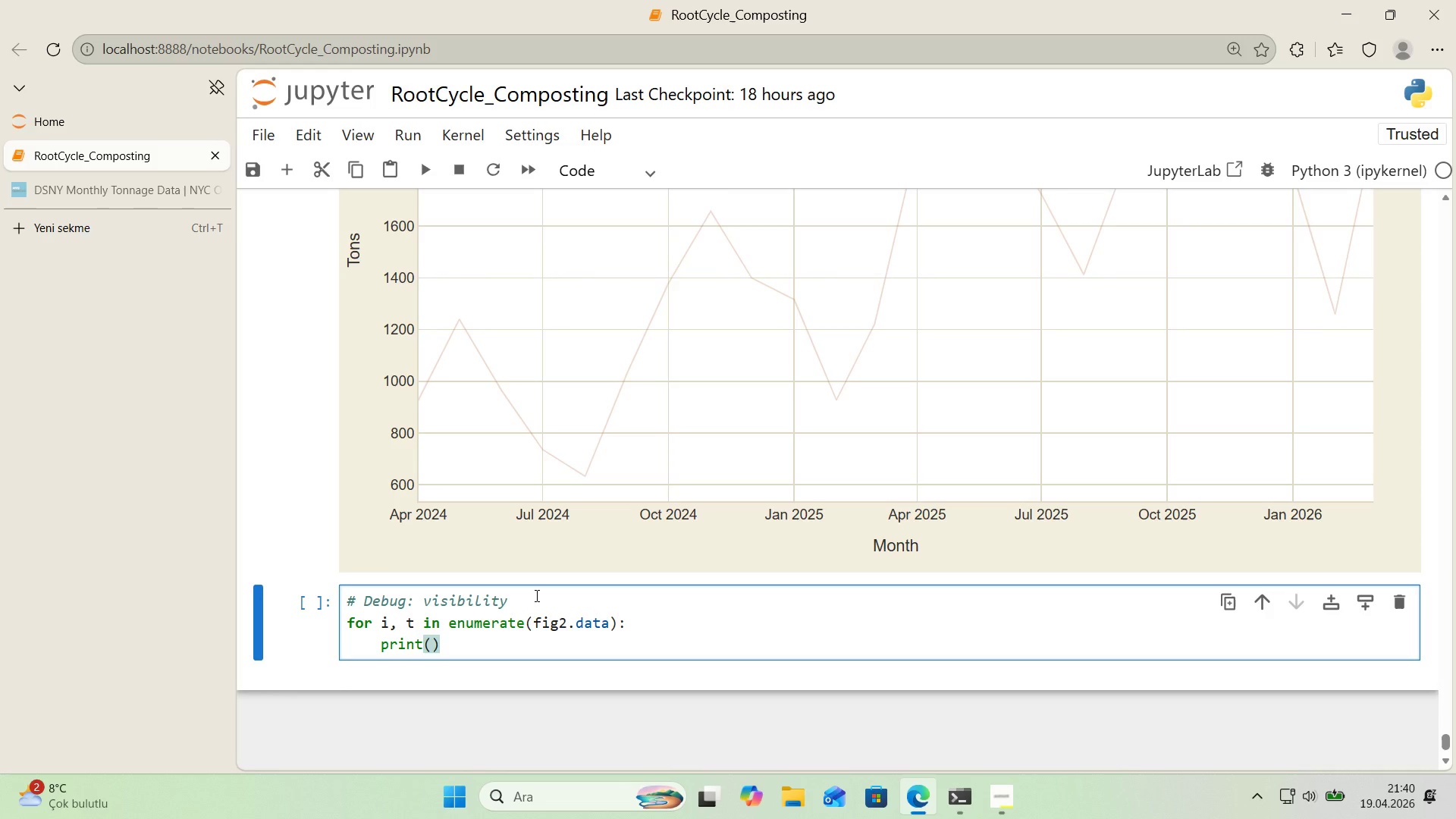 
type(', t.name, `)
 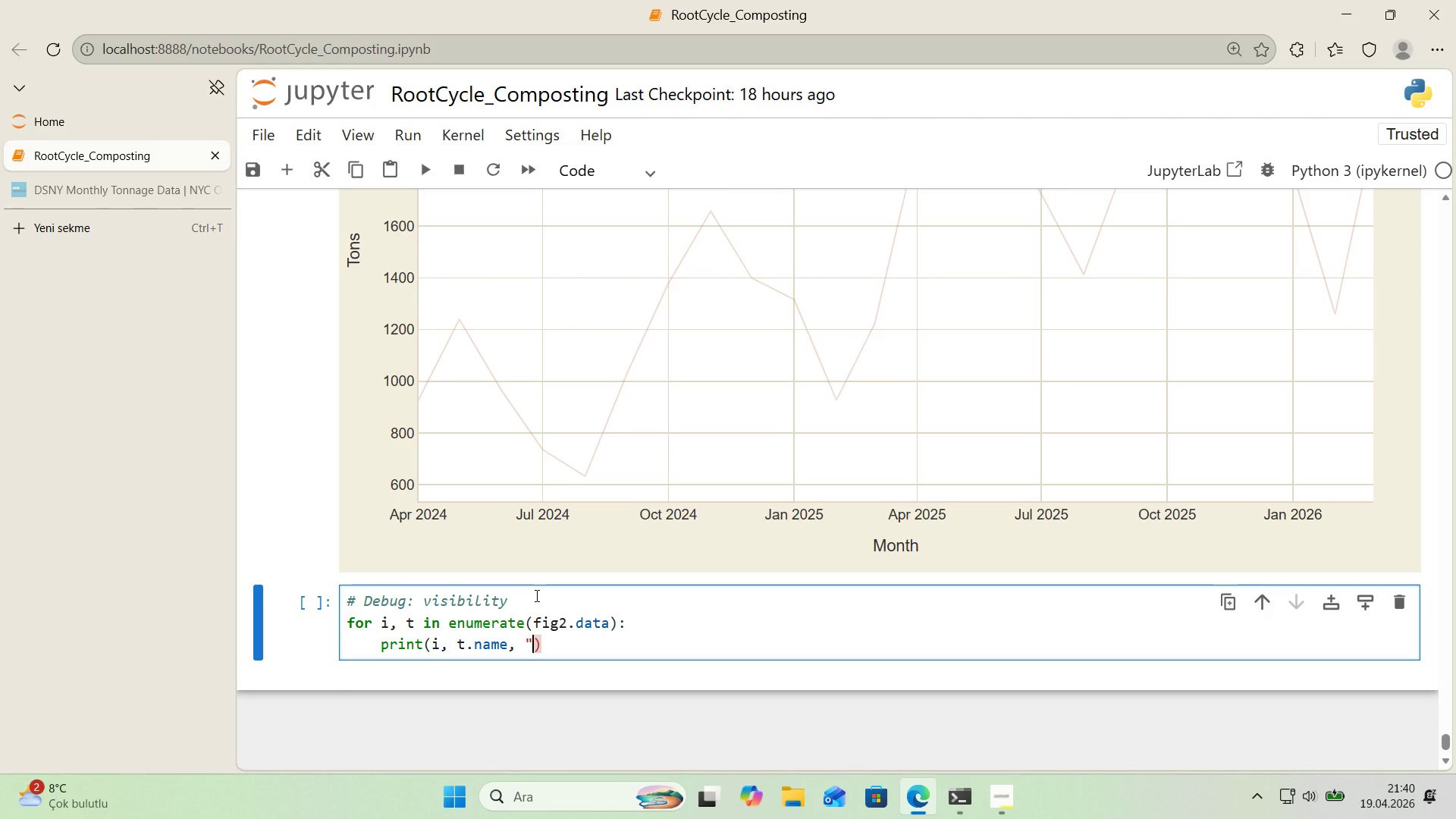 
wait(6.36)
 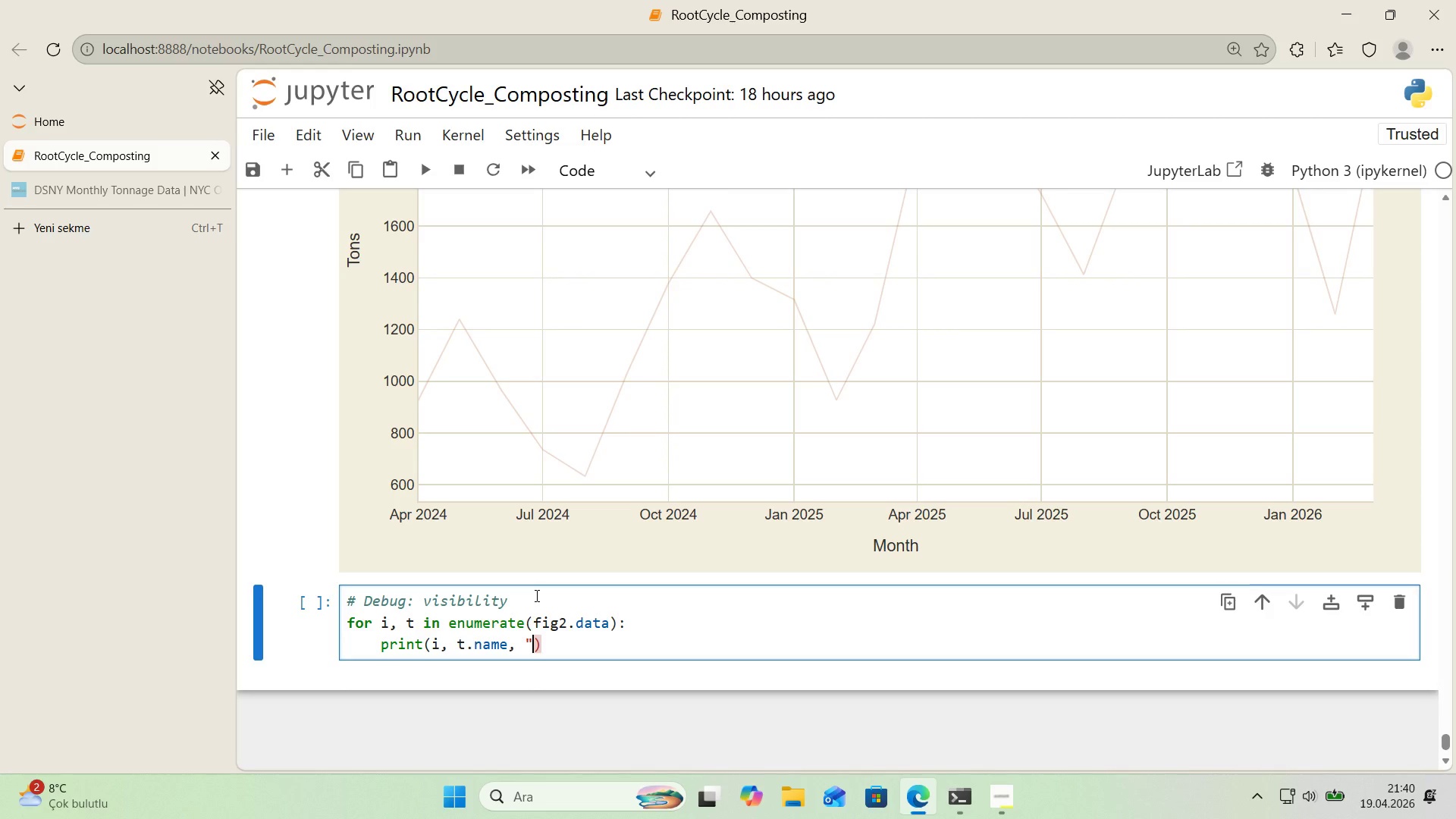 
key(ArrowLeft)
 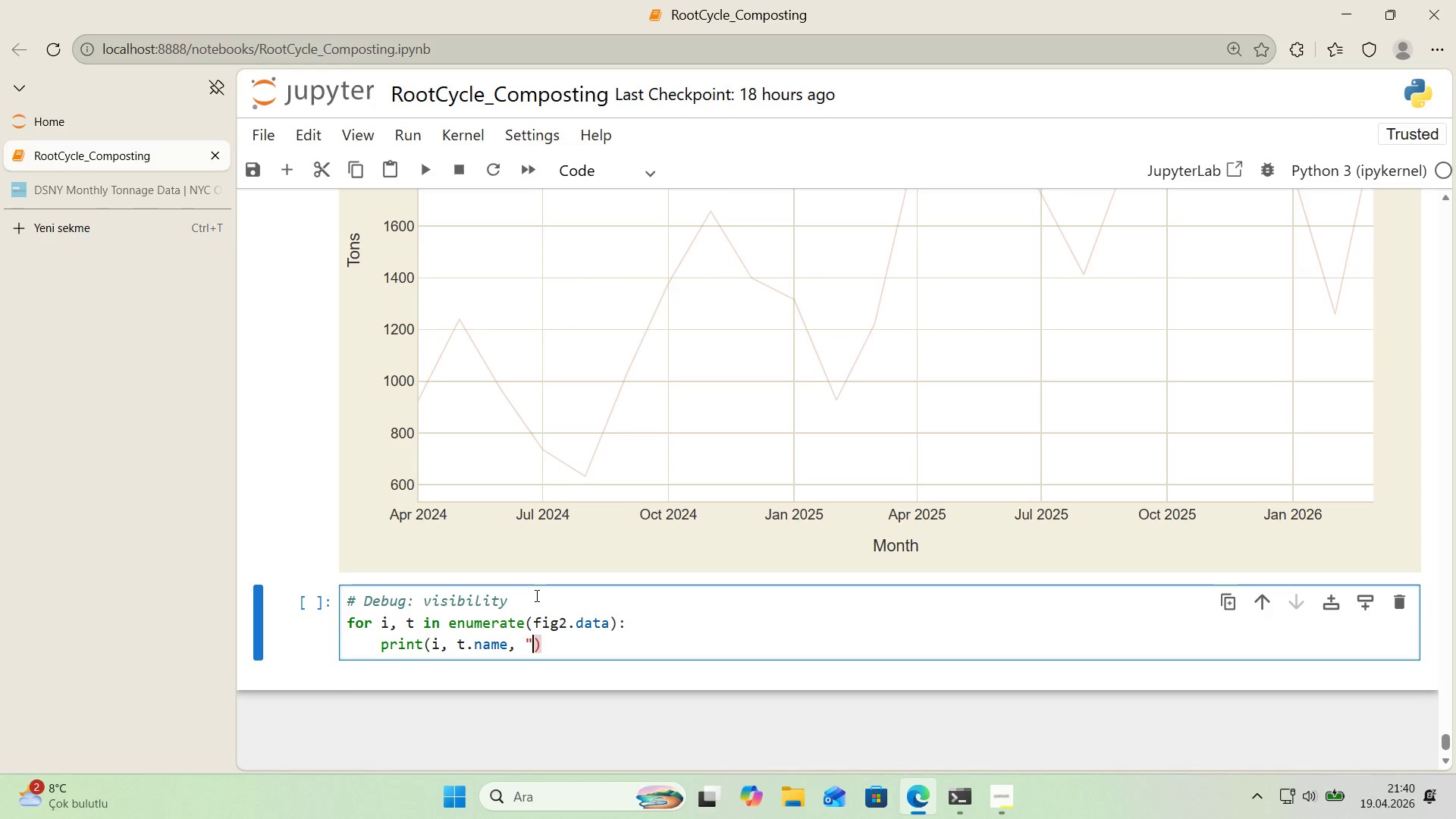 
key(ArrowRight)
 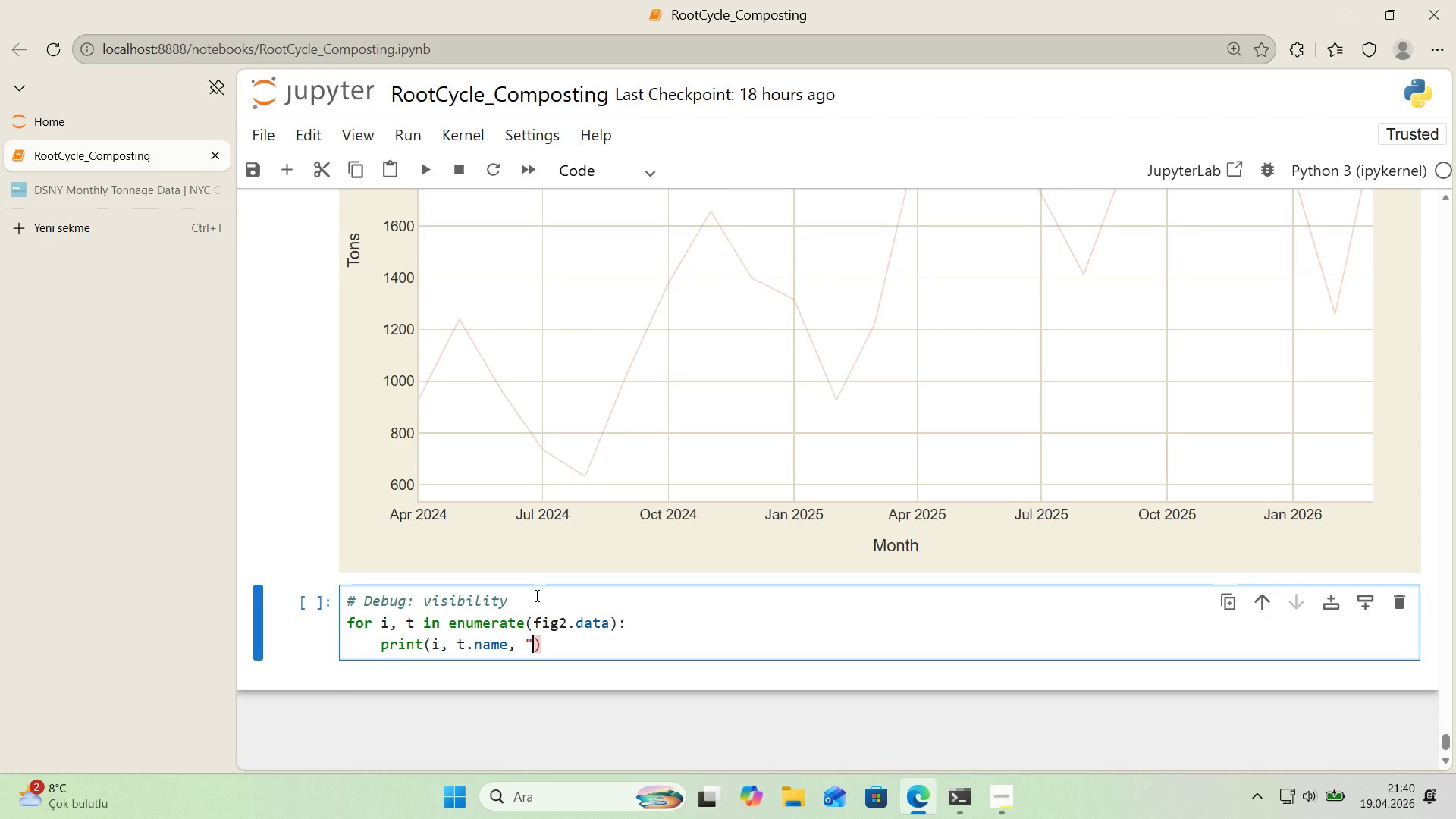 
wait(5.2)
 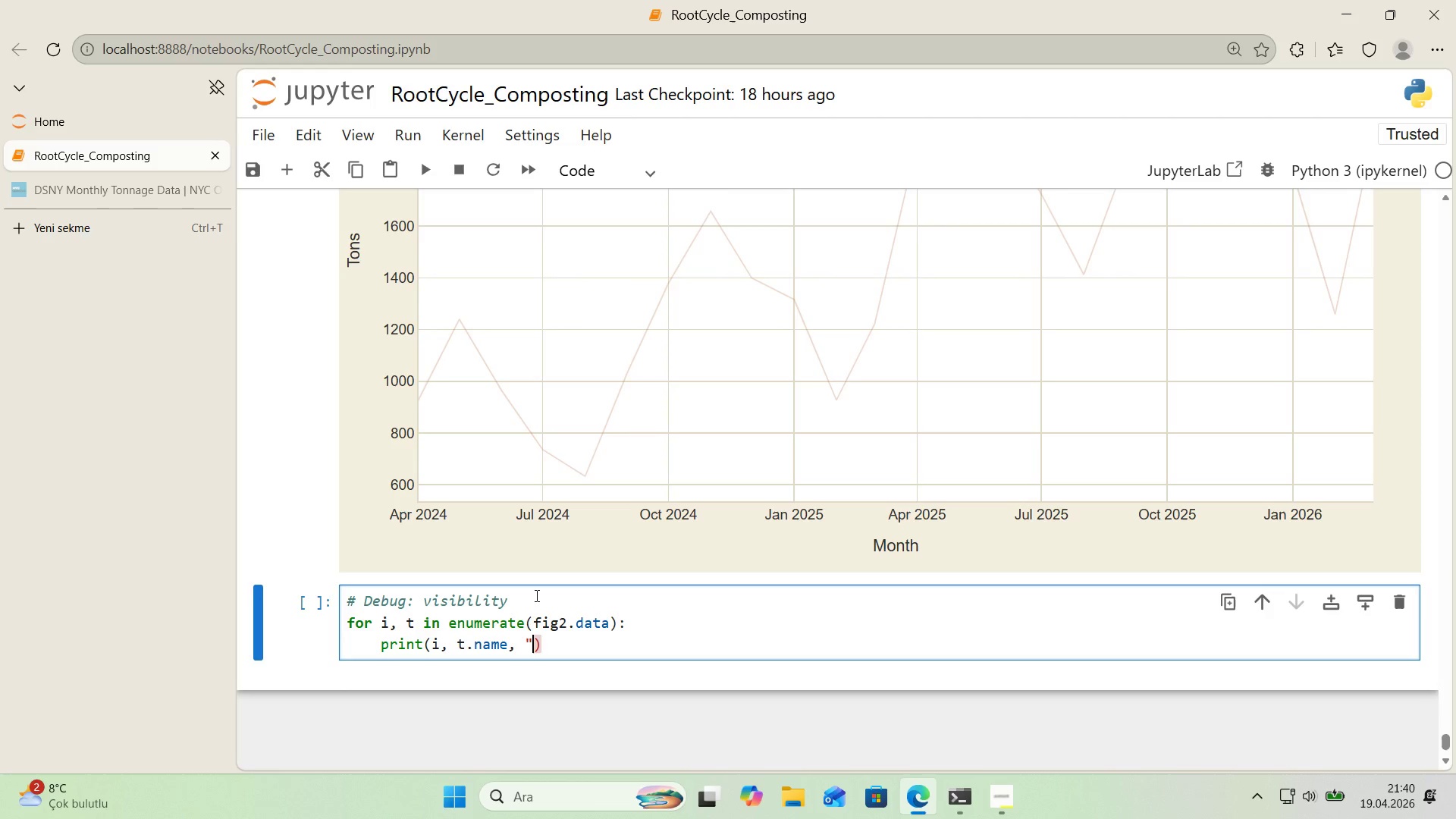 
left_click_drag(start_coordinate=[522, 645], to_coordinate=[532, 645])
 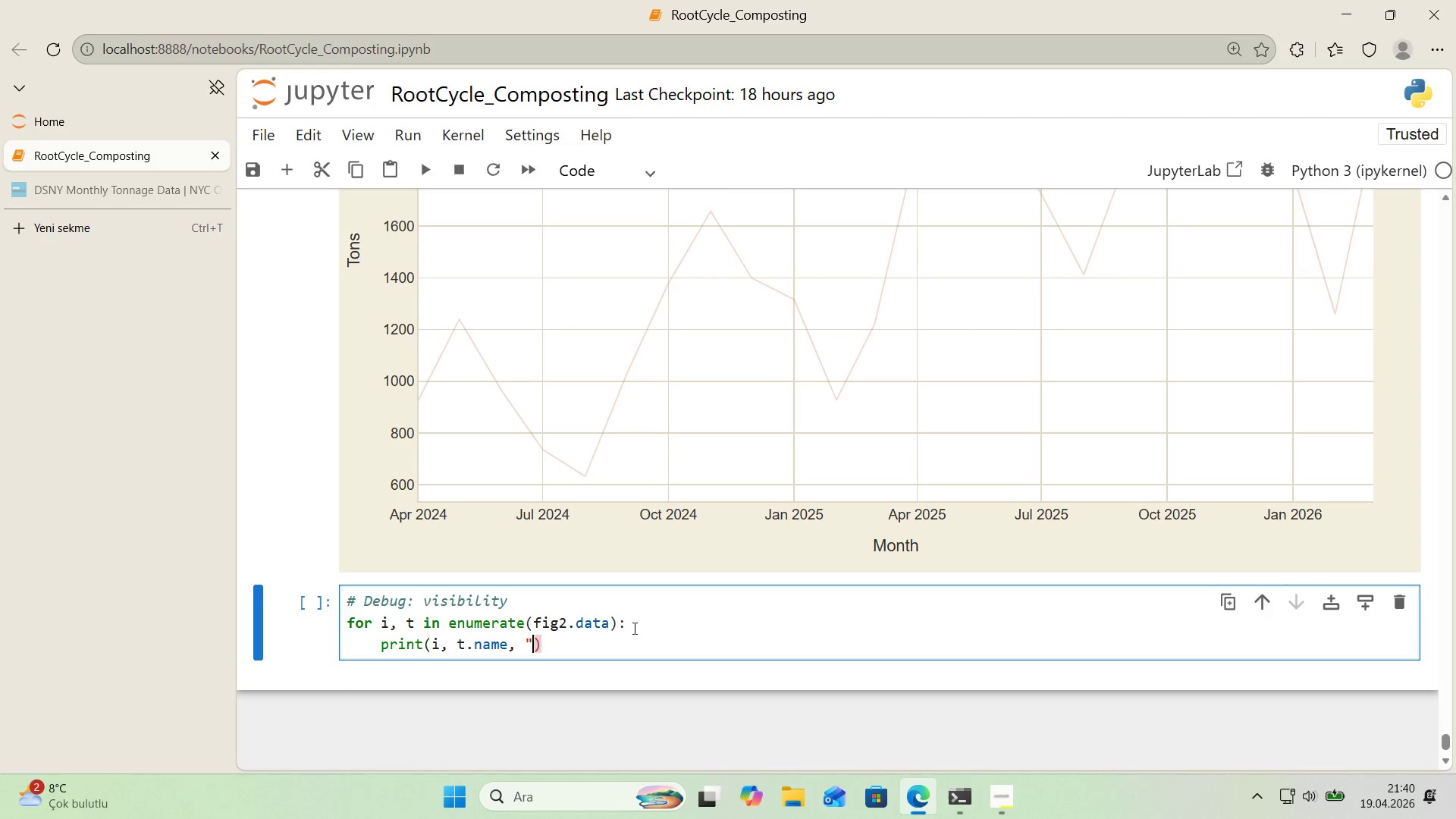 
key(Control+ControlLeft)
 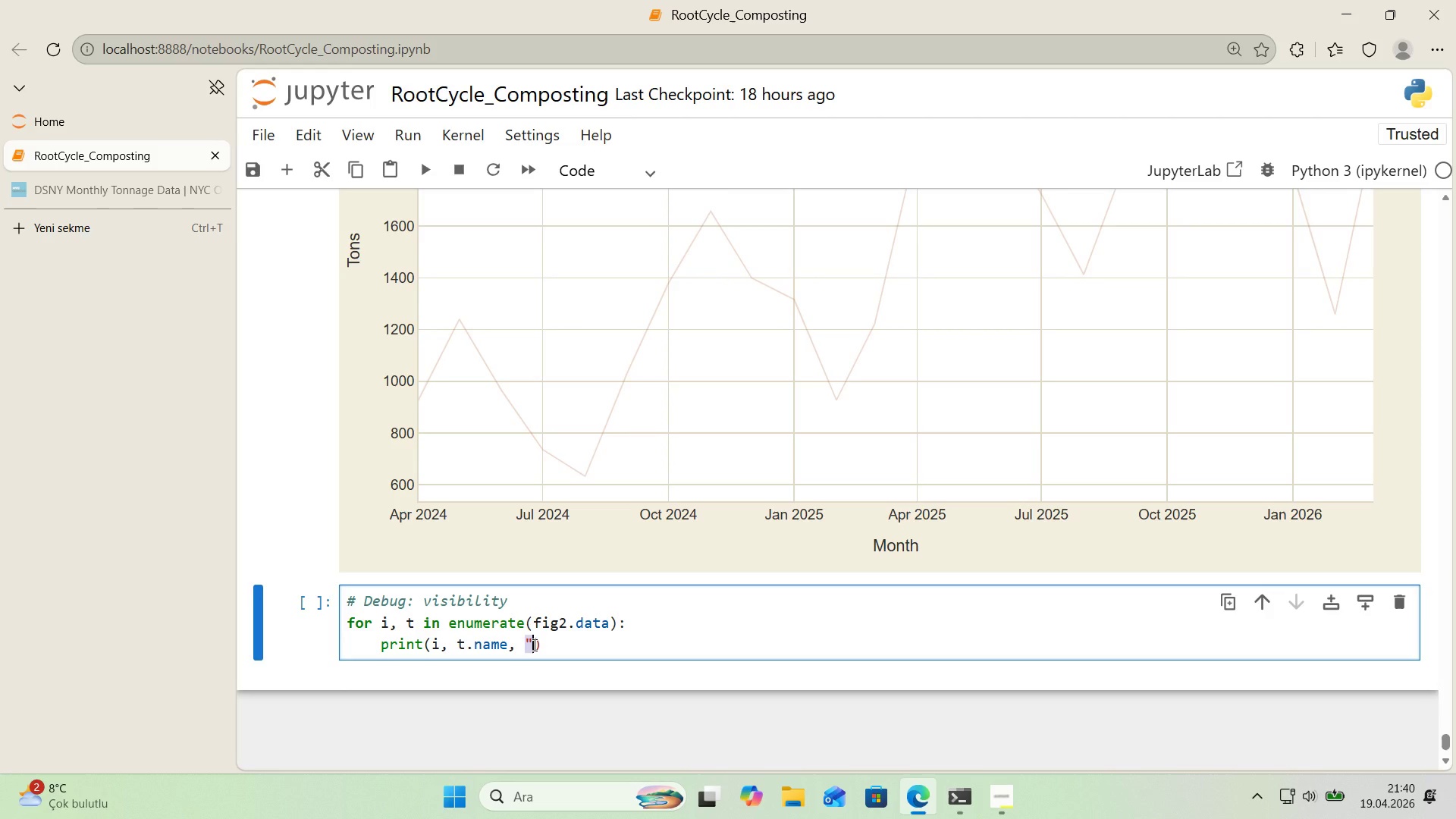 
key(Control+C)
 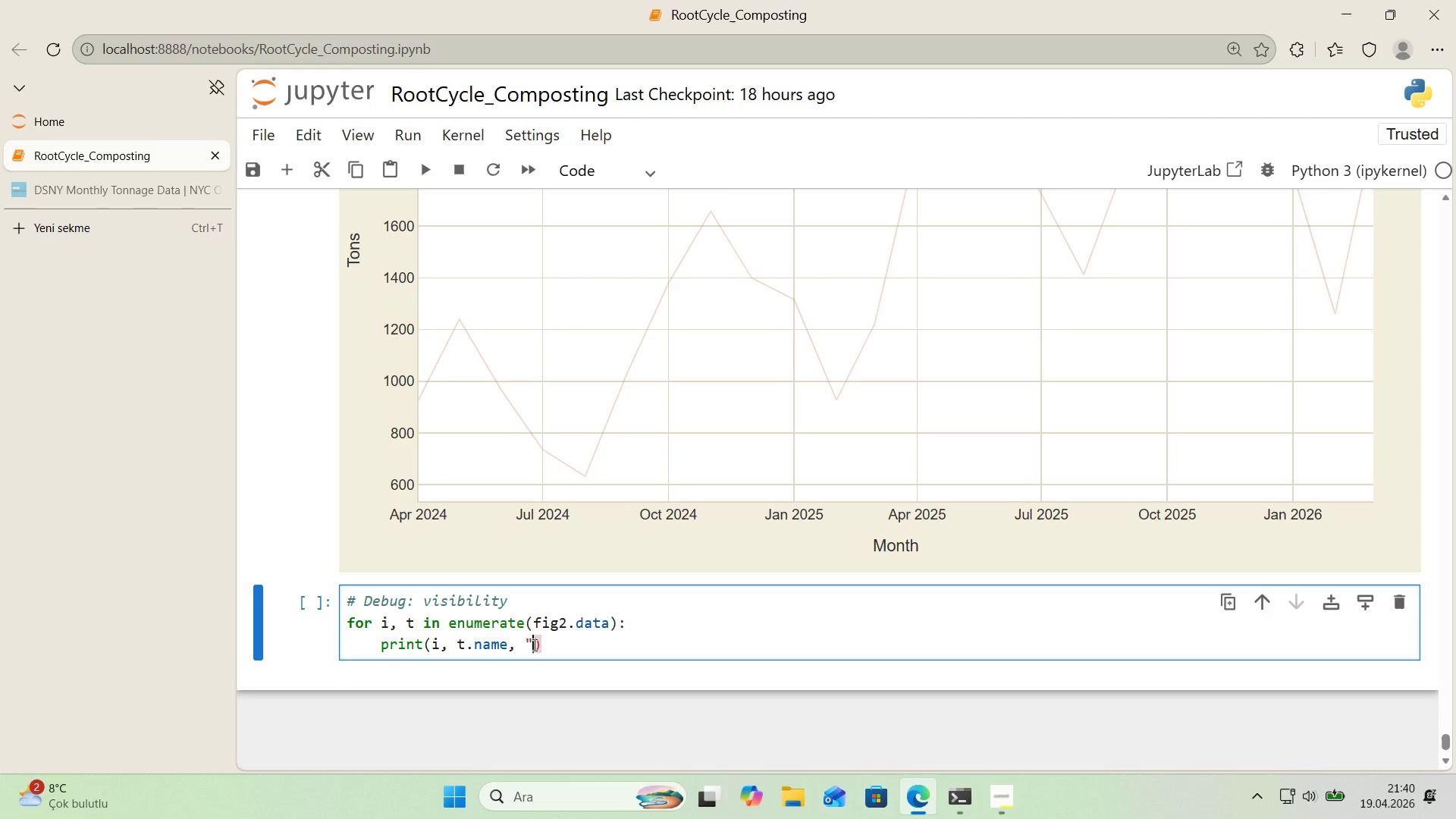 
left_click([533, 645])
 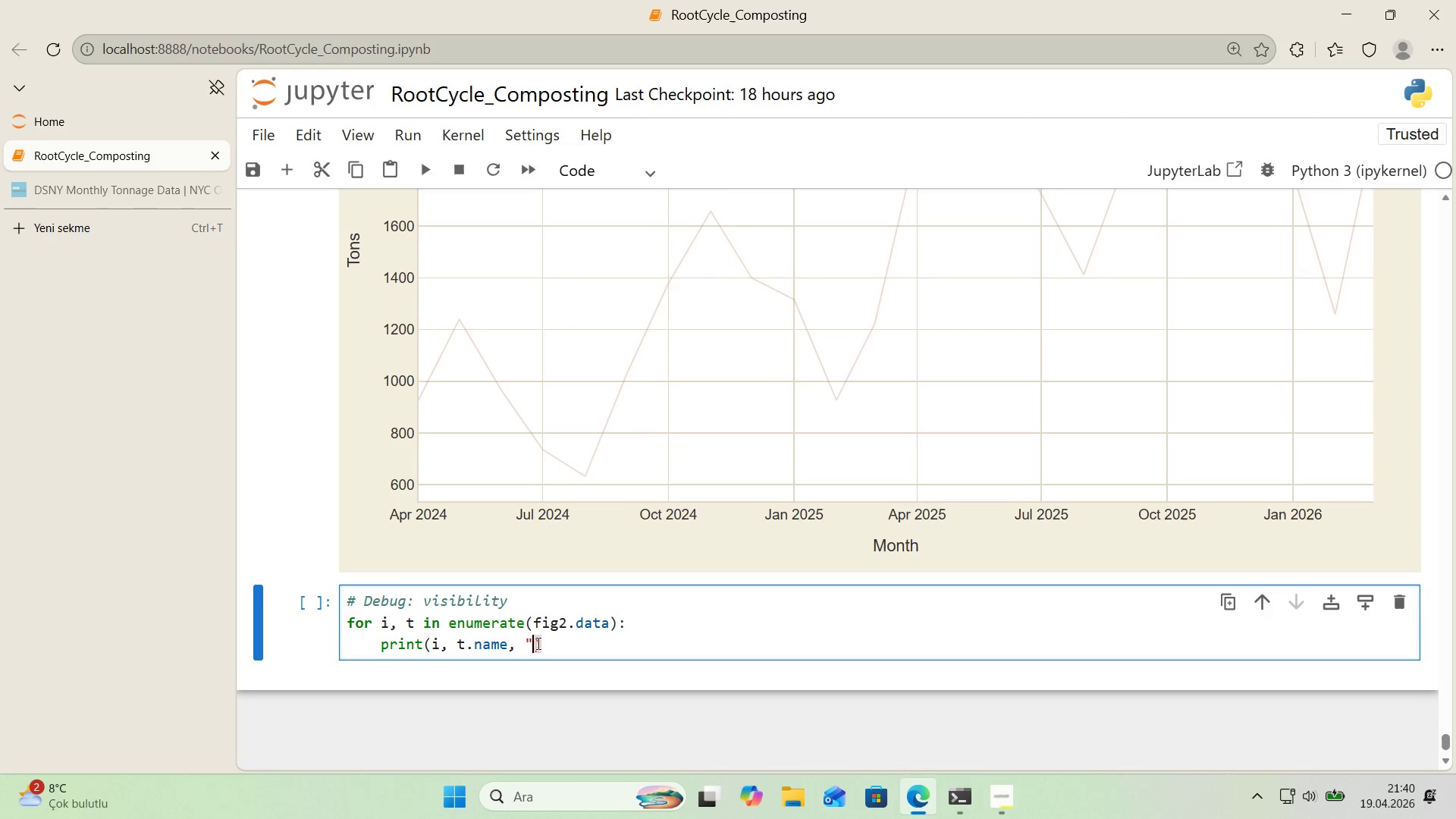 
key(Control+ControlLeft)
 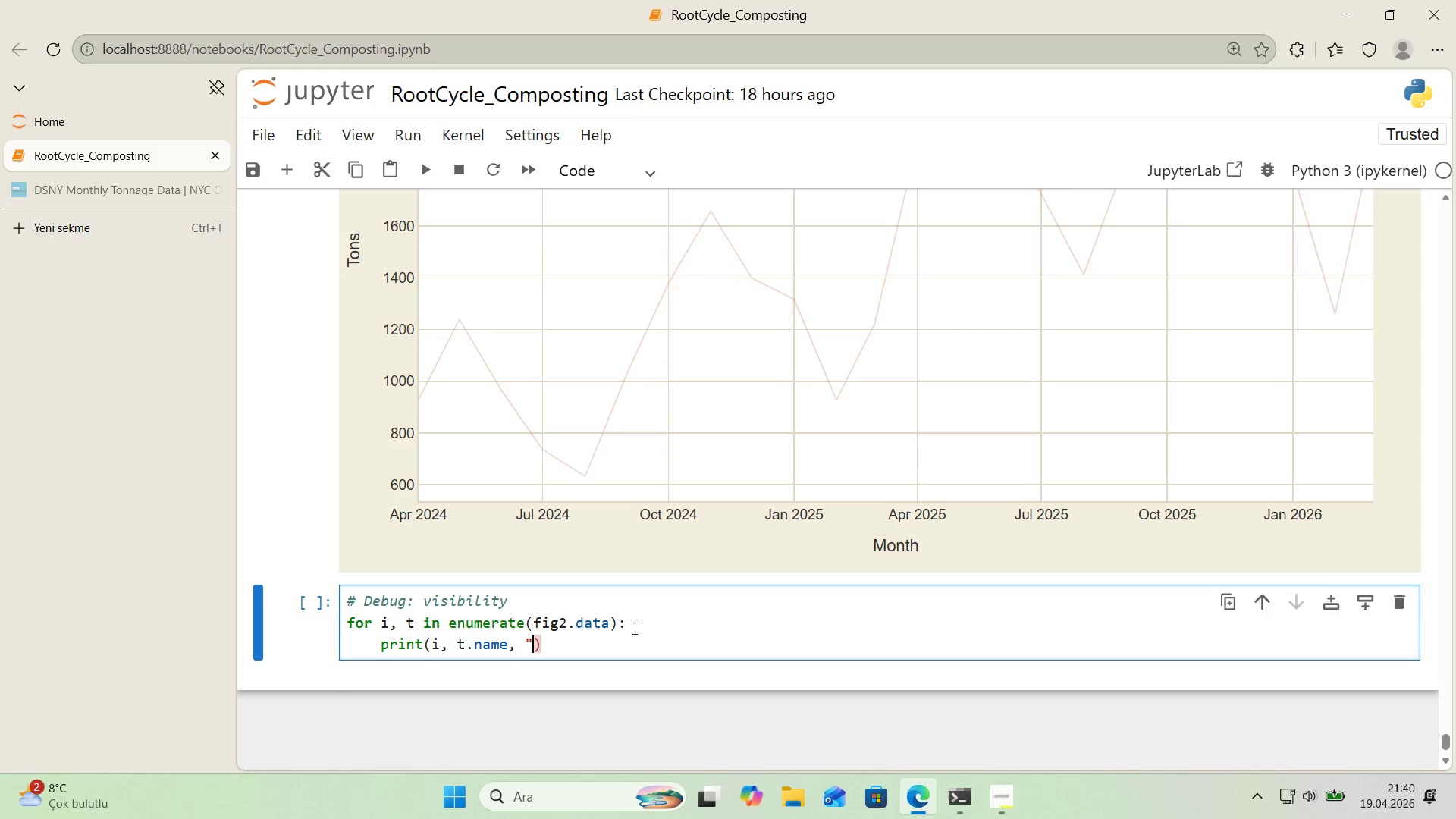 
key(Control+V)
 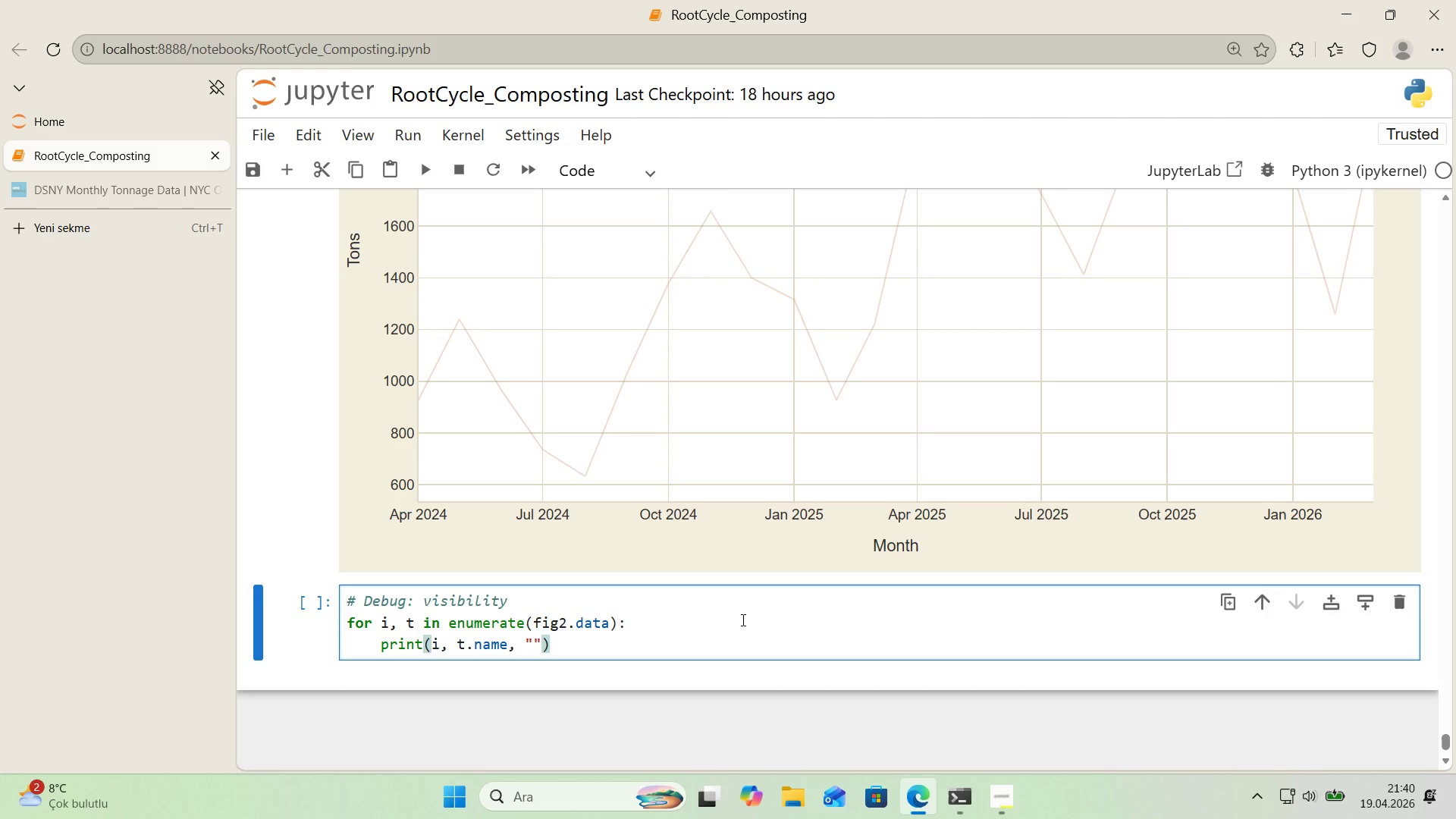 
key(ArrowLeft)
 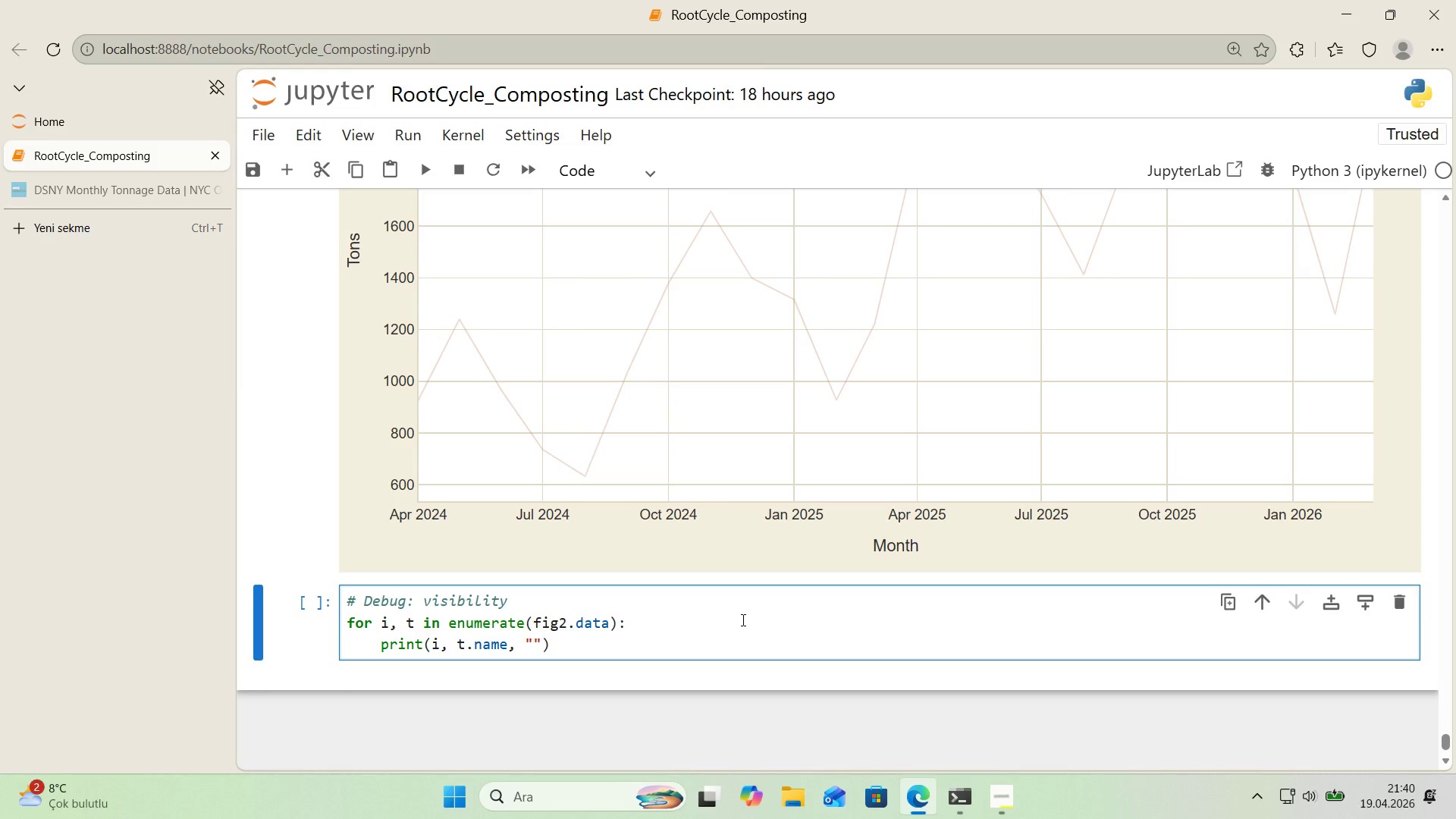 
key(Alt+Control+Minus)
 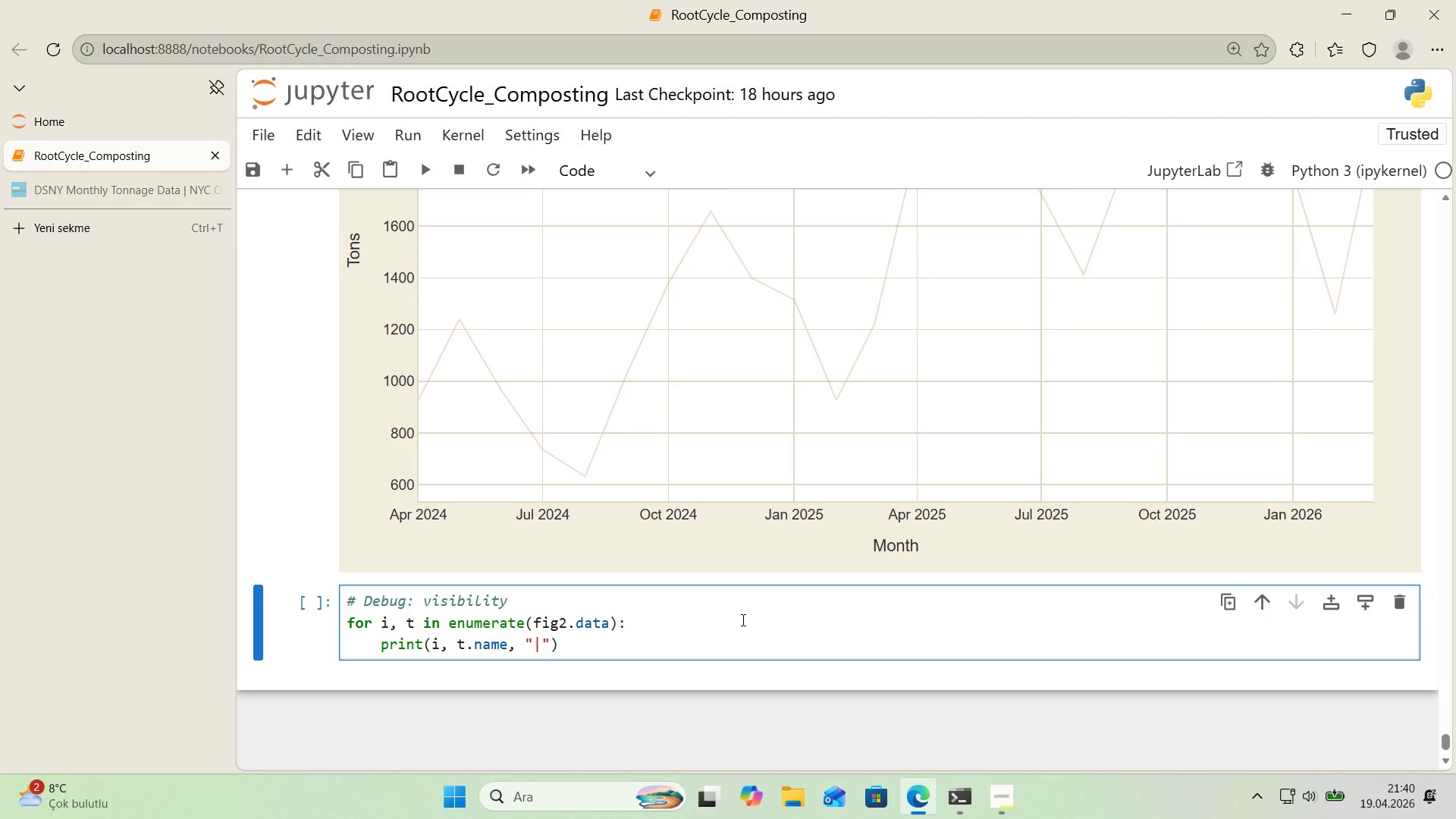 
type( v's'ble>)
 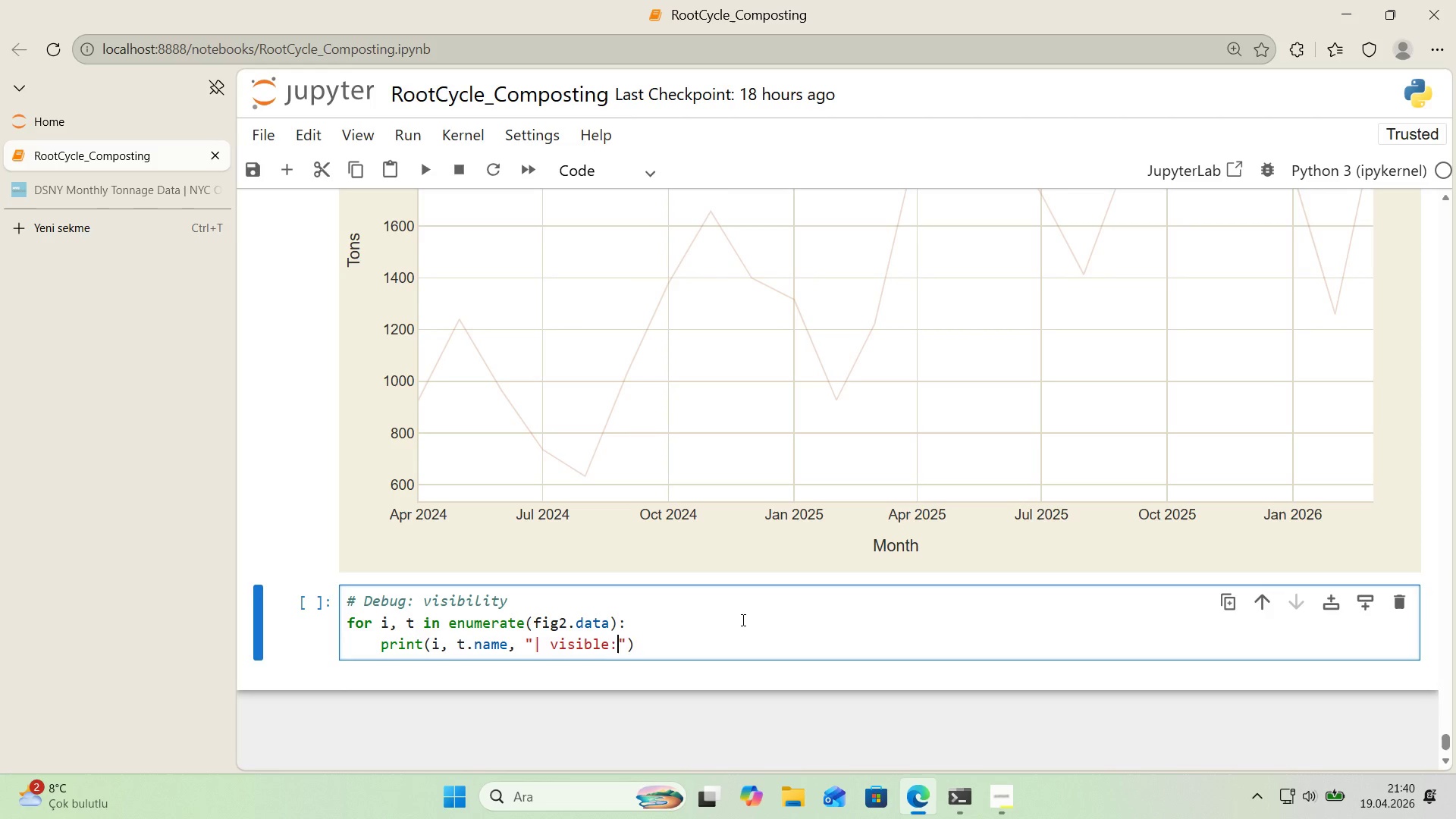 
key(ArrowRight)
 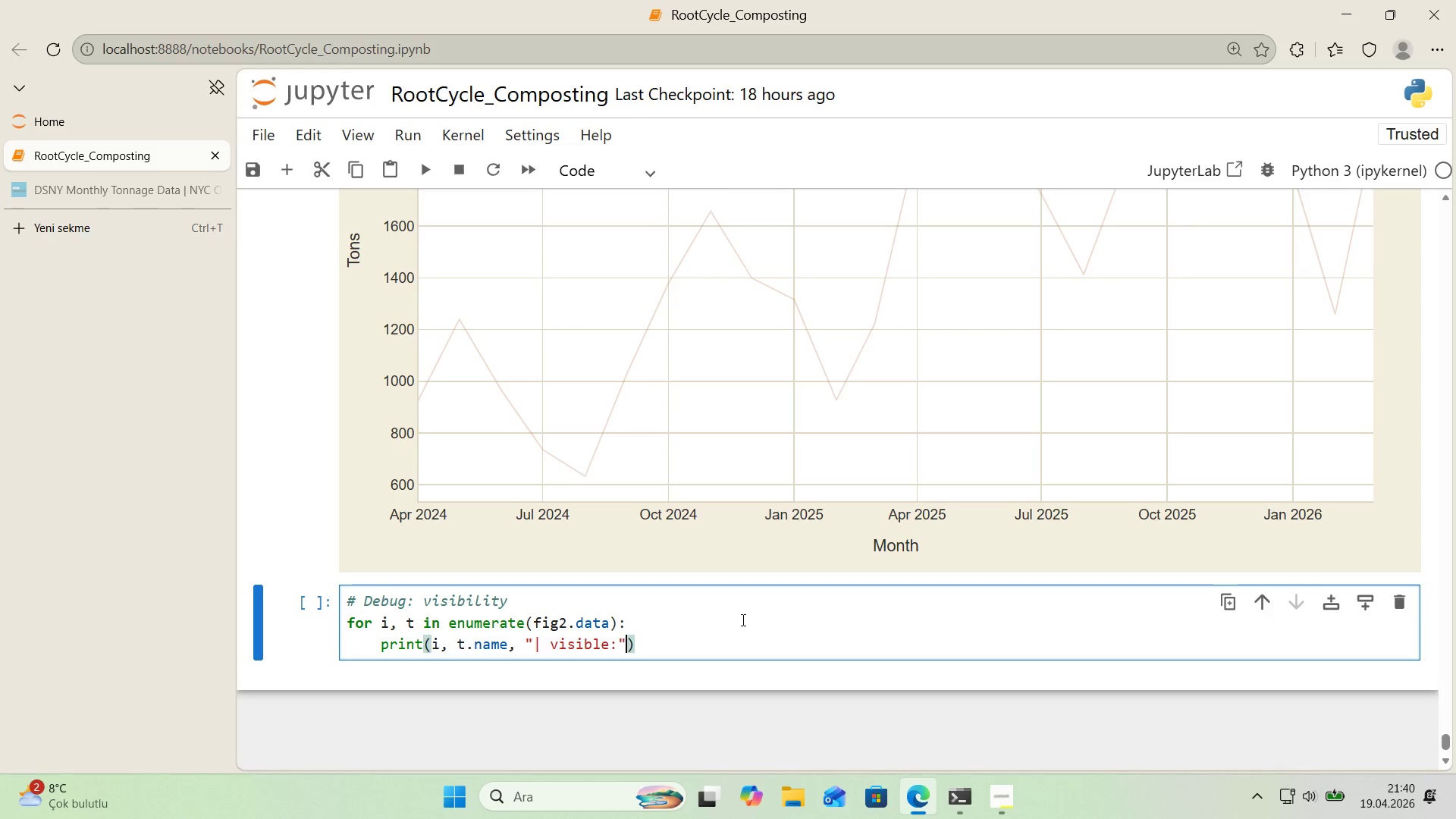 
type(, t.v's'ble)
 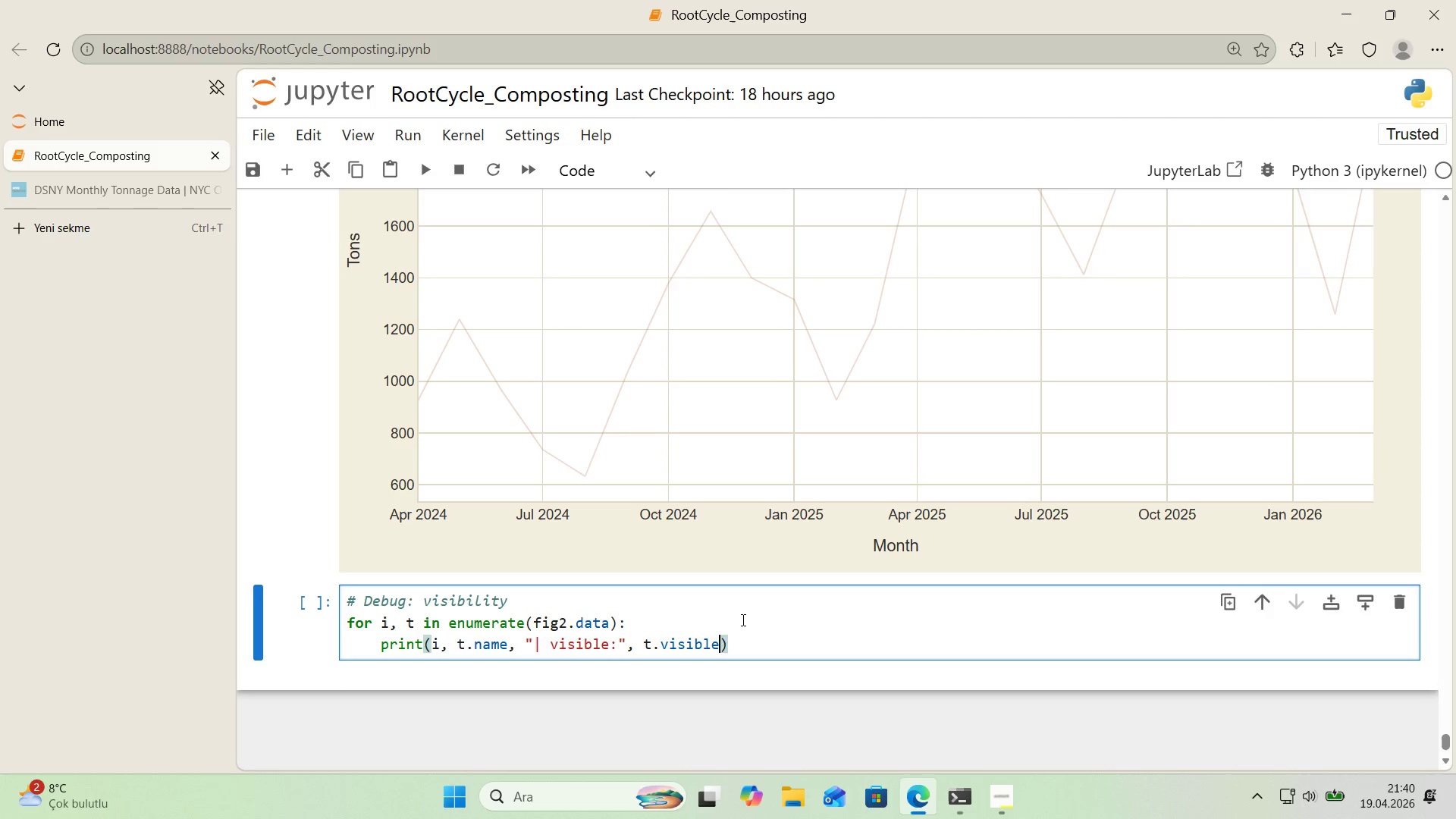 
key(ArrowRight)
 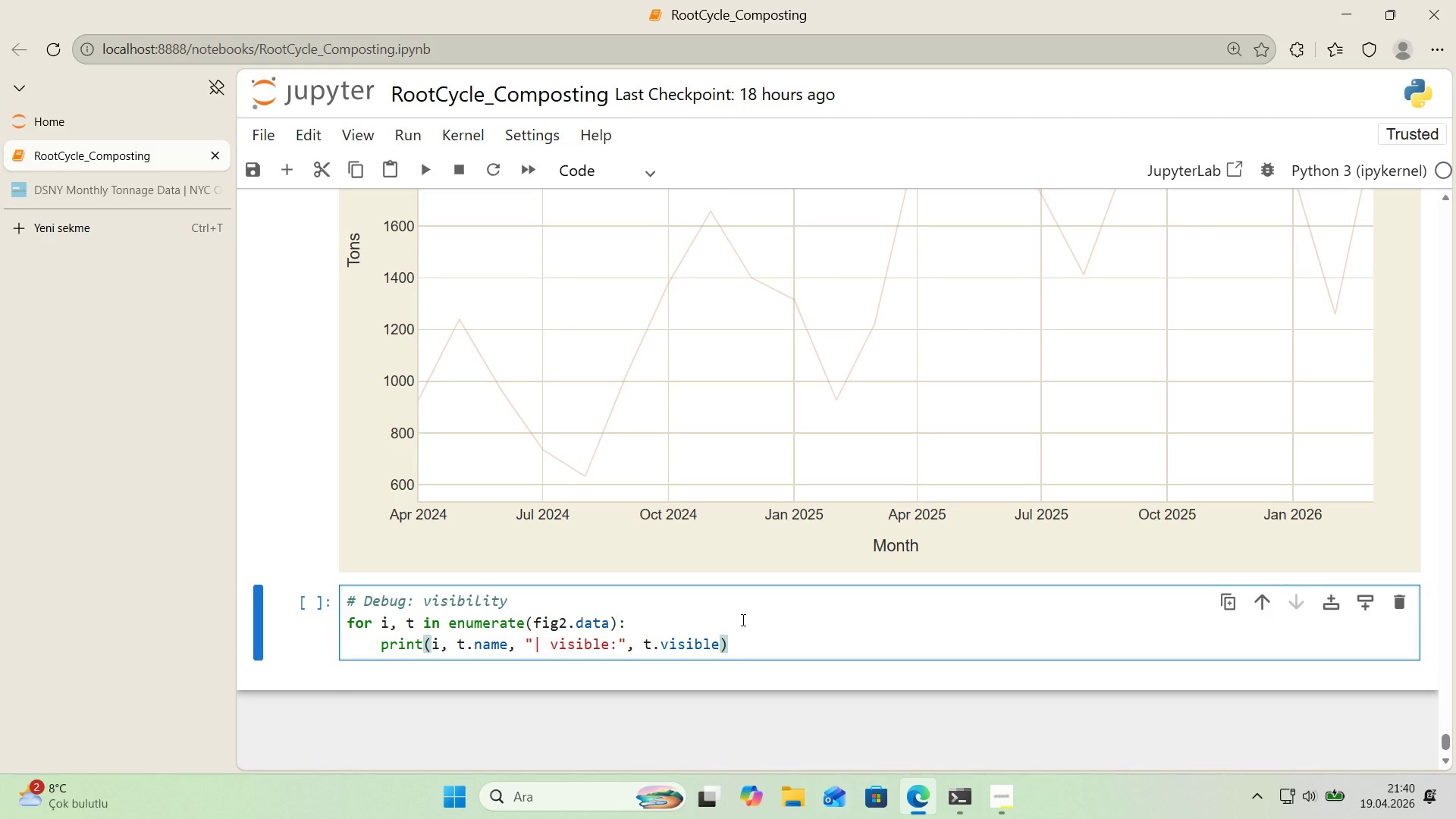 
key(Enter)
 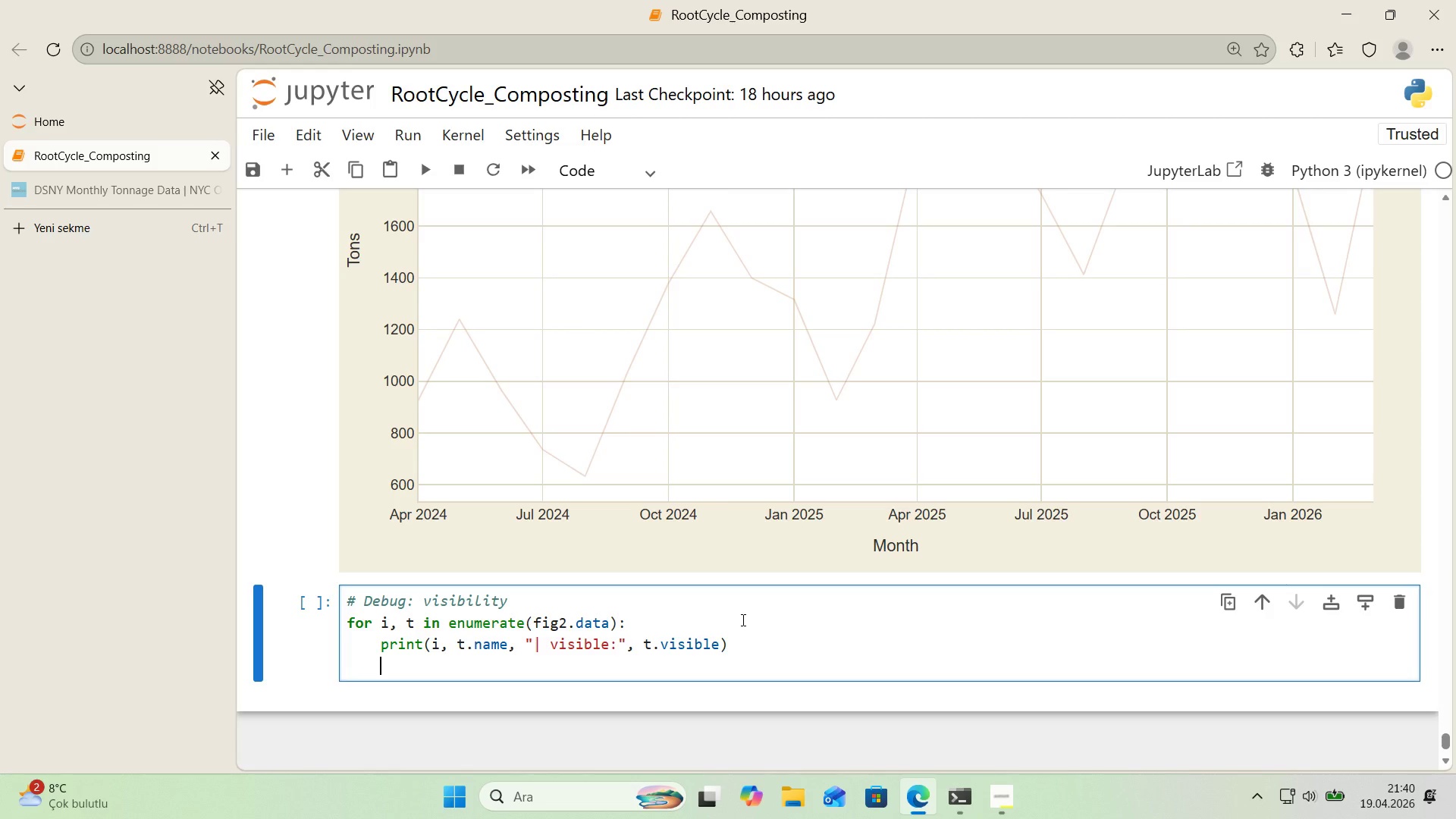 
type(pr'nt*()
 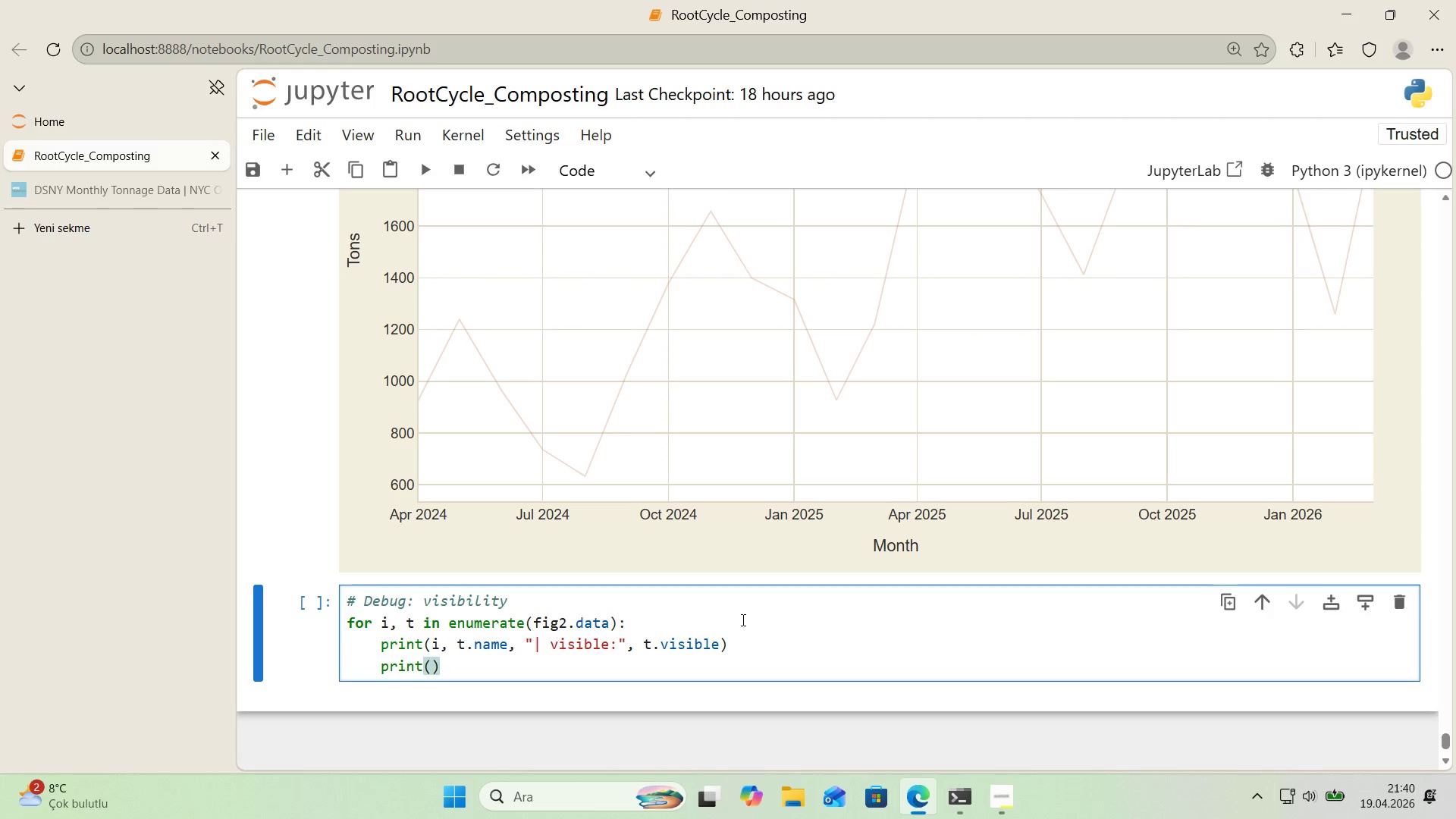 
key(ArrowLeft)
 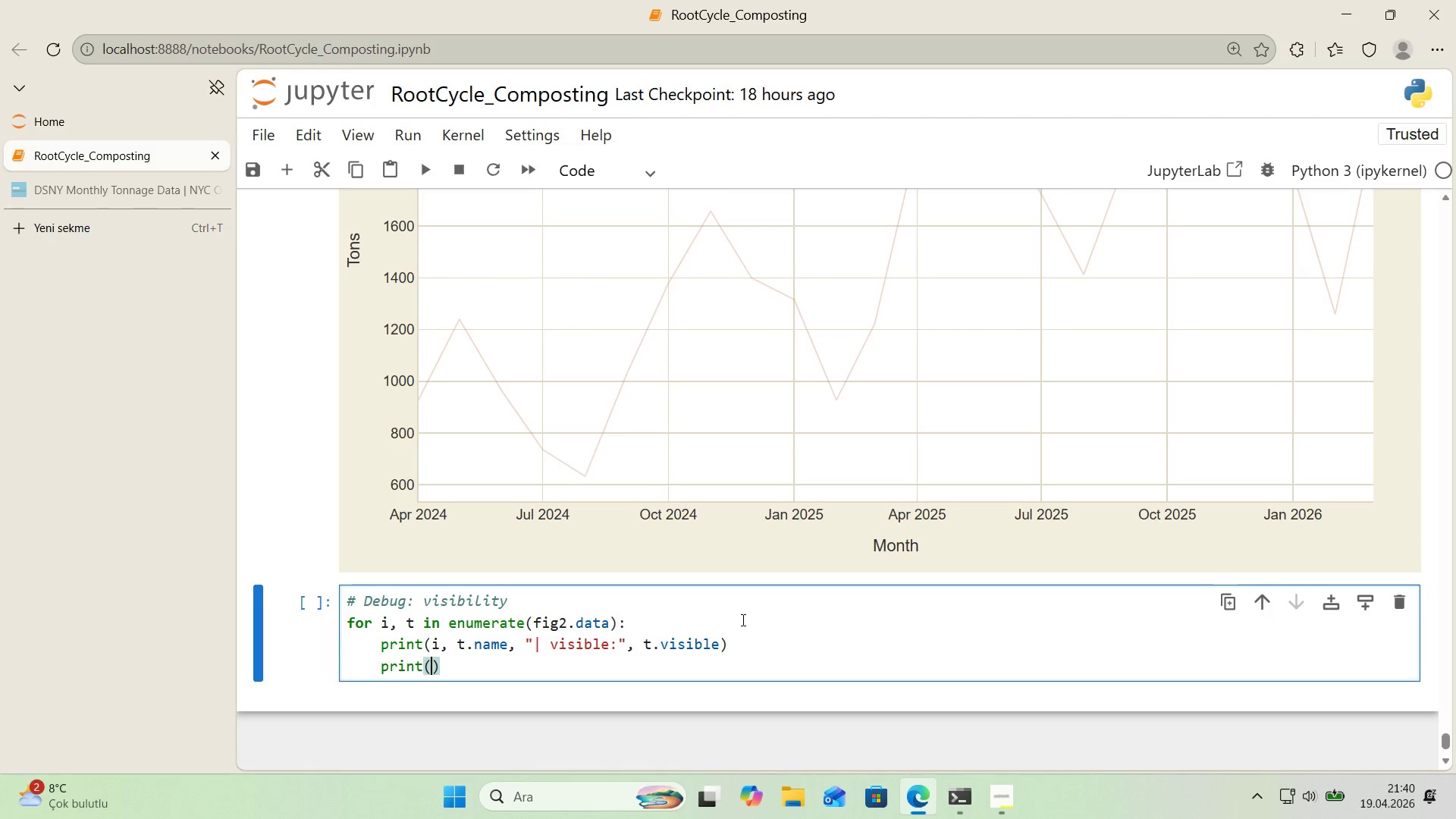 
key(ArrowLeft)
 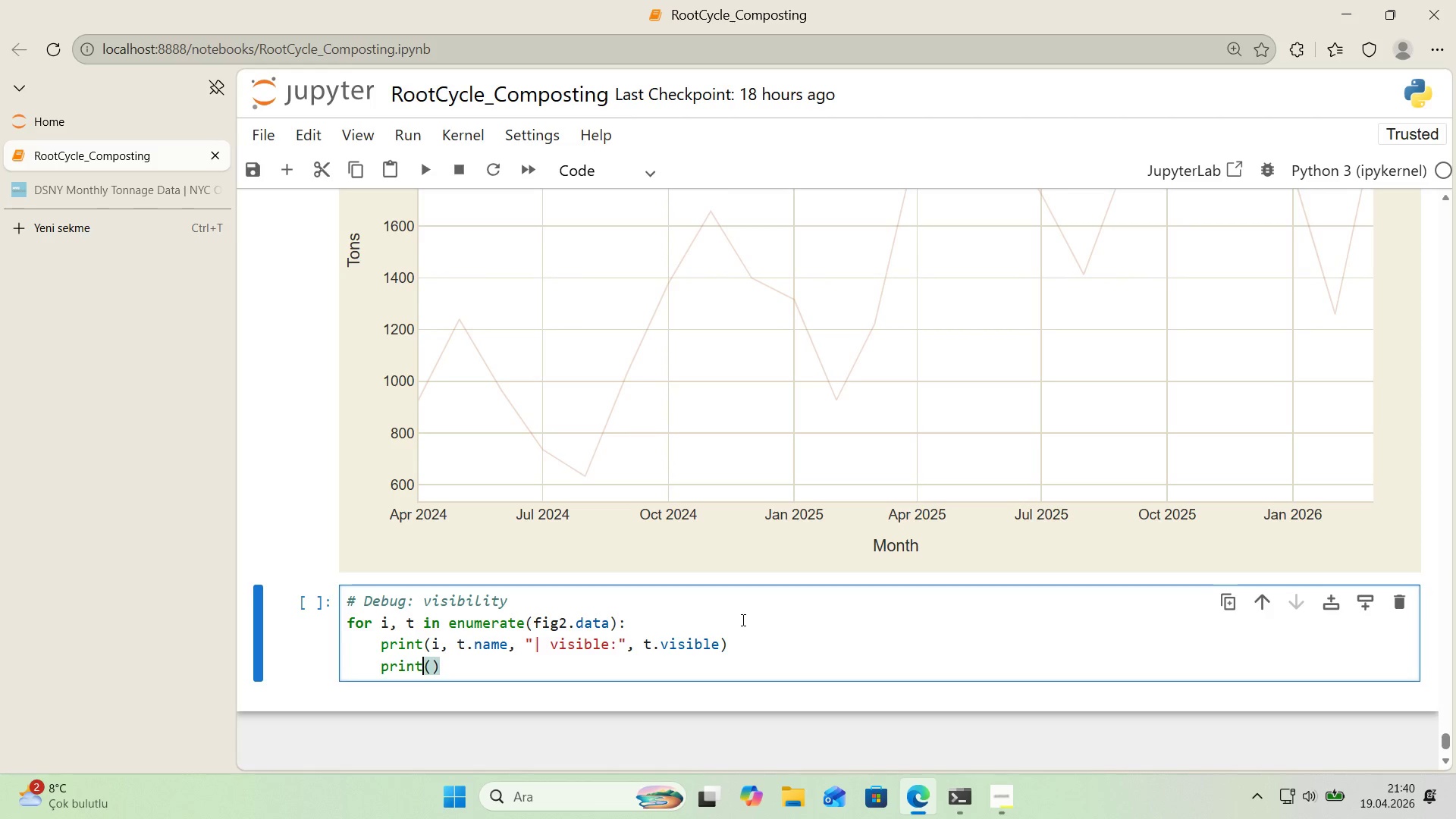 
key(ArrowLeft)
 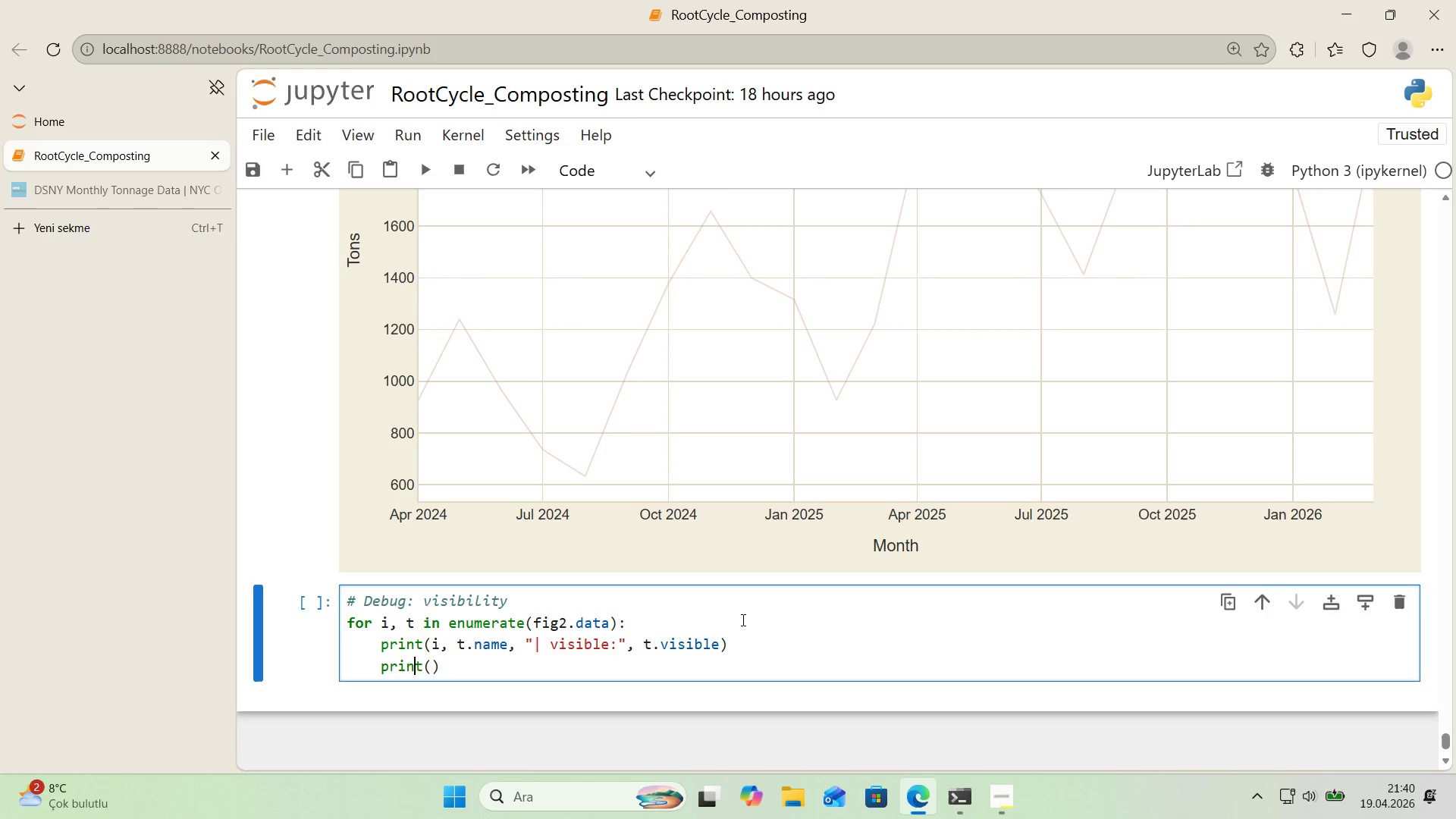 
key(ArrowLeft)
 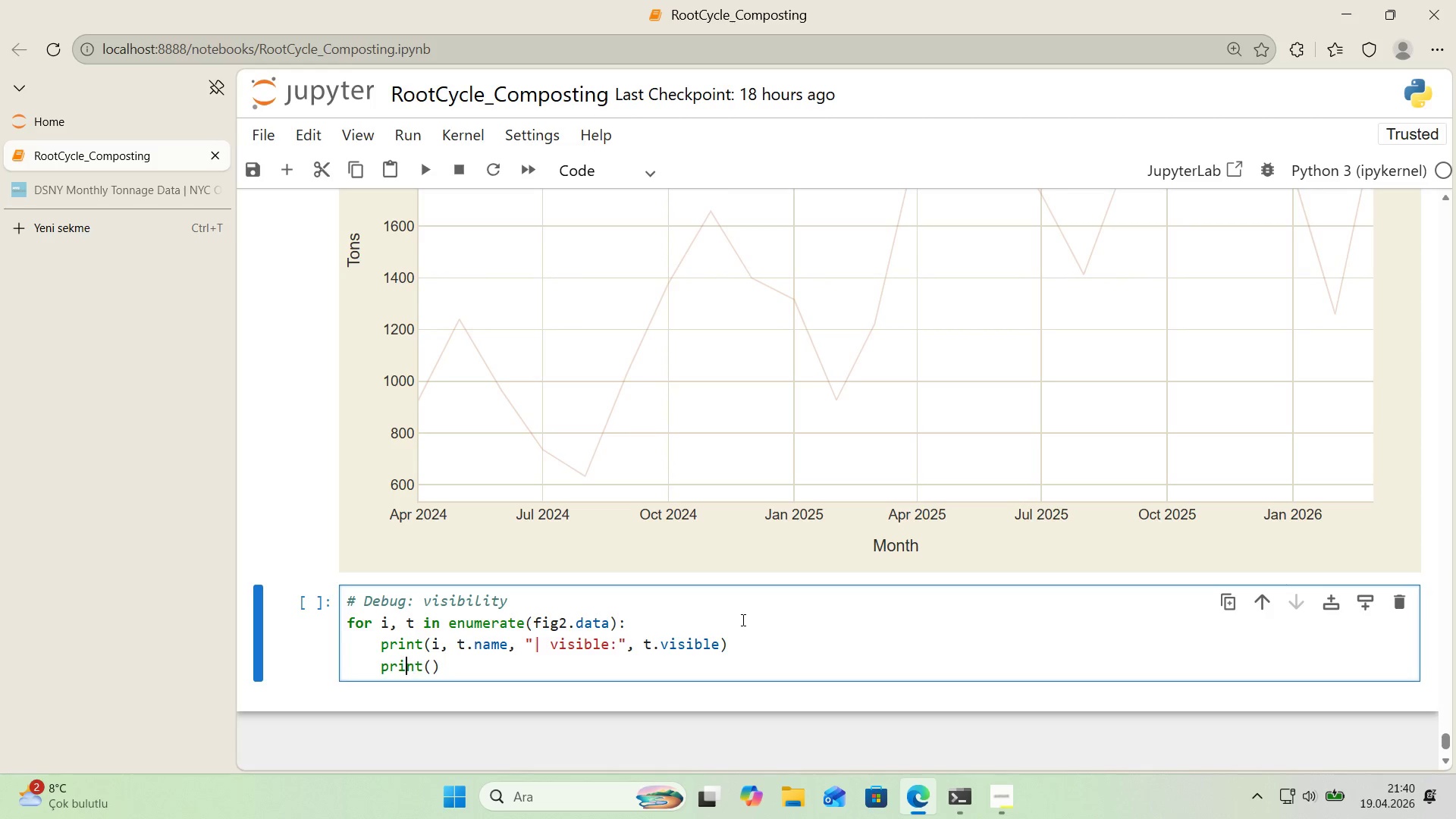 
key(ArrowLeft)
 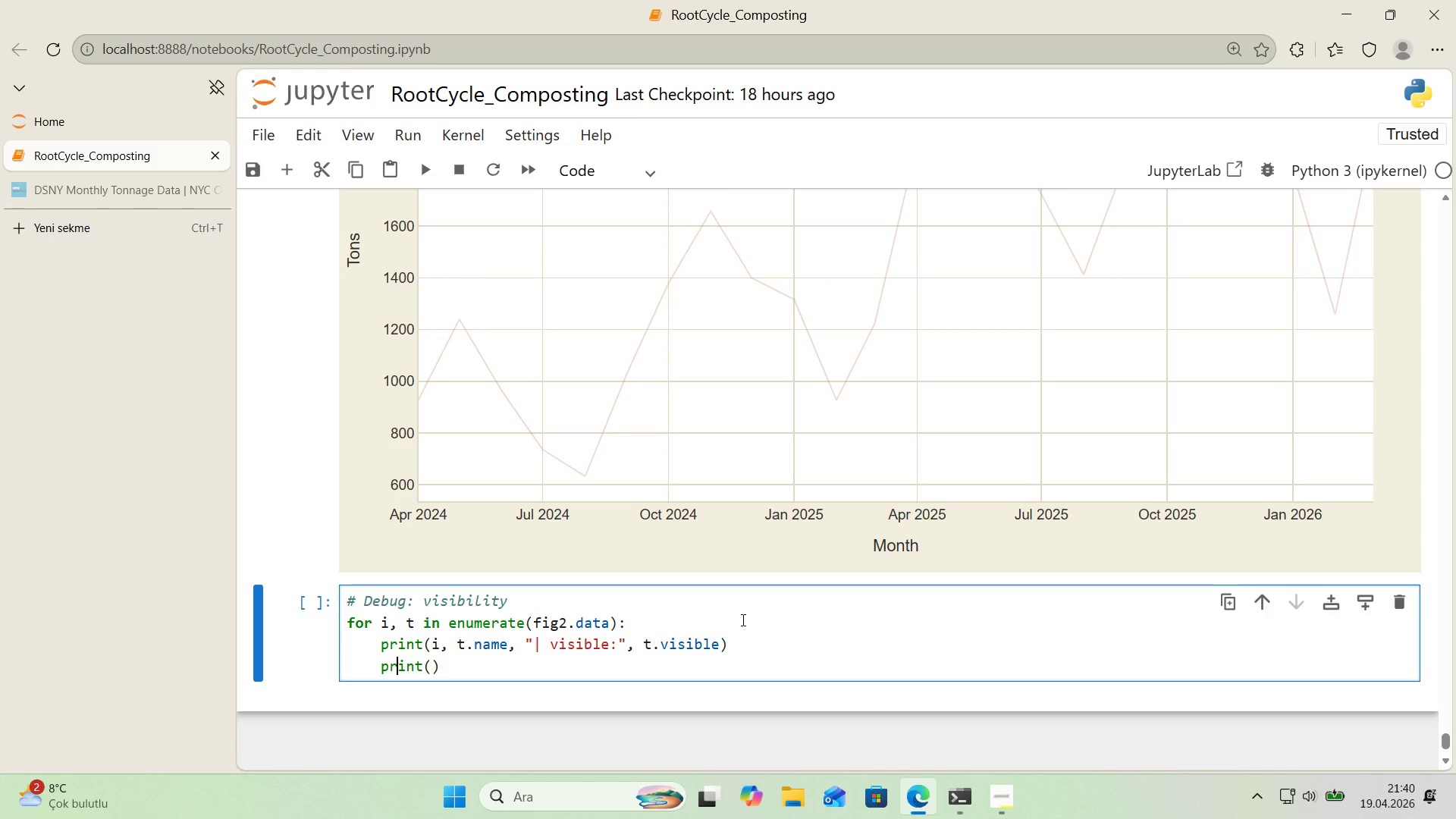 
key(ArrowLeft)
 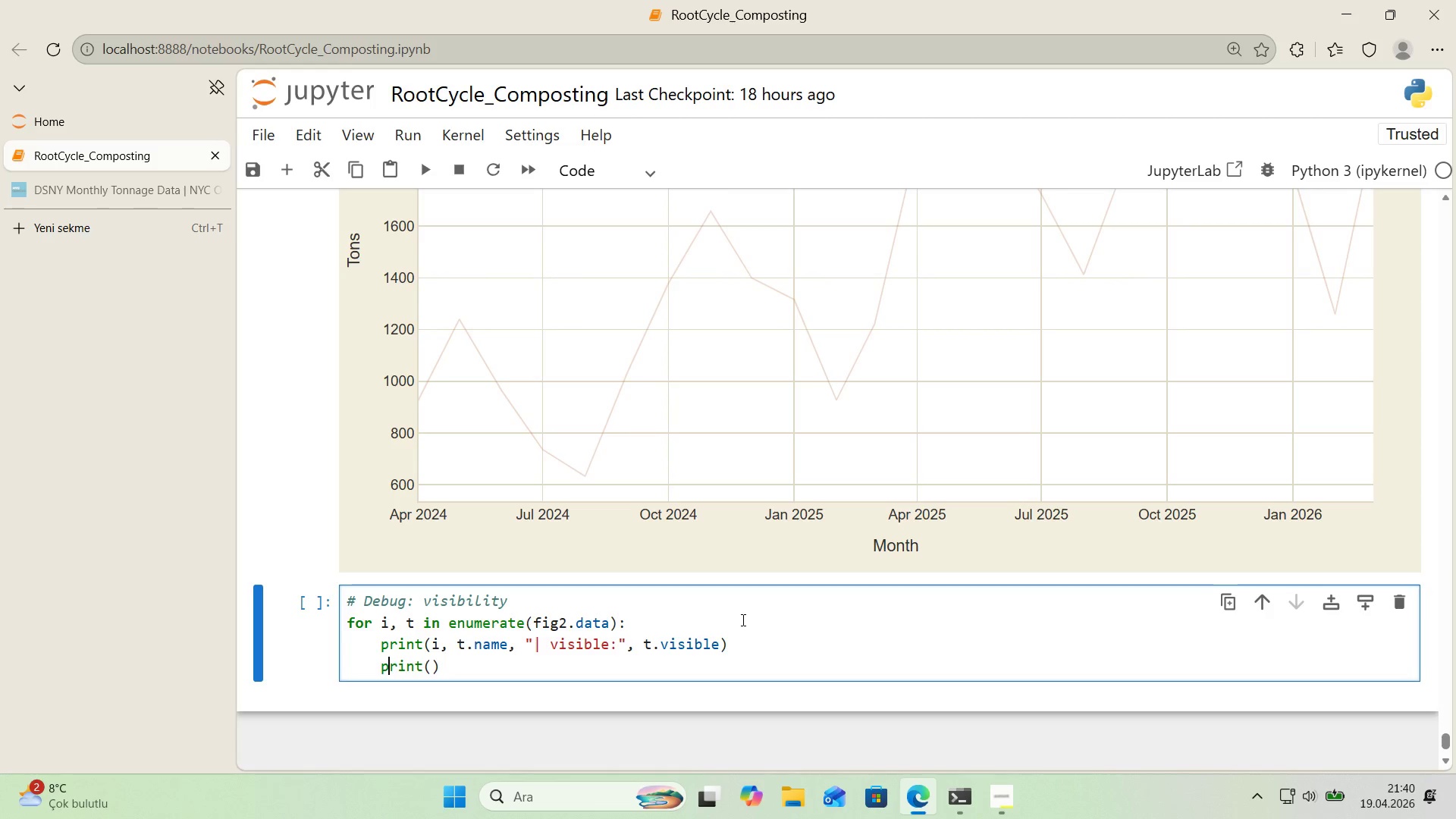 
key(ArrowLeft)
 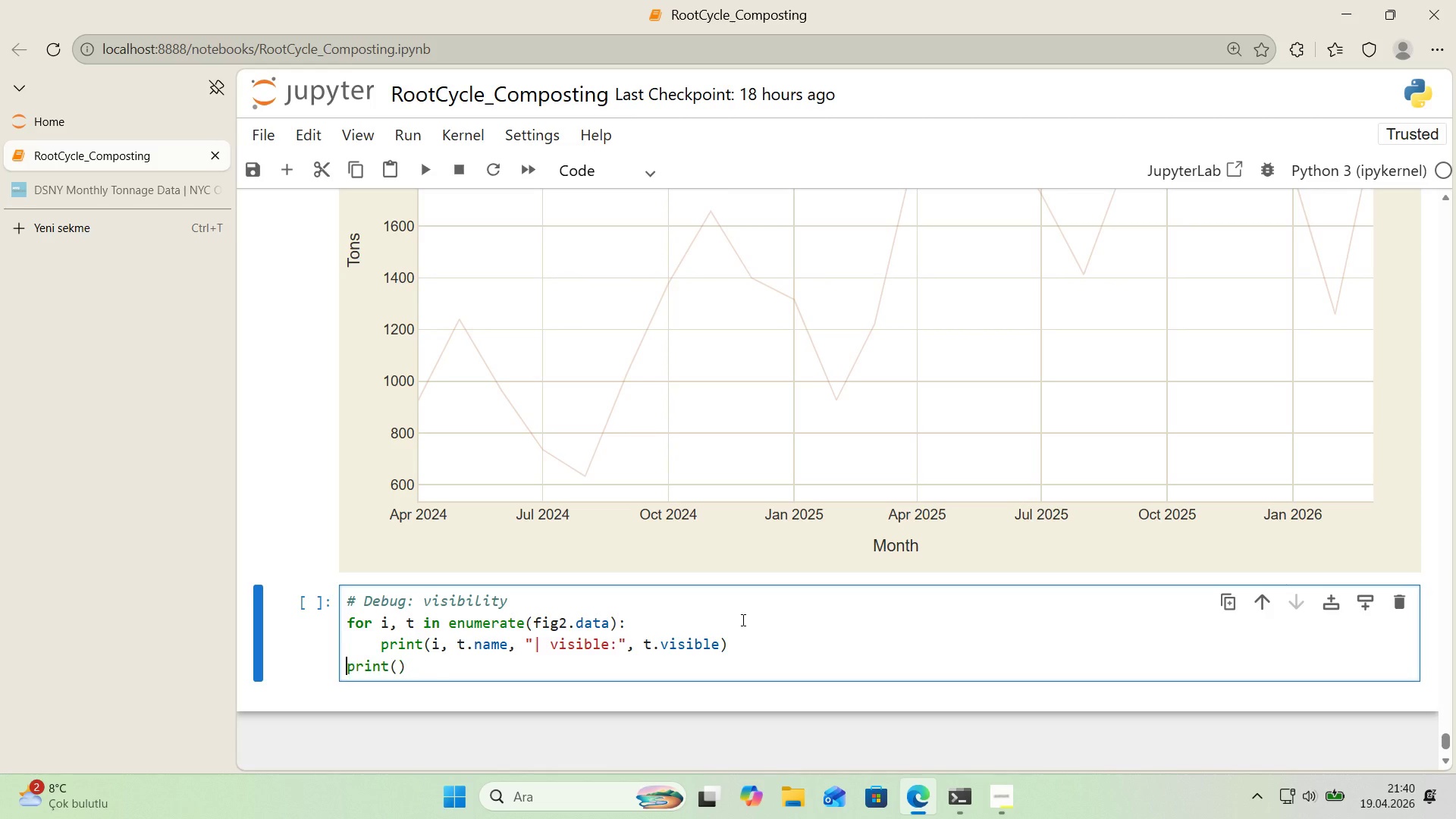 
key(Backspace)
 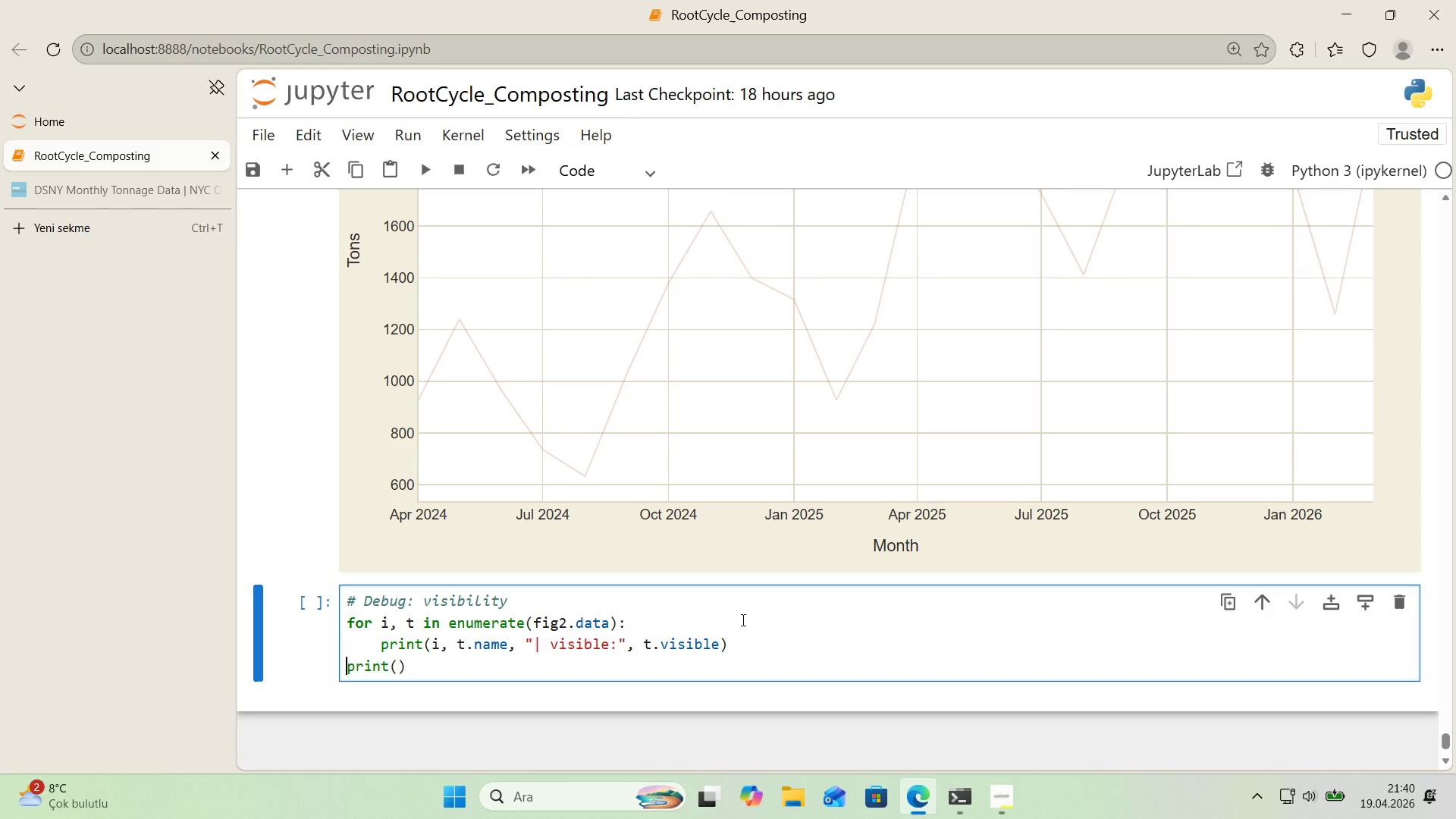 
key(ArrowRight)
 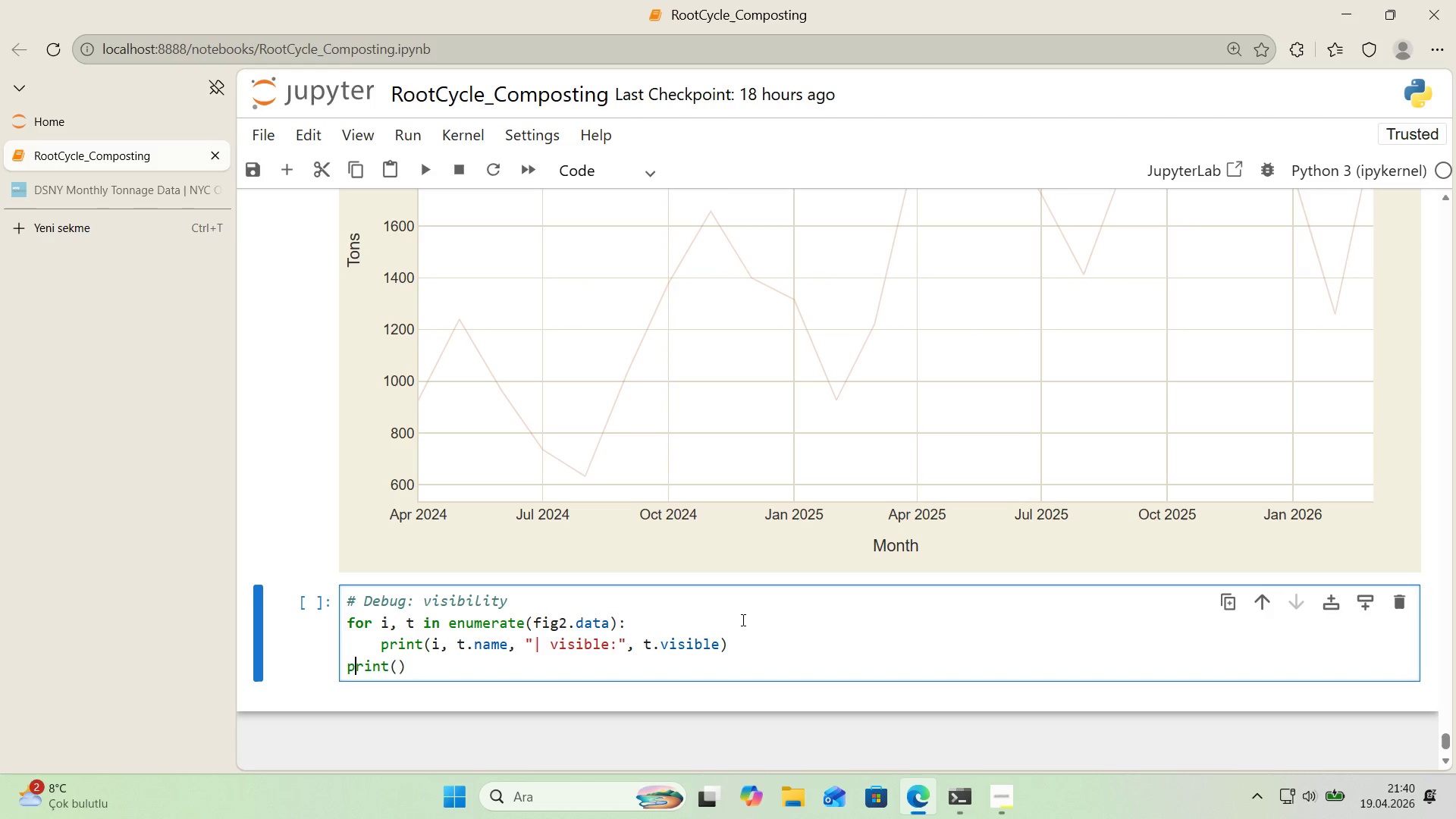 
key(ArrowRight)
 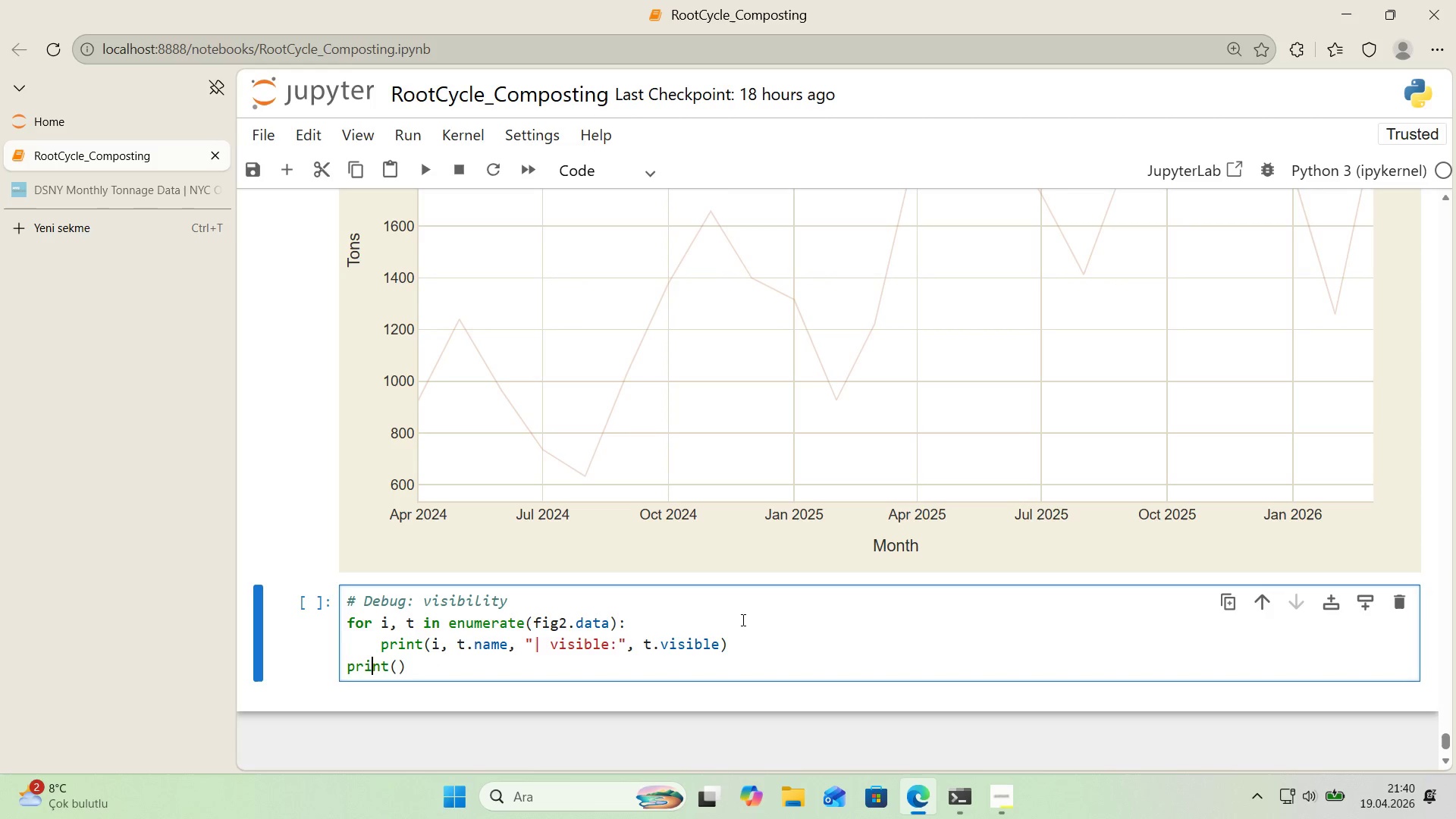 
key(ArrowRight)
 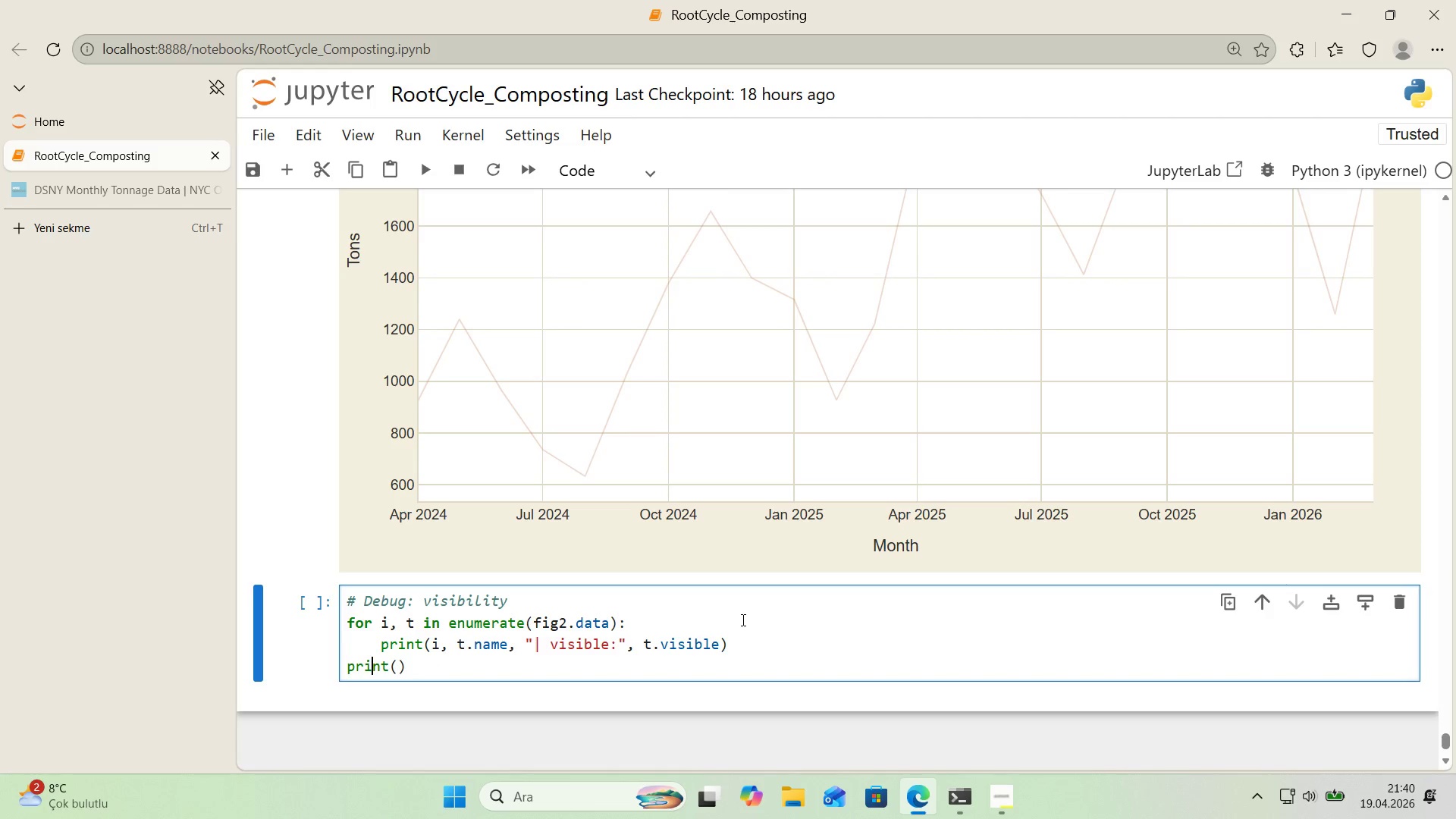 
key(ArrowRight)
 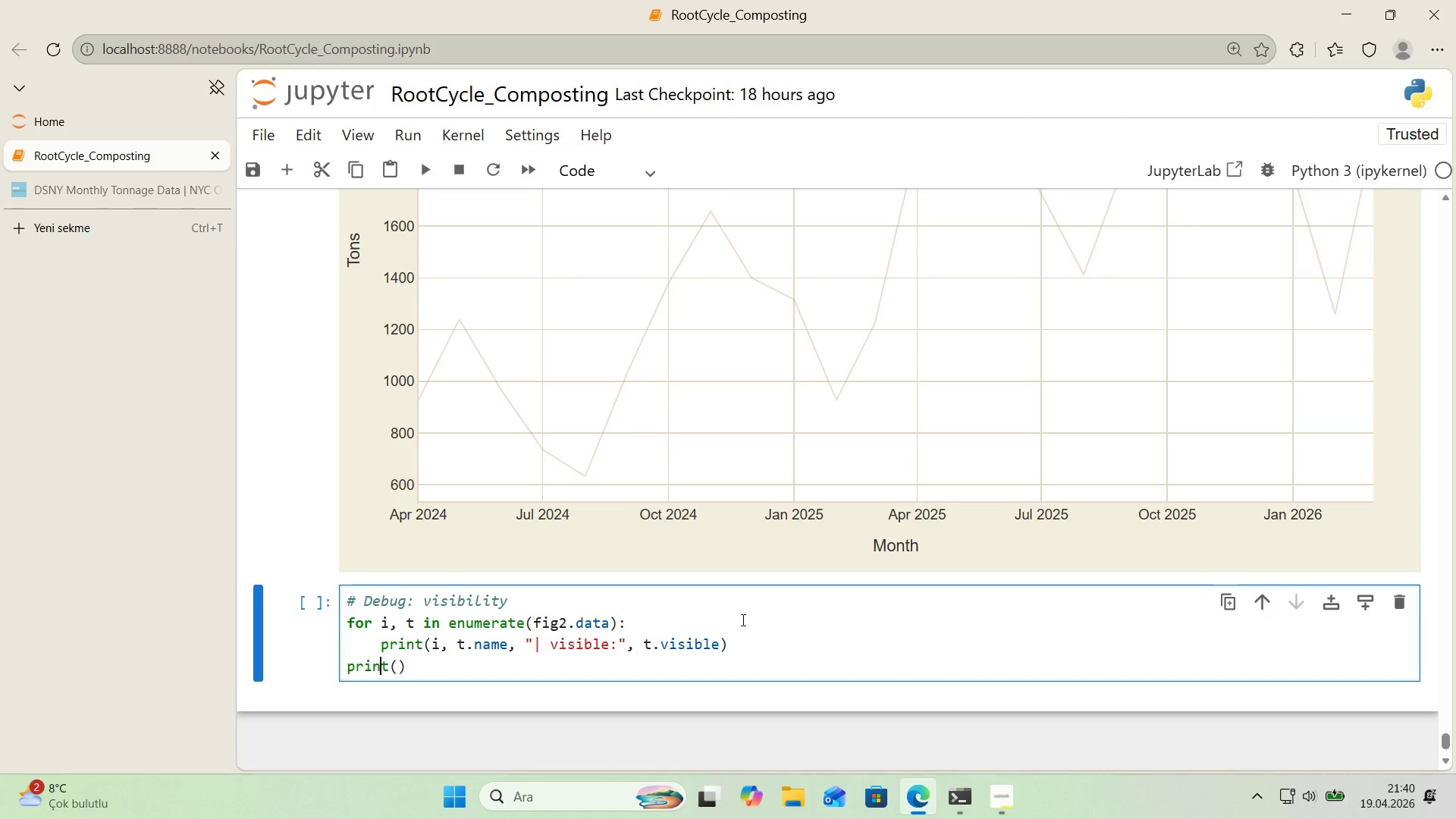 
key(ArrowRight)
 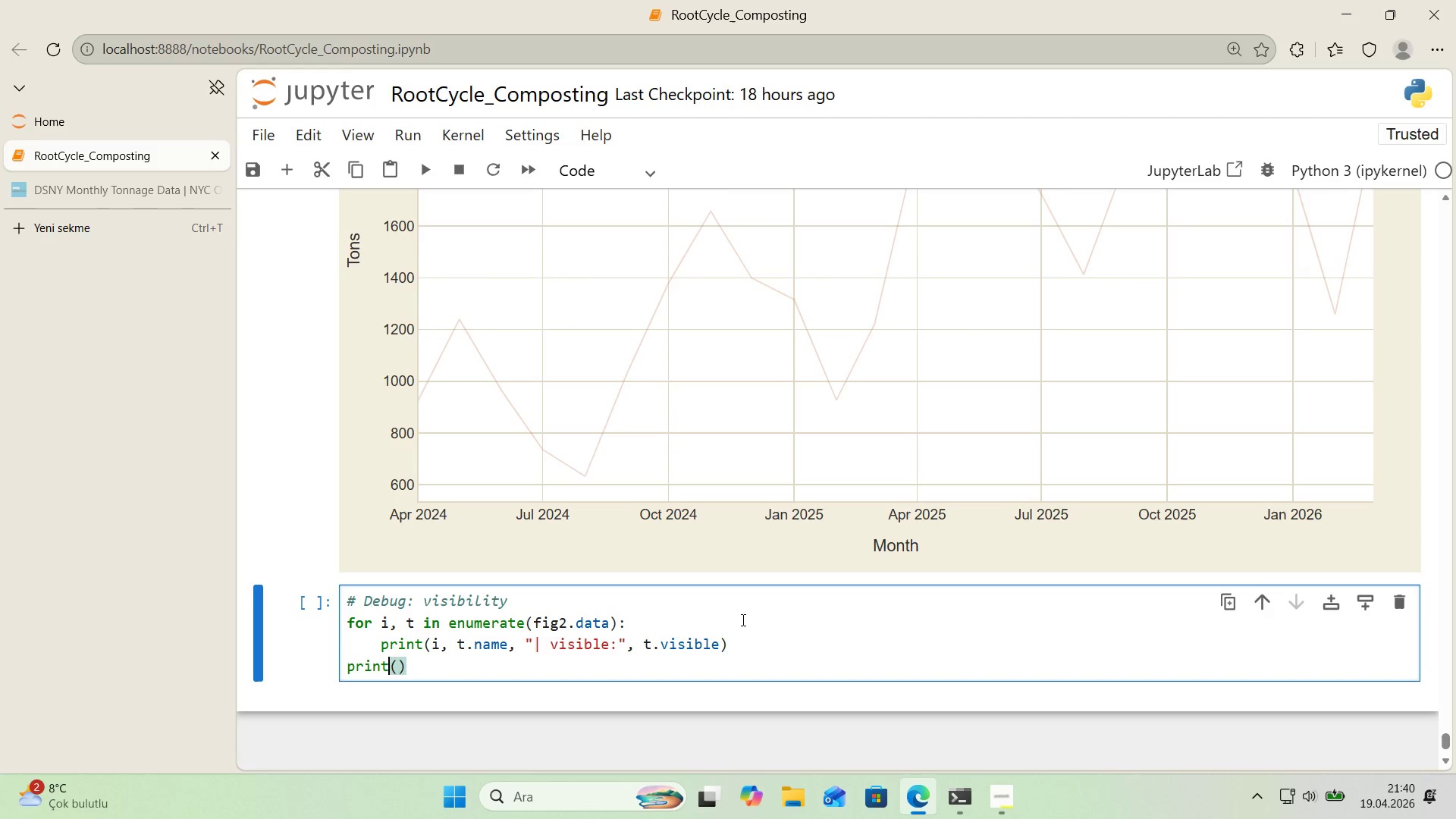 
key(ArrowRight)
 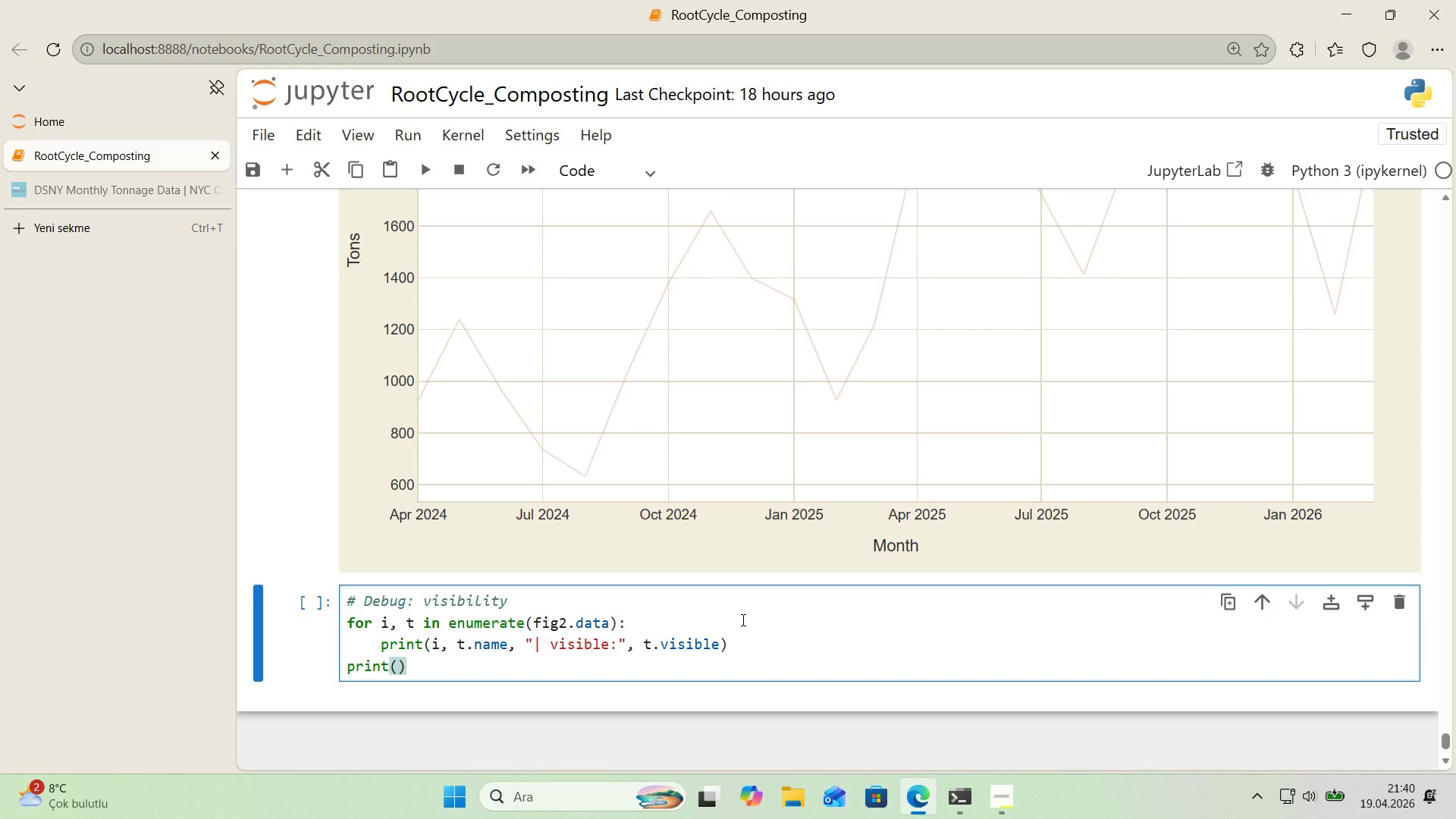 
left_click_drag(start_coordinate=[529, 641], to_coordinate=[534, 646])
 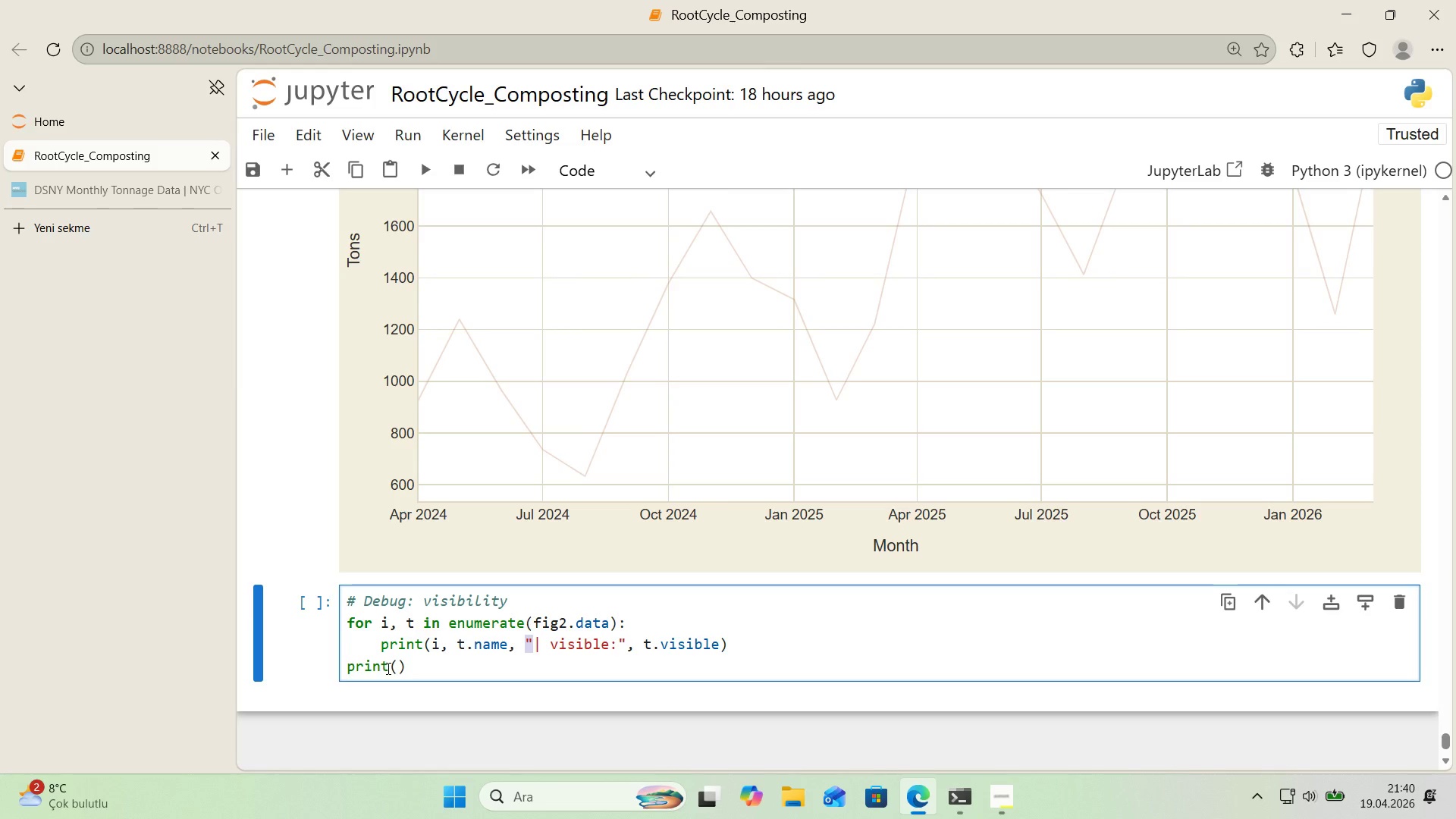 
key(Control+ControlLeft)
 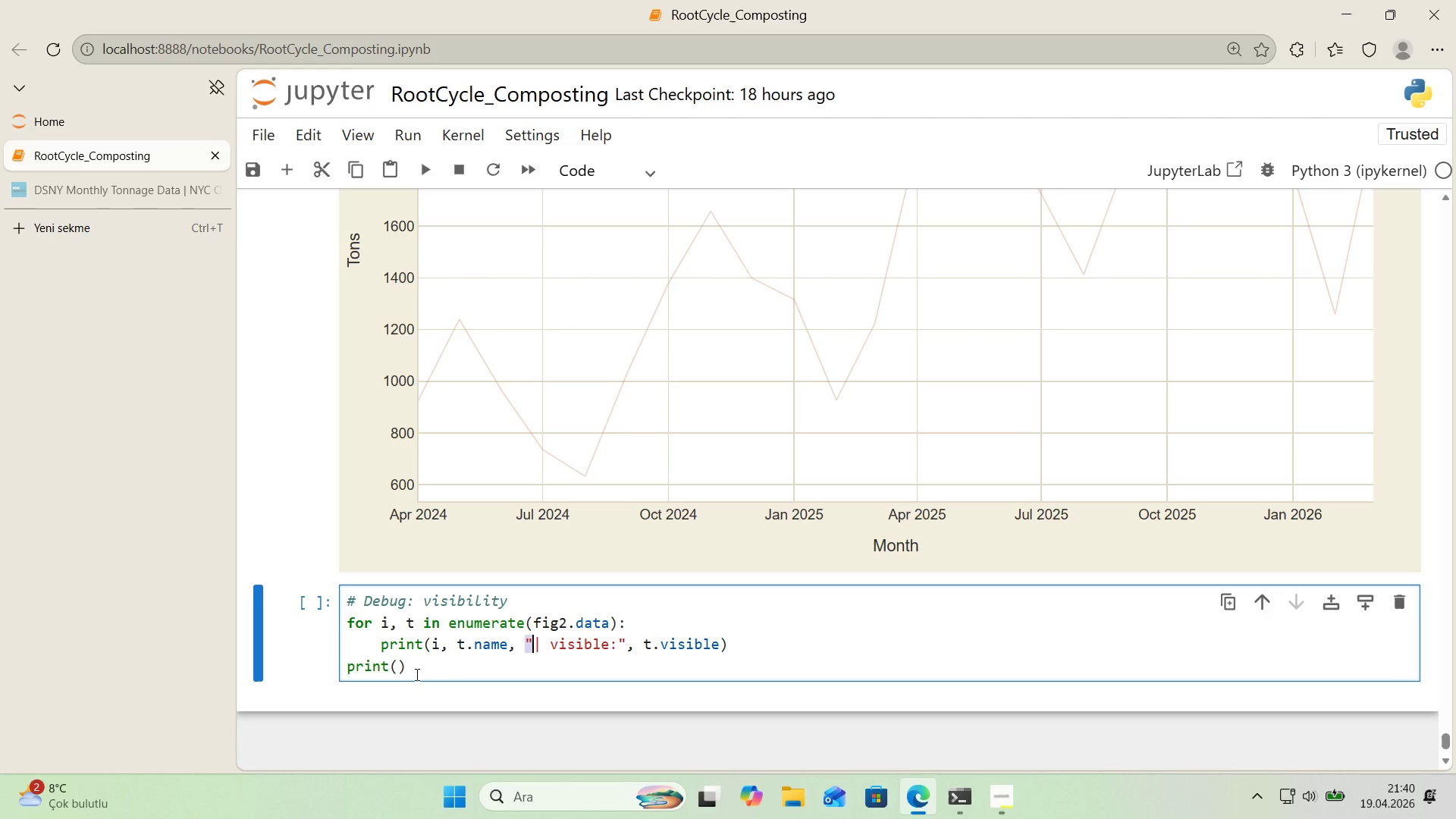 
key(Control+C)
 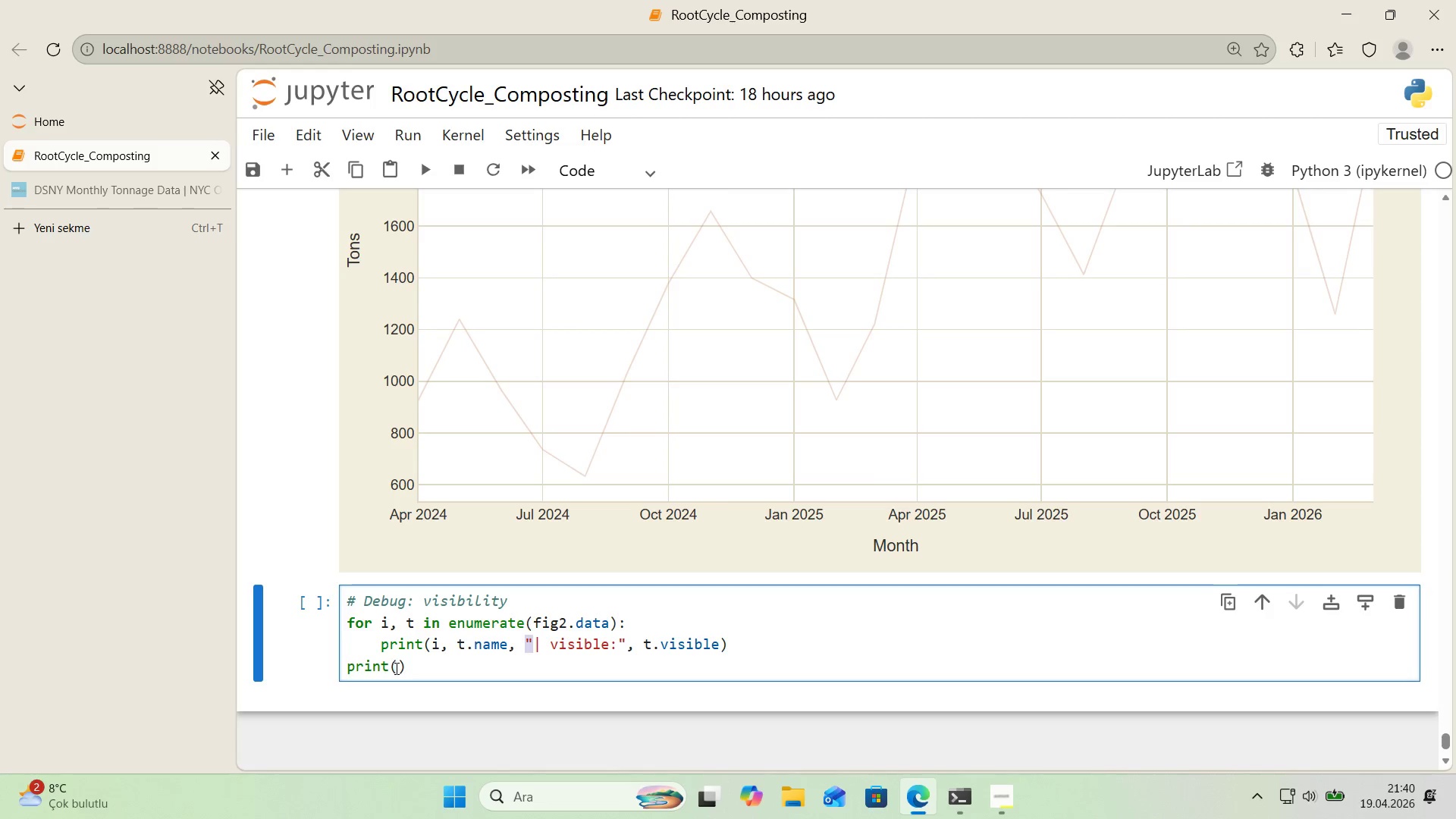 
key(Control+ControlLeft)
 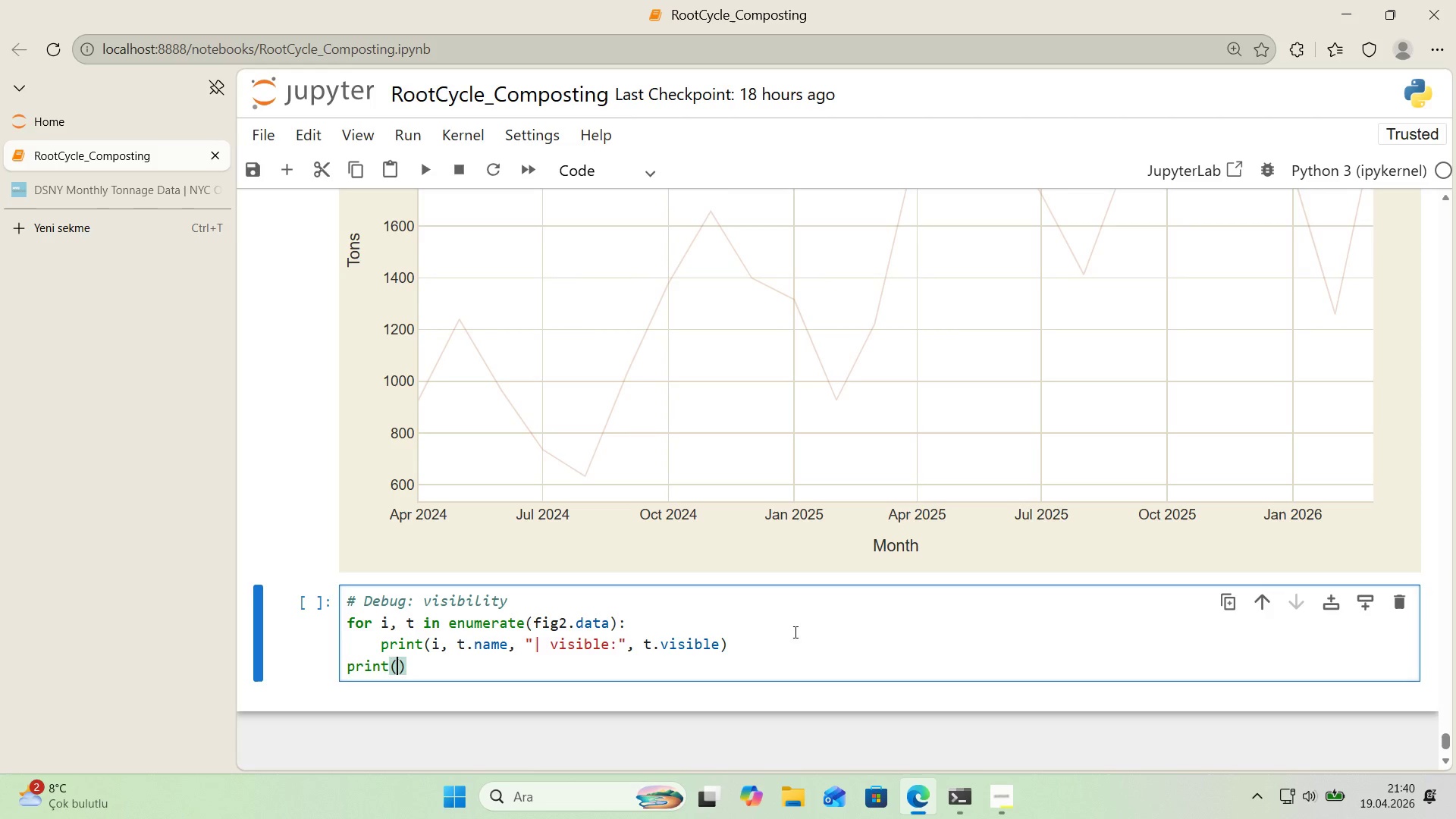 
key(Control+V)
 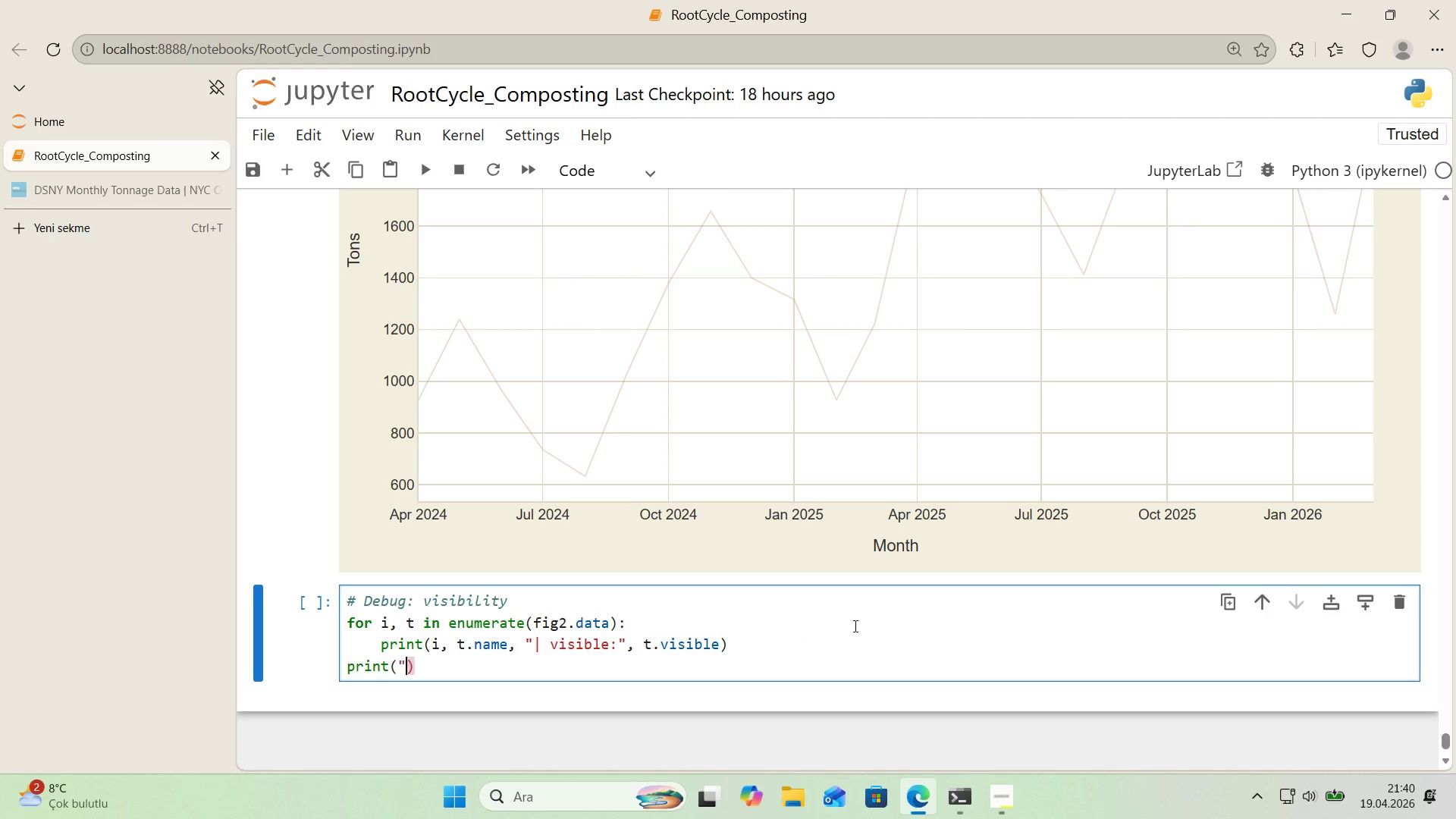 
key(Control+ControlLeft)
 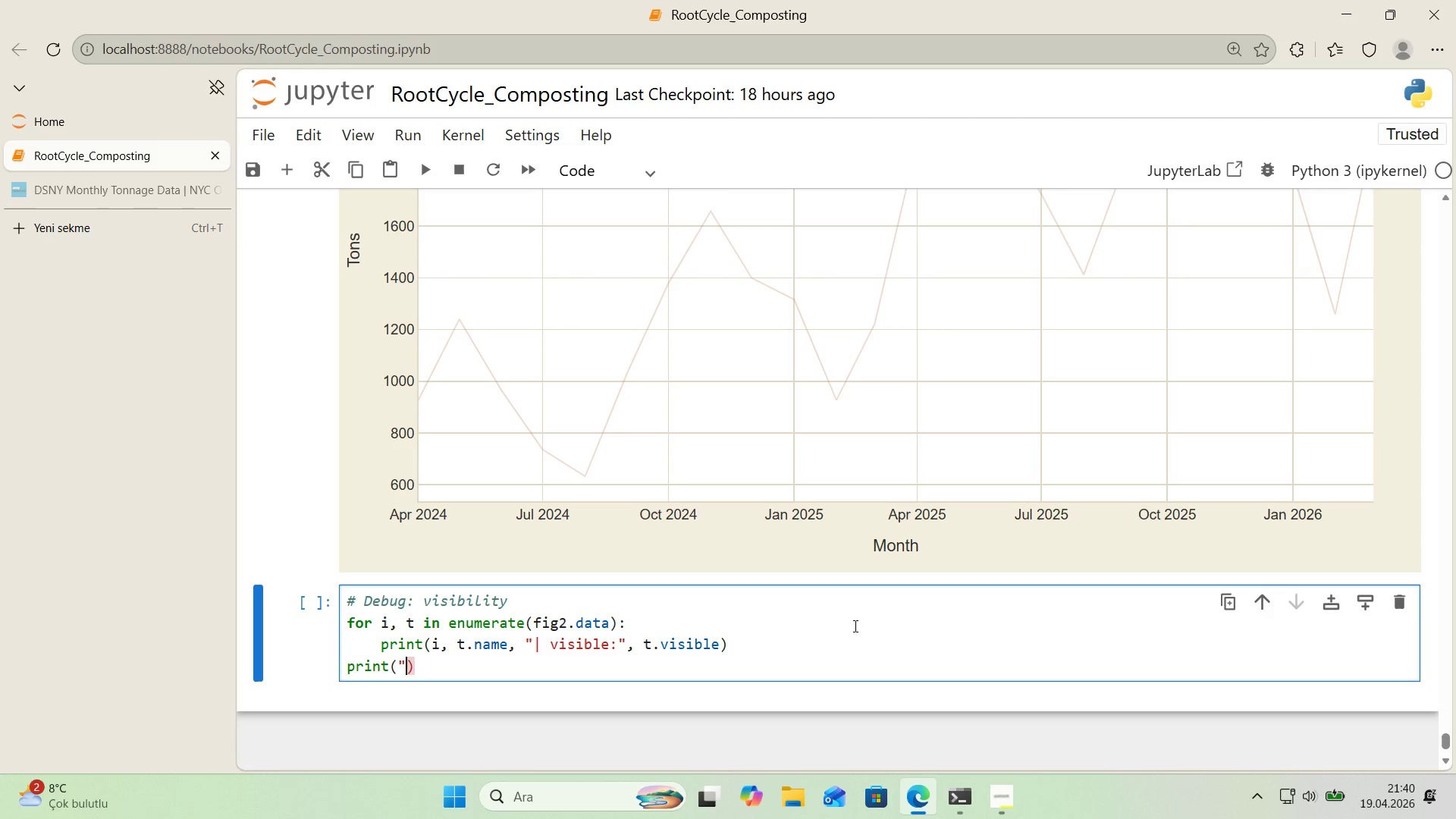 
key(Control+V)
 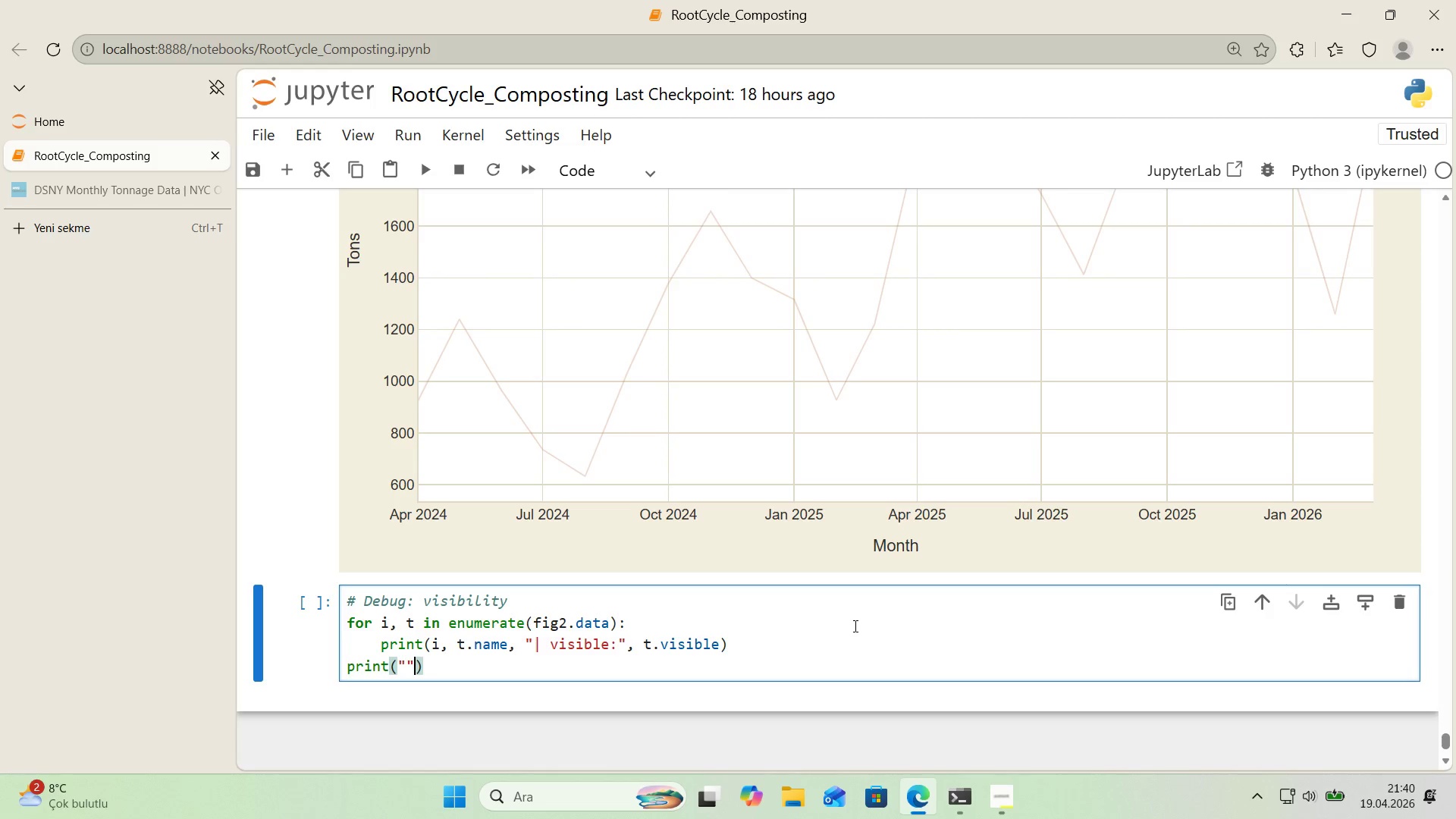 
key(ArrowLeft)
 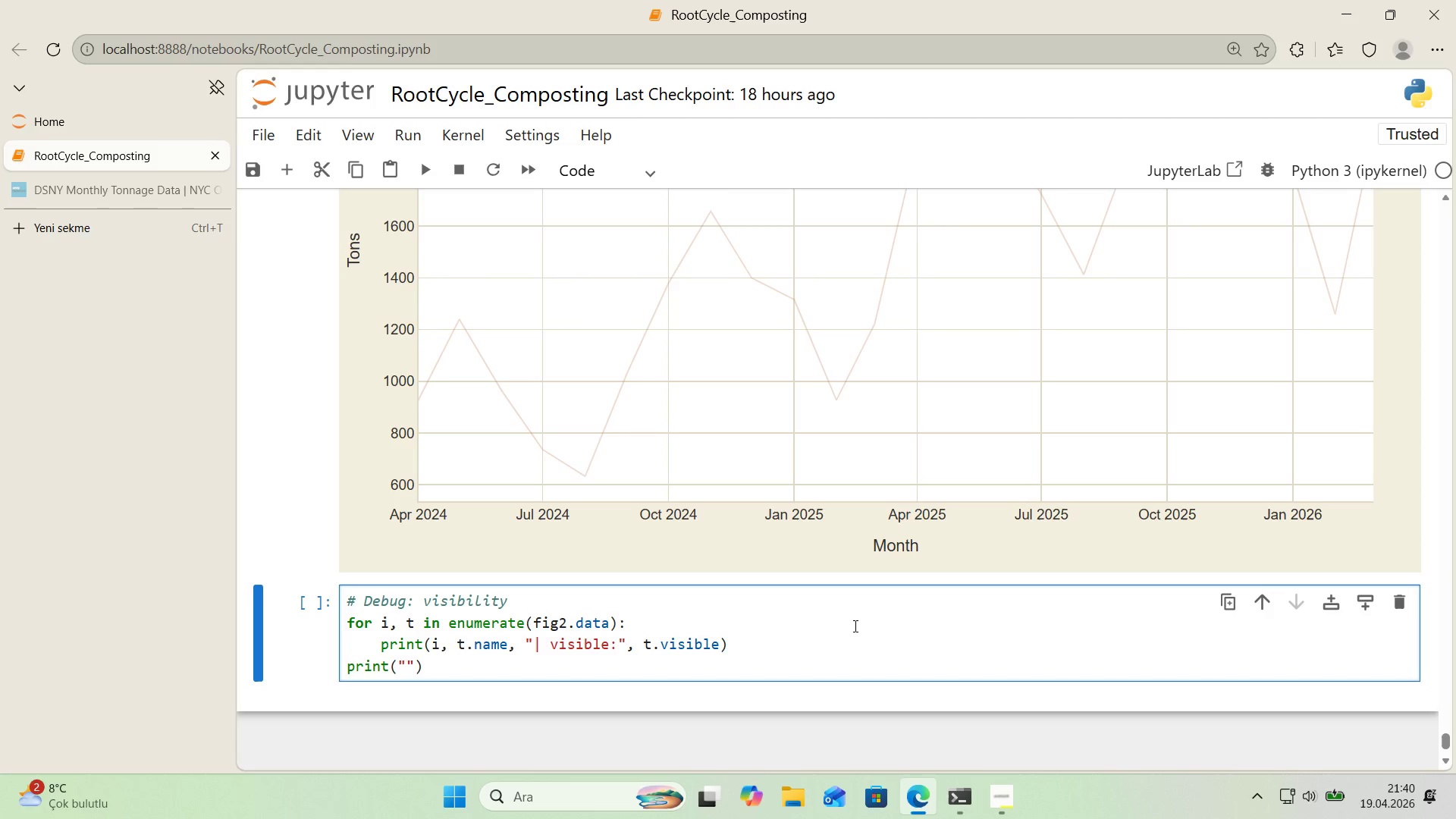 
key(Control+ControlLeft)
 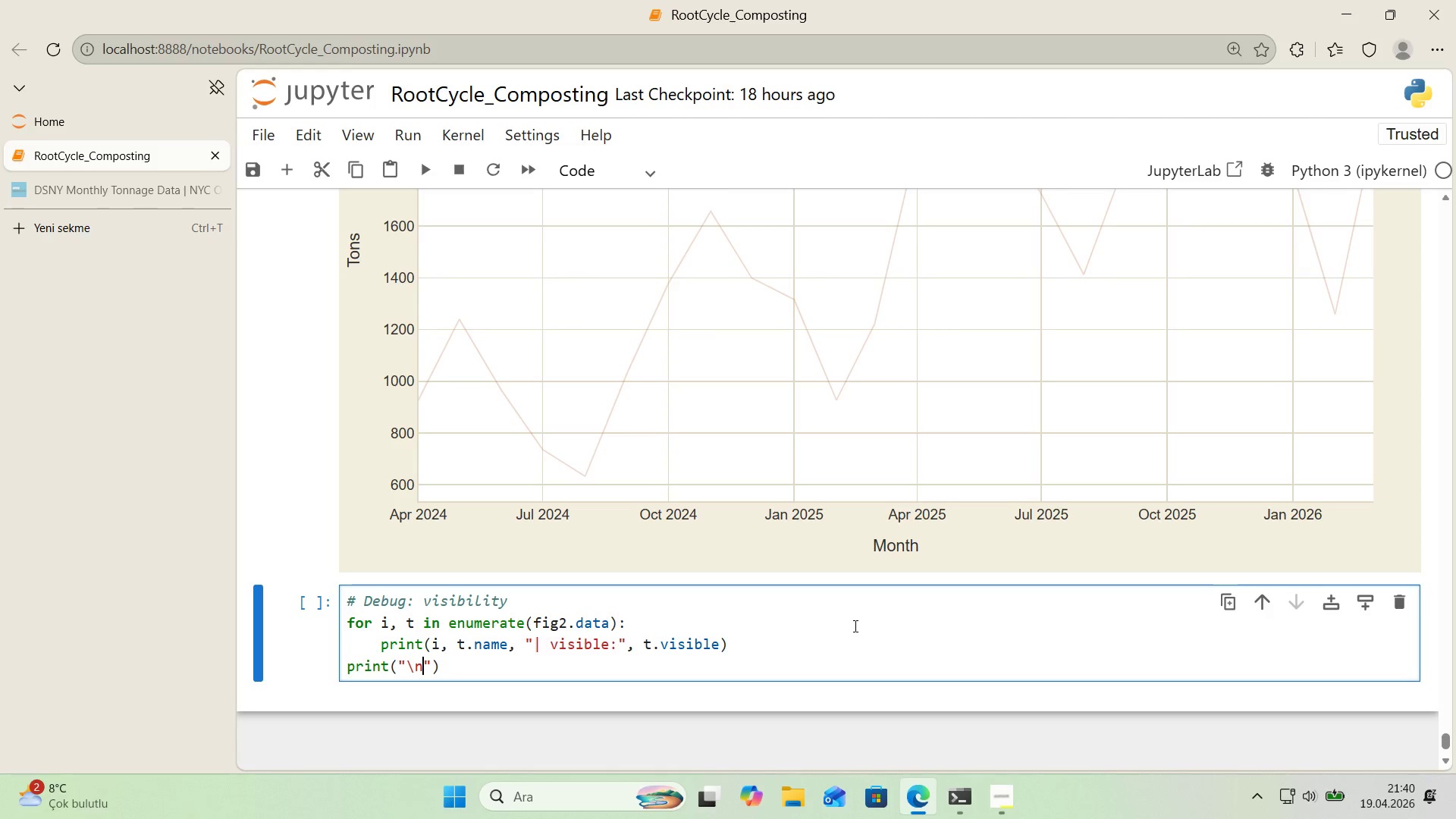 
key(Alt+Control+AltRight)
 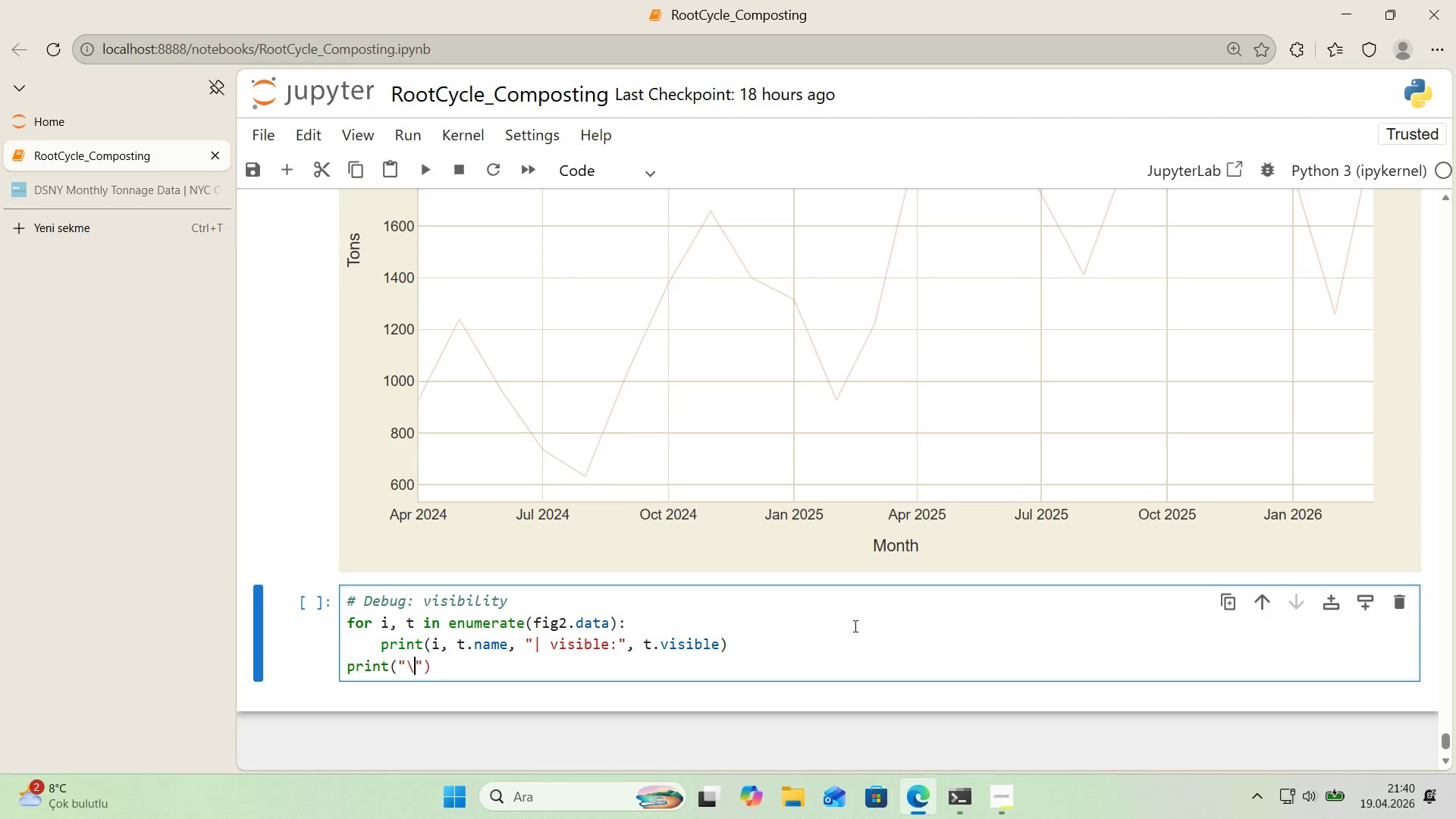 
key(Alt+Control+IntlYen)
 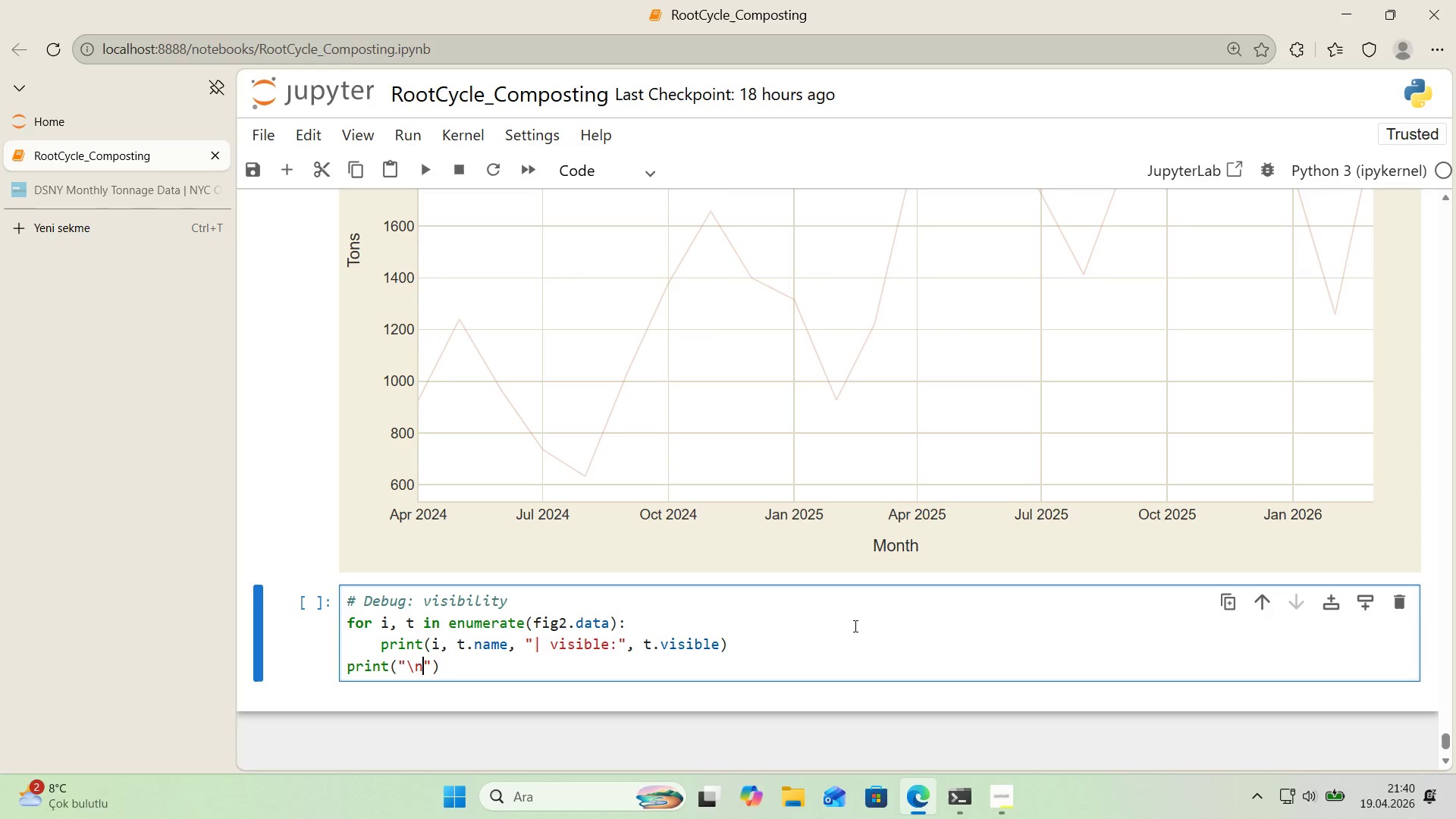 
type(n--- v's_for_top_5only*()
 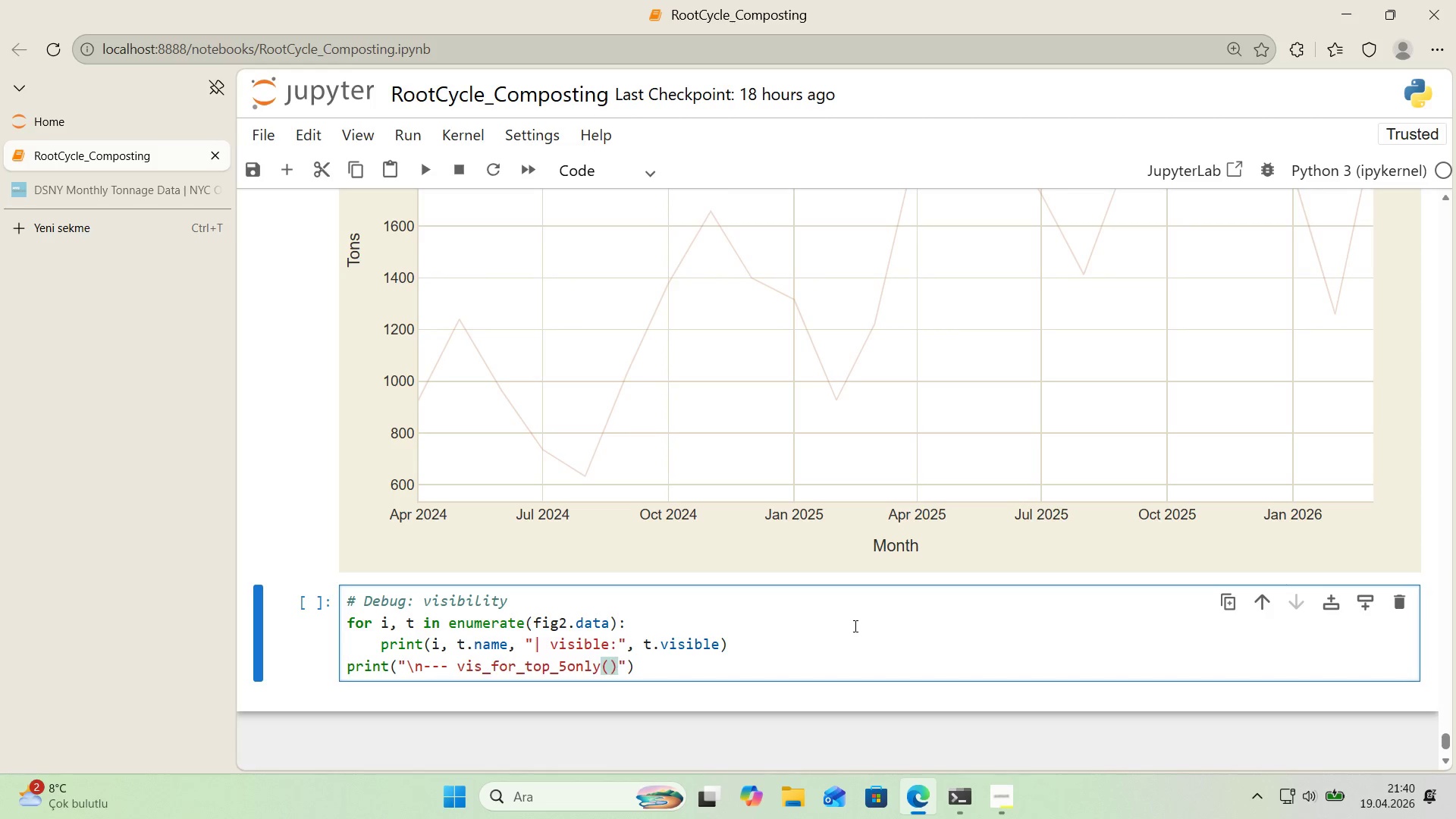 
wait(6.44)
 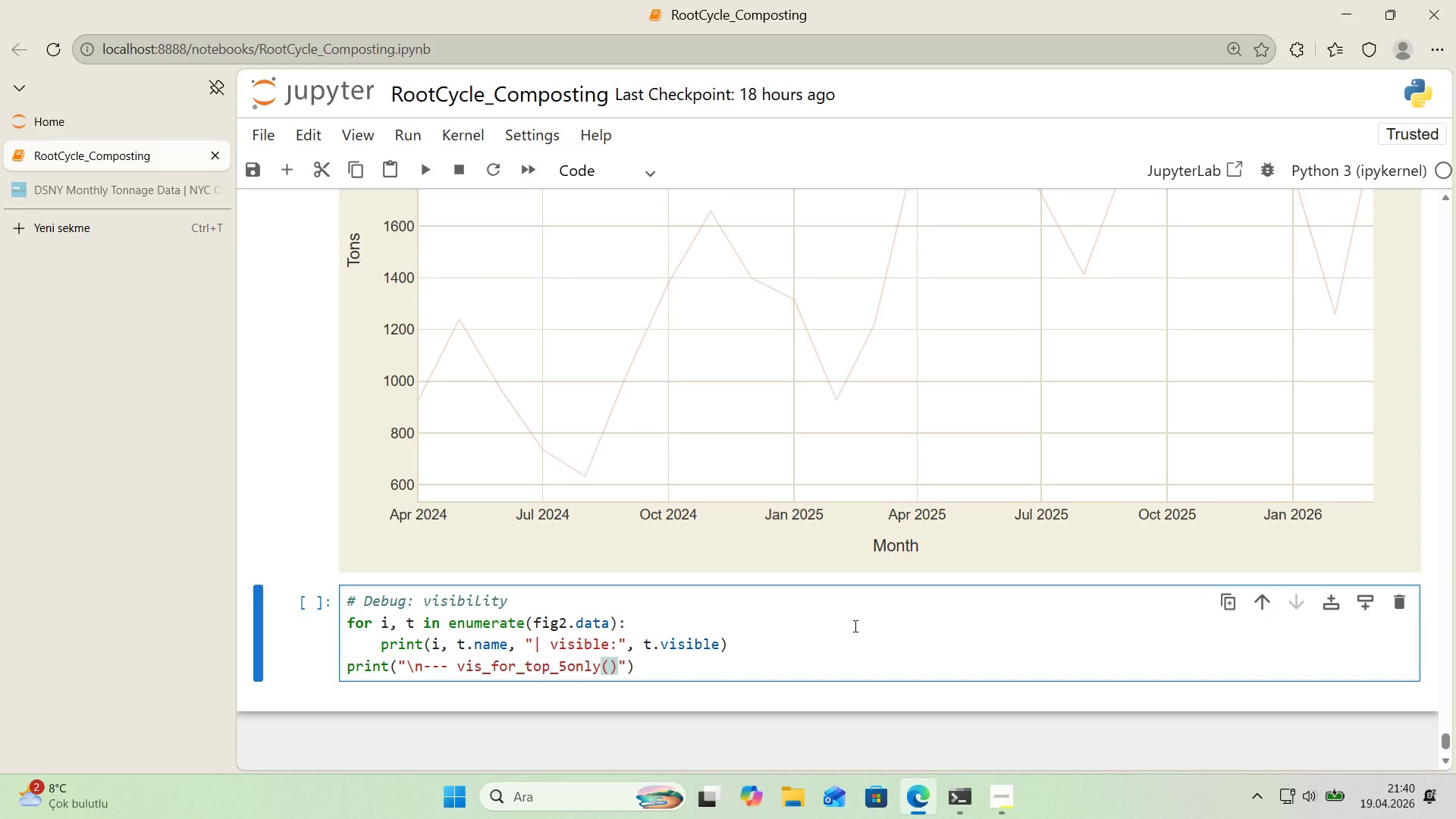 
type( returns ---)
 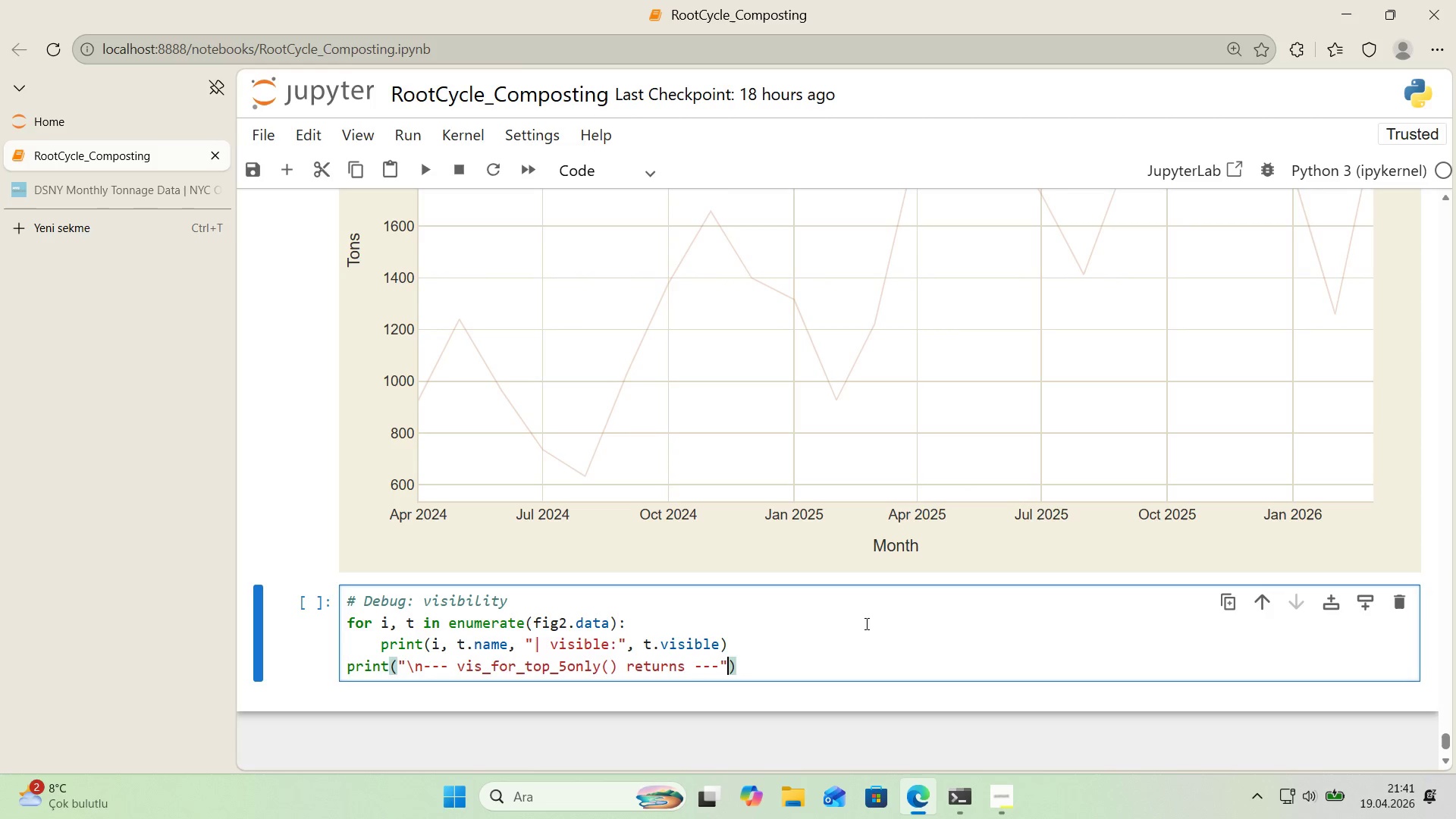 
key(ArrowRight)
 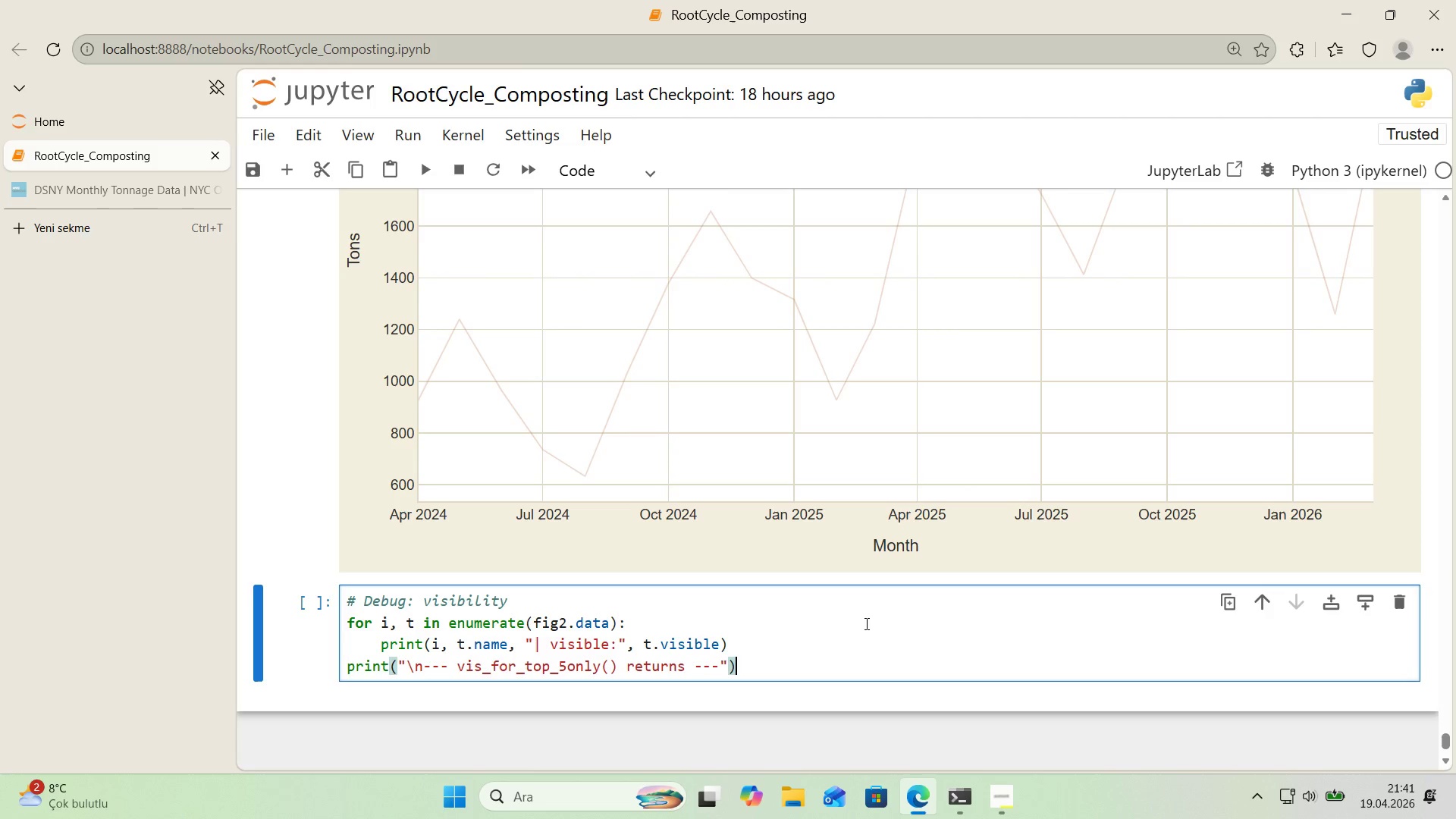 
key(ArrowRight)
 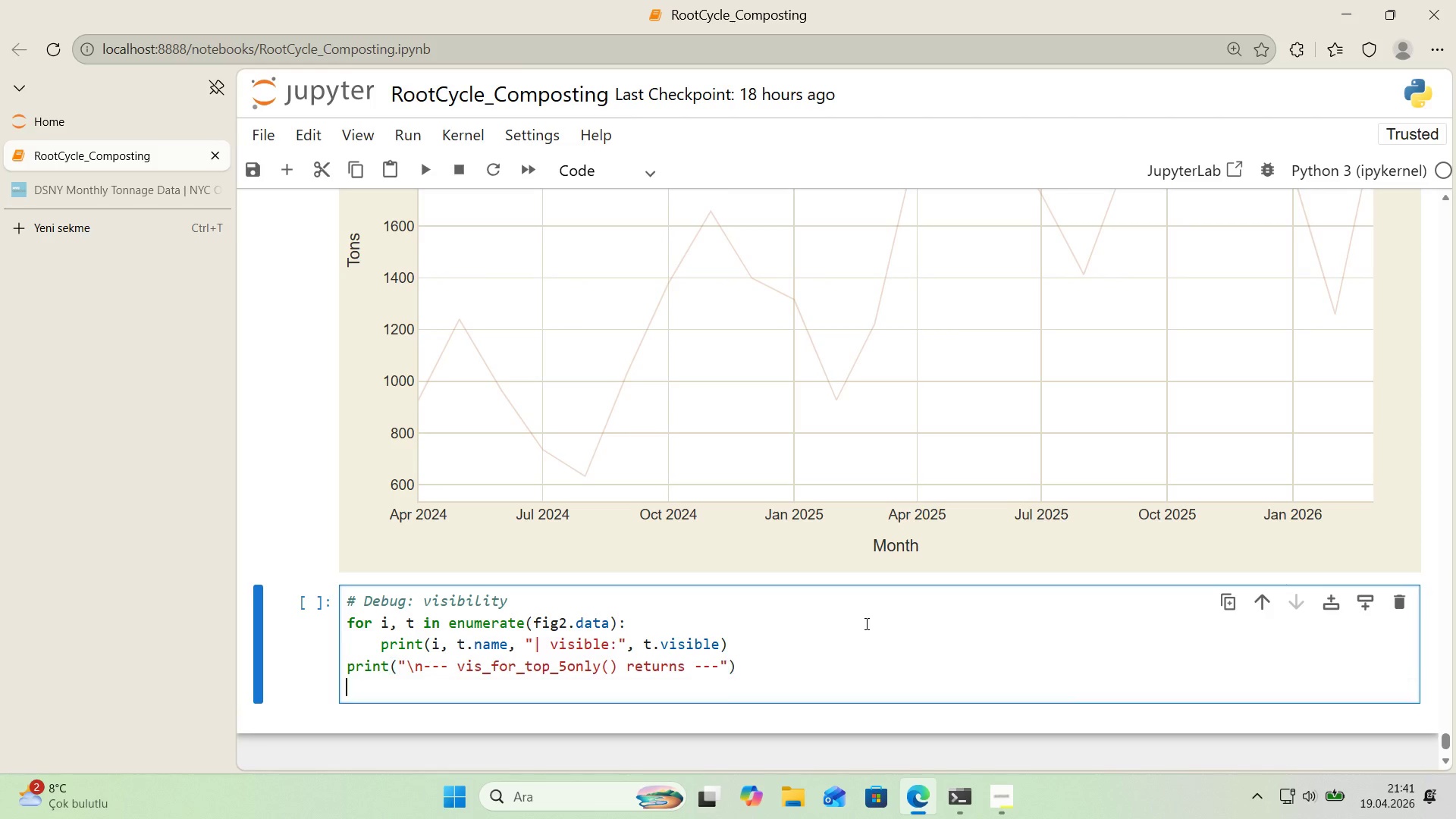 
key(Enter)
 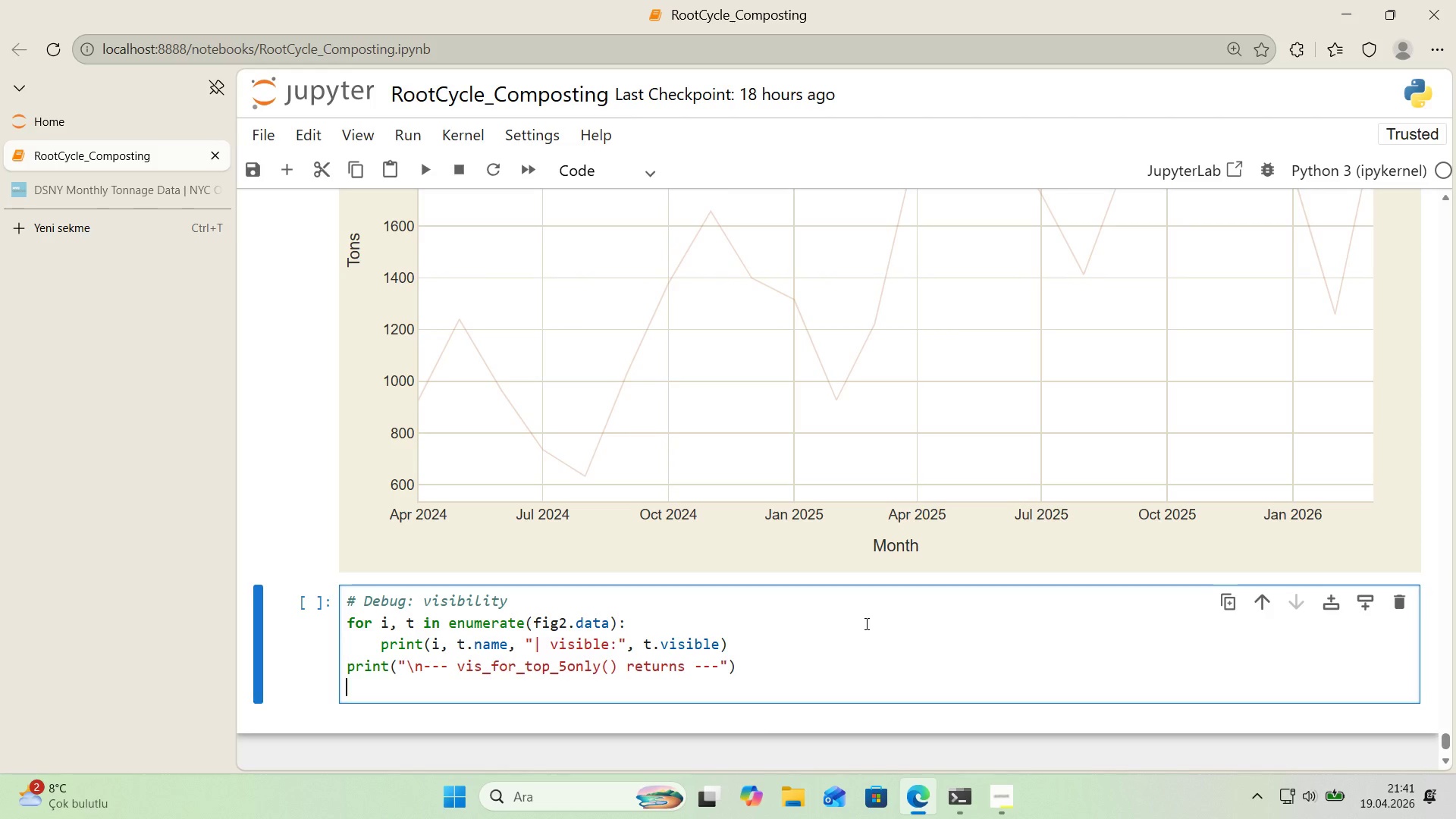 
type(pr'nt*()
 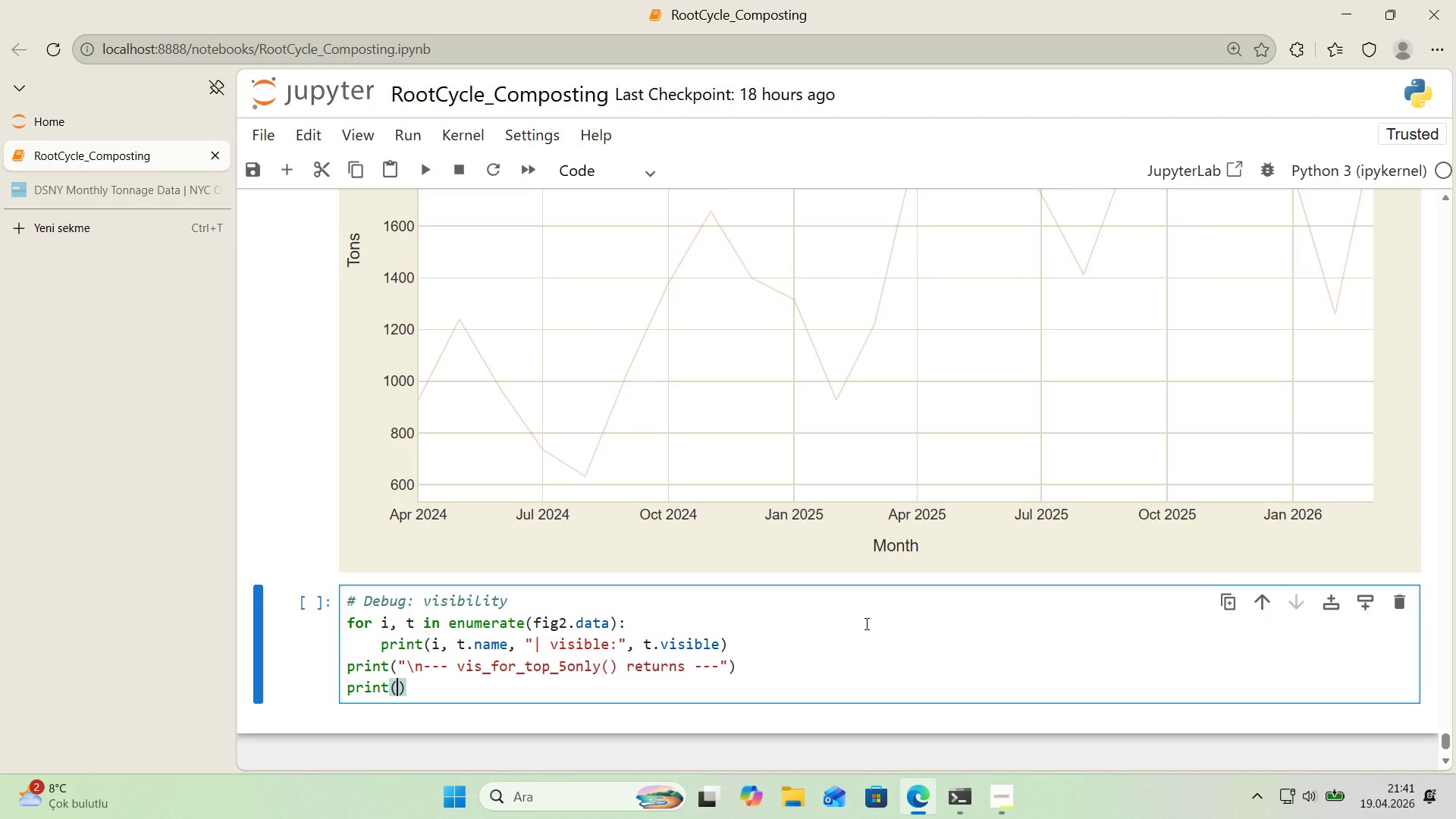 
 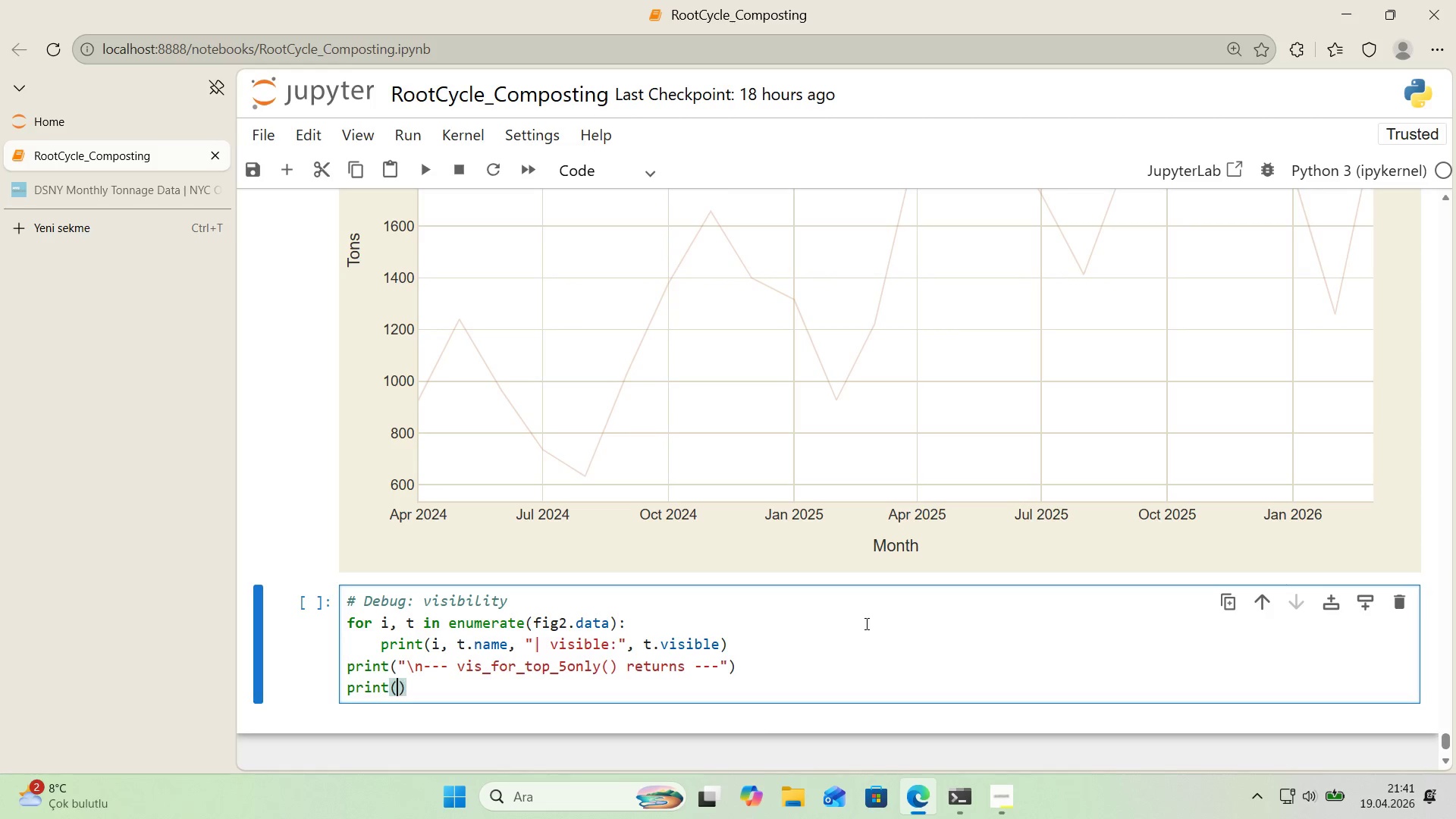 
key(ArrowLeft)
 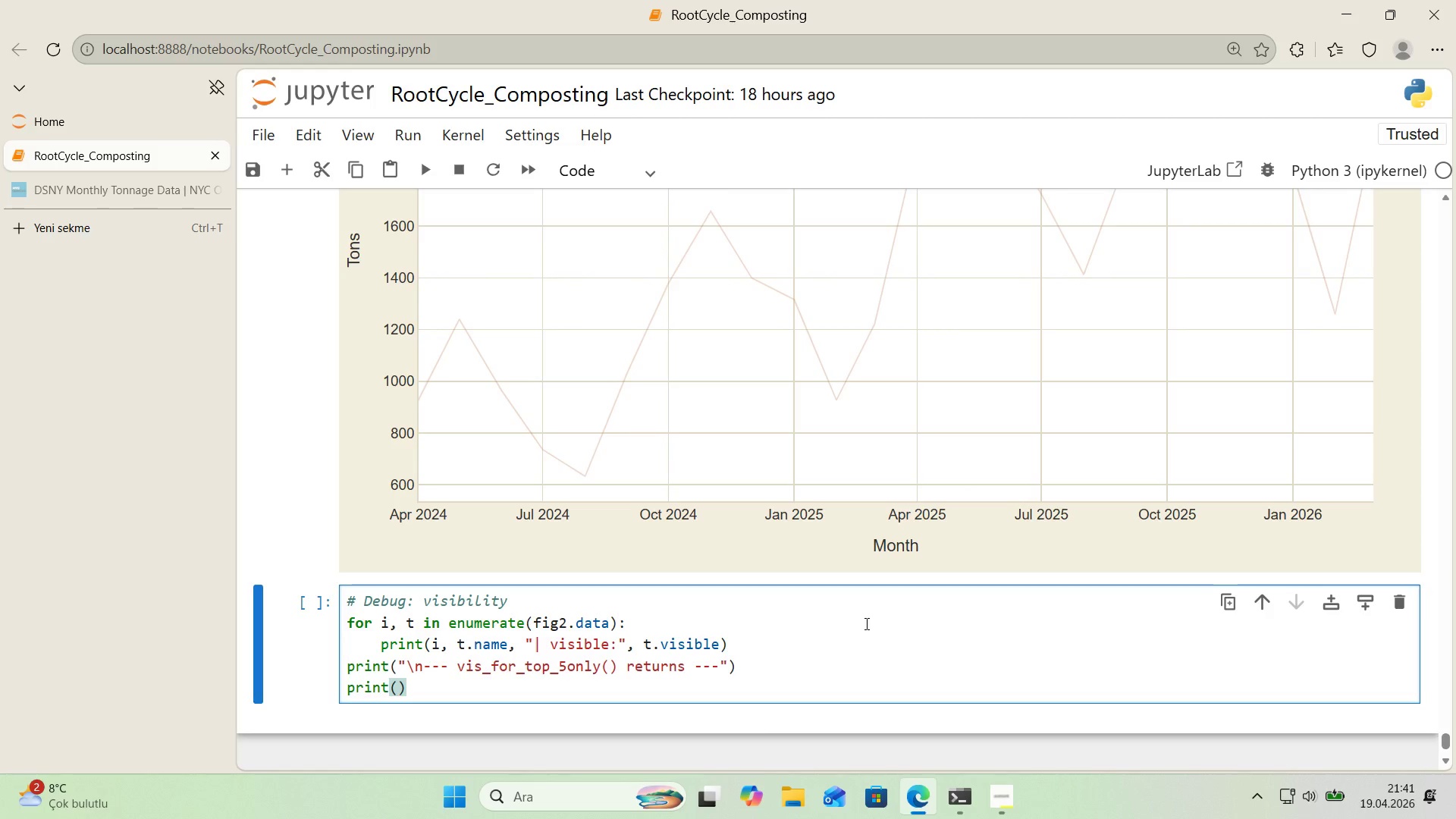 
type(v's_for_top5_only)
 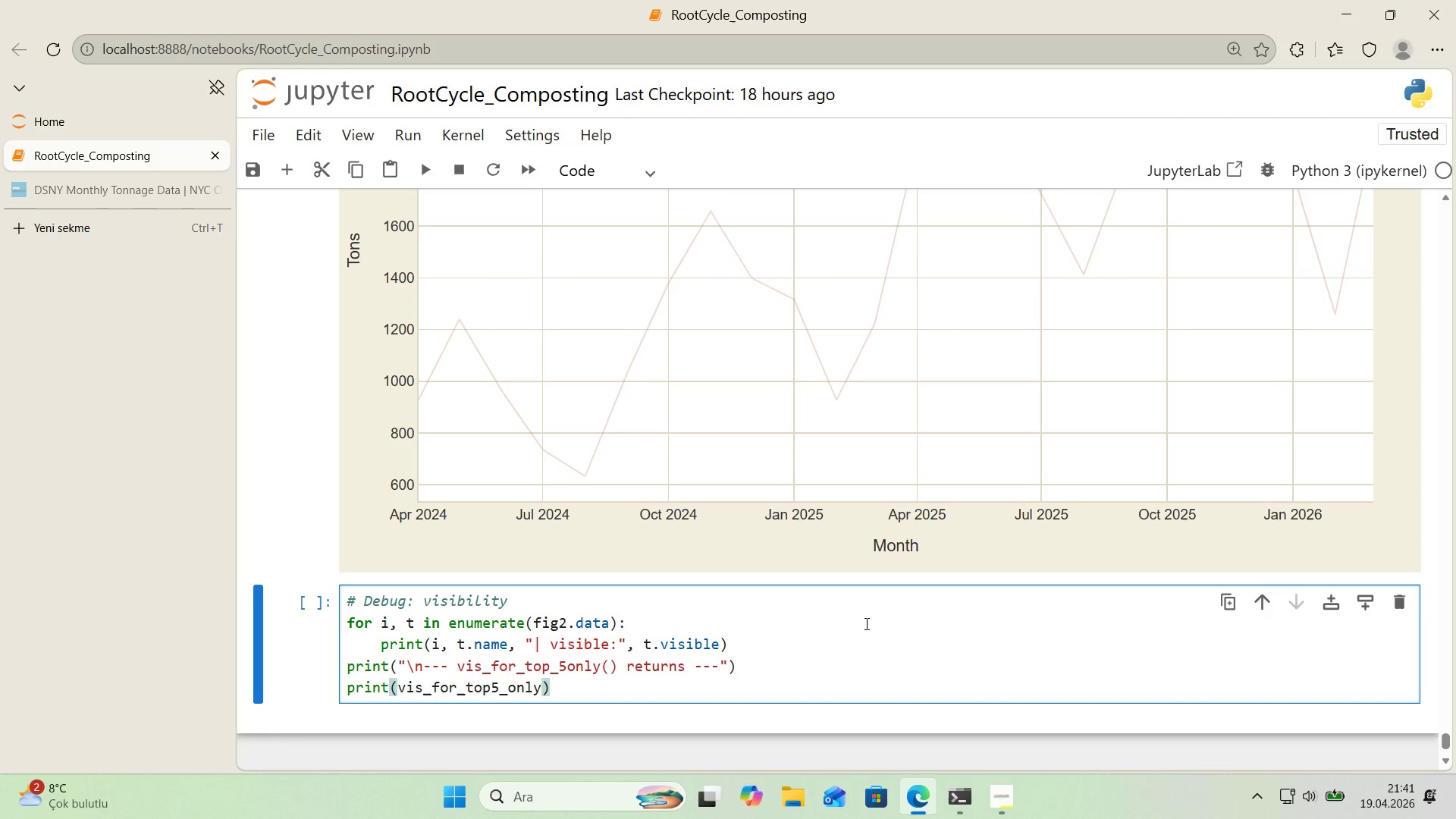 
key(ArrowRight)
 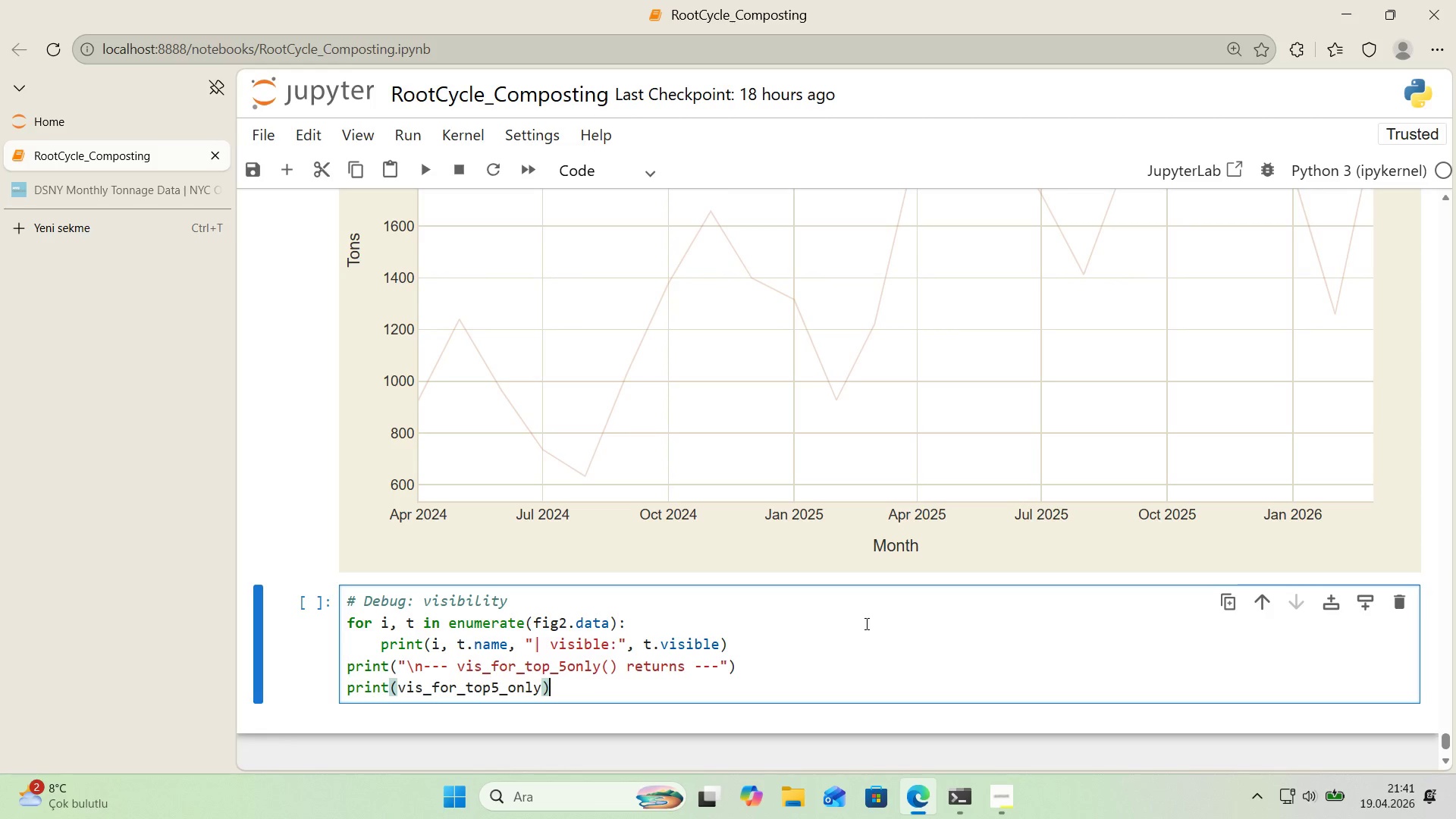 
key(ArrowLeft)
 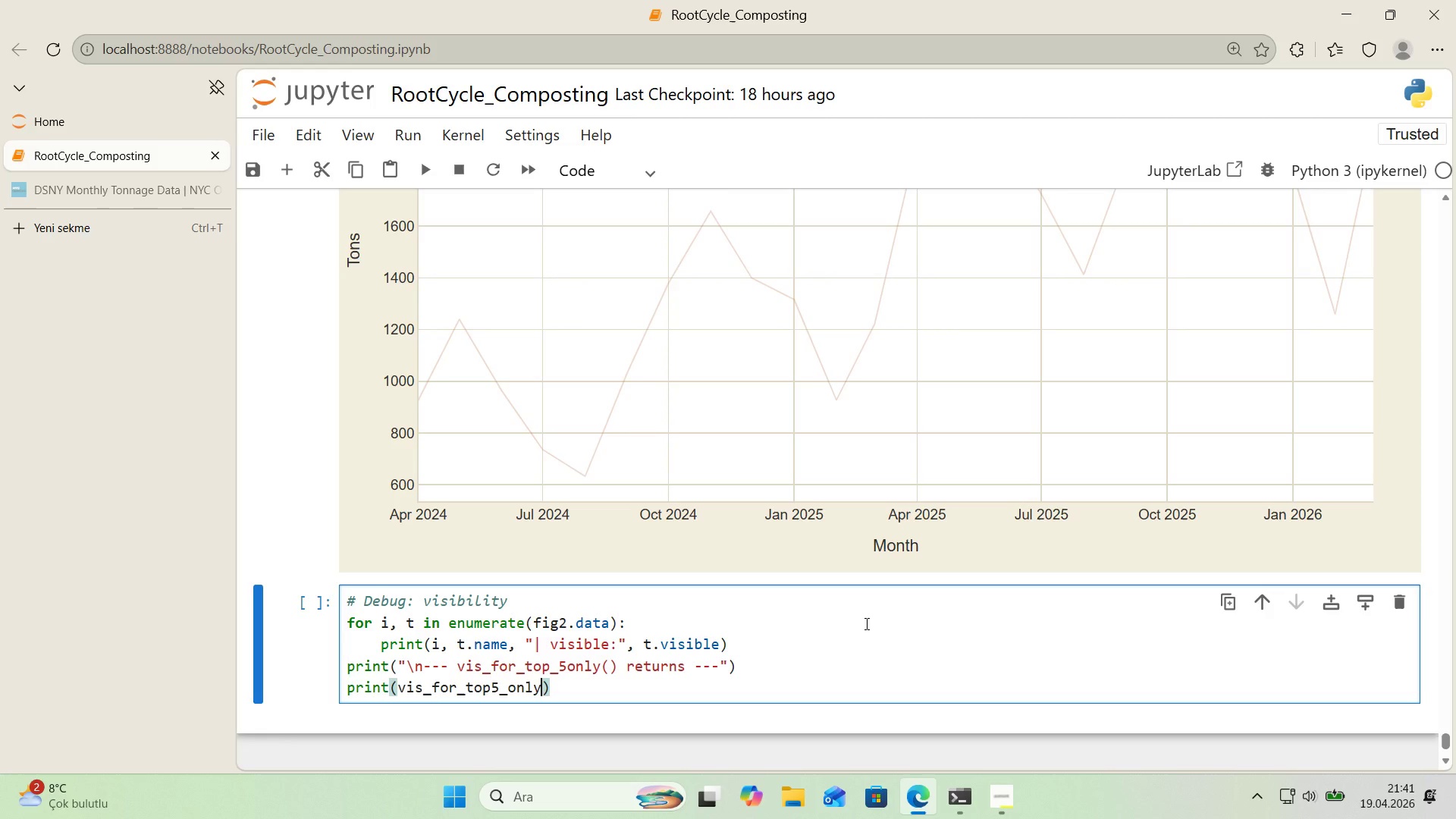 
type(*()
 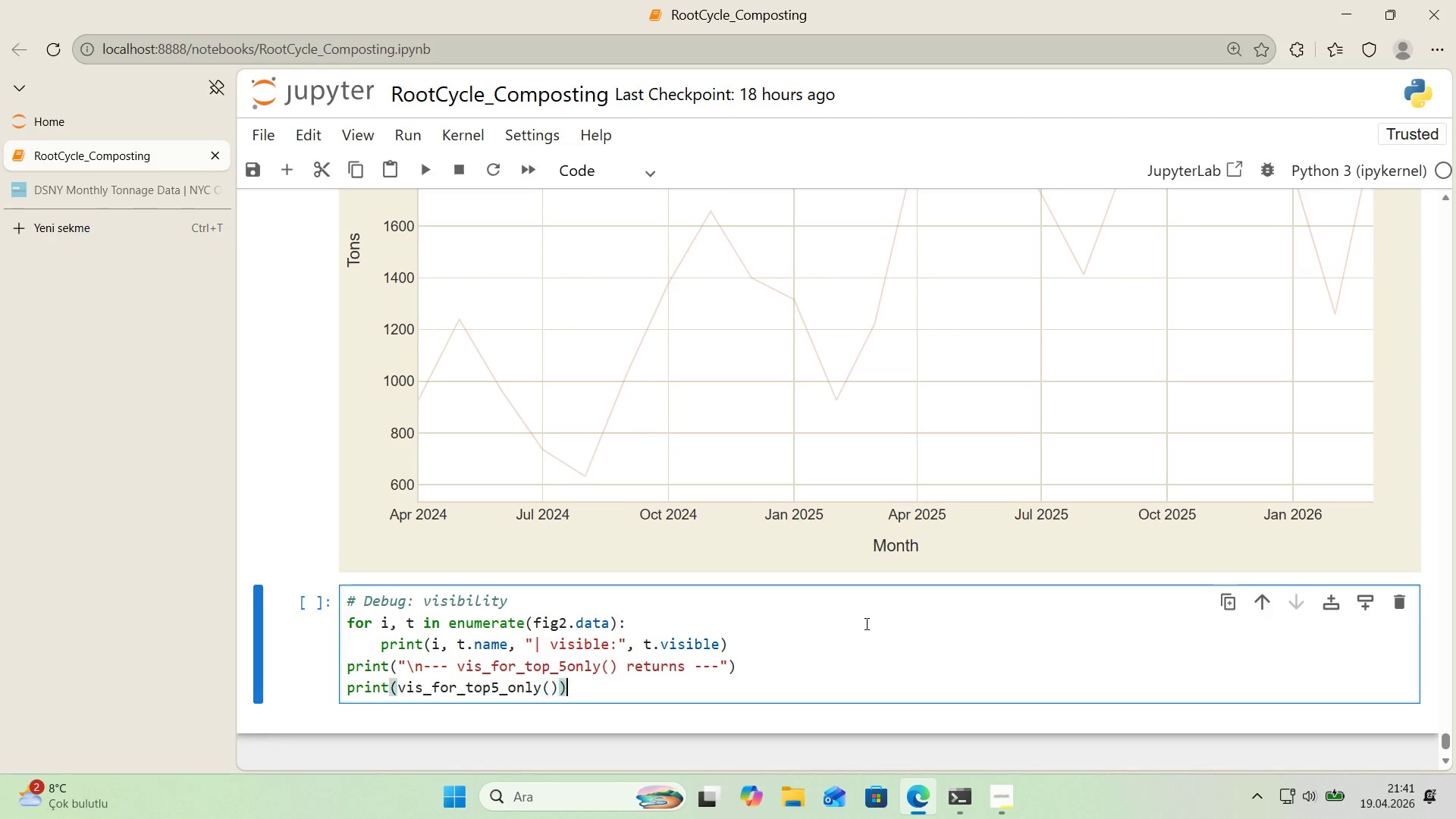 
key(ArrowRight)
 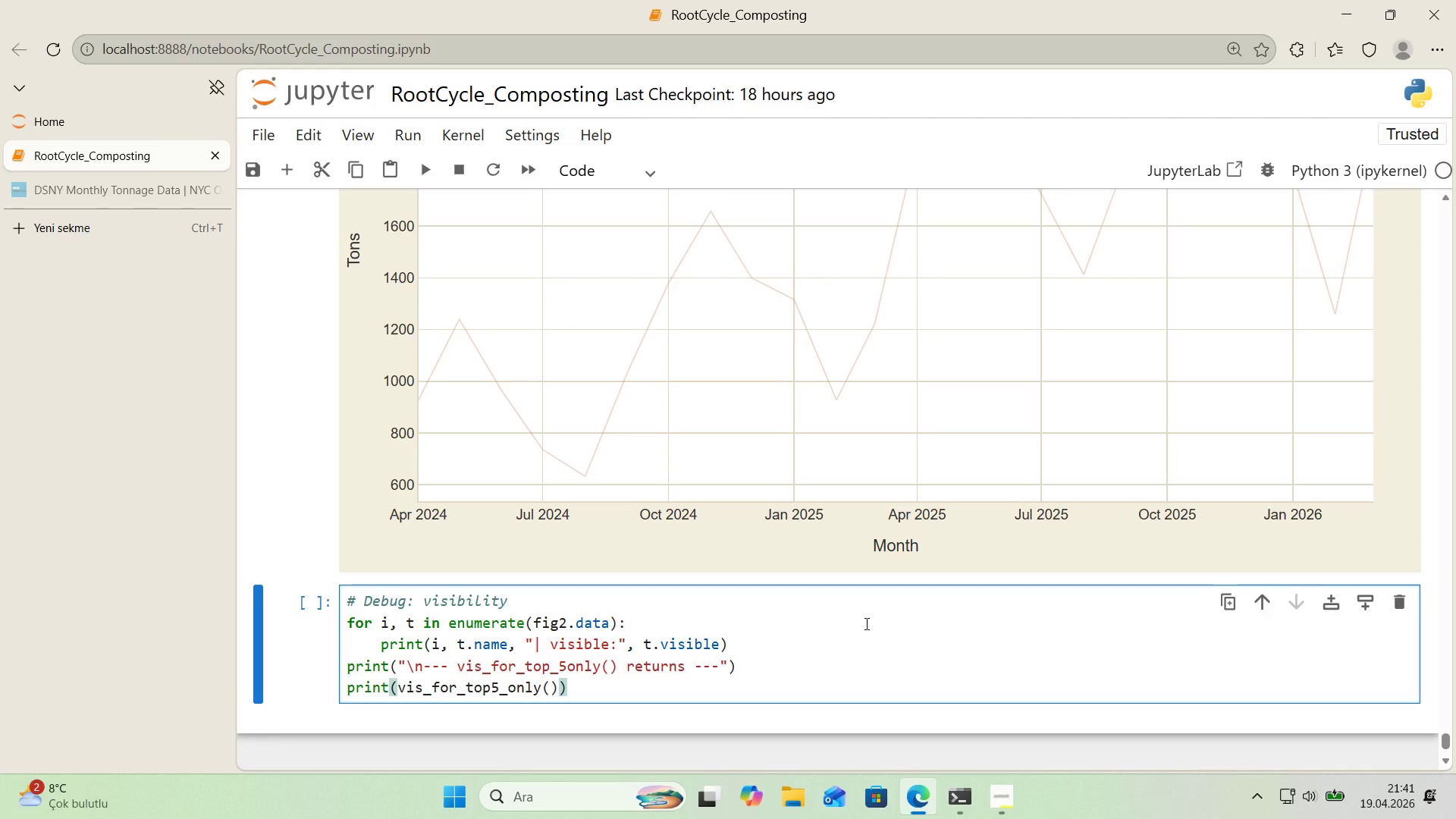 
key(Shift+Enter)
 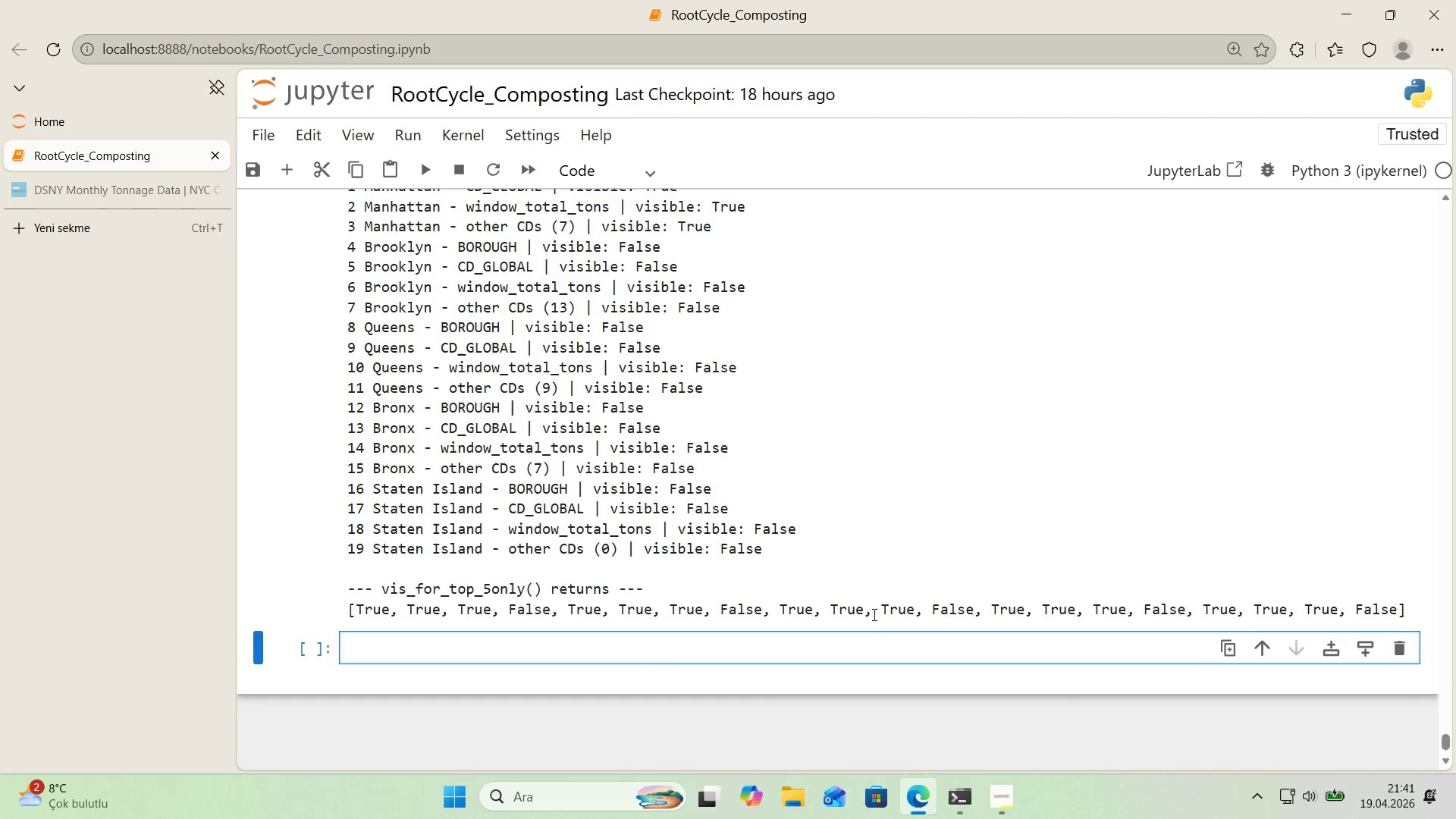 
scroll: coordinate [874, 614], scroll_direction: up, amount: 1.0
 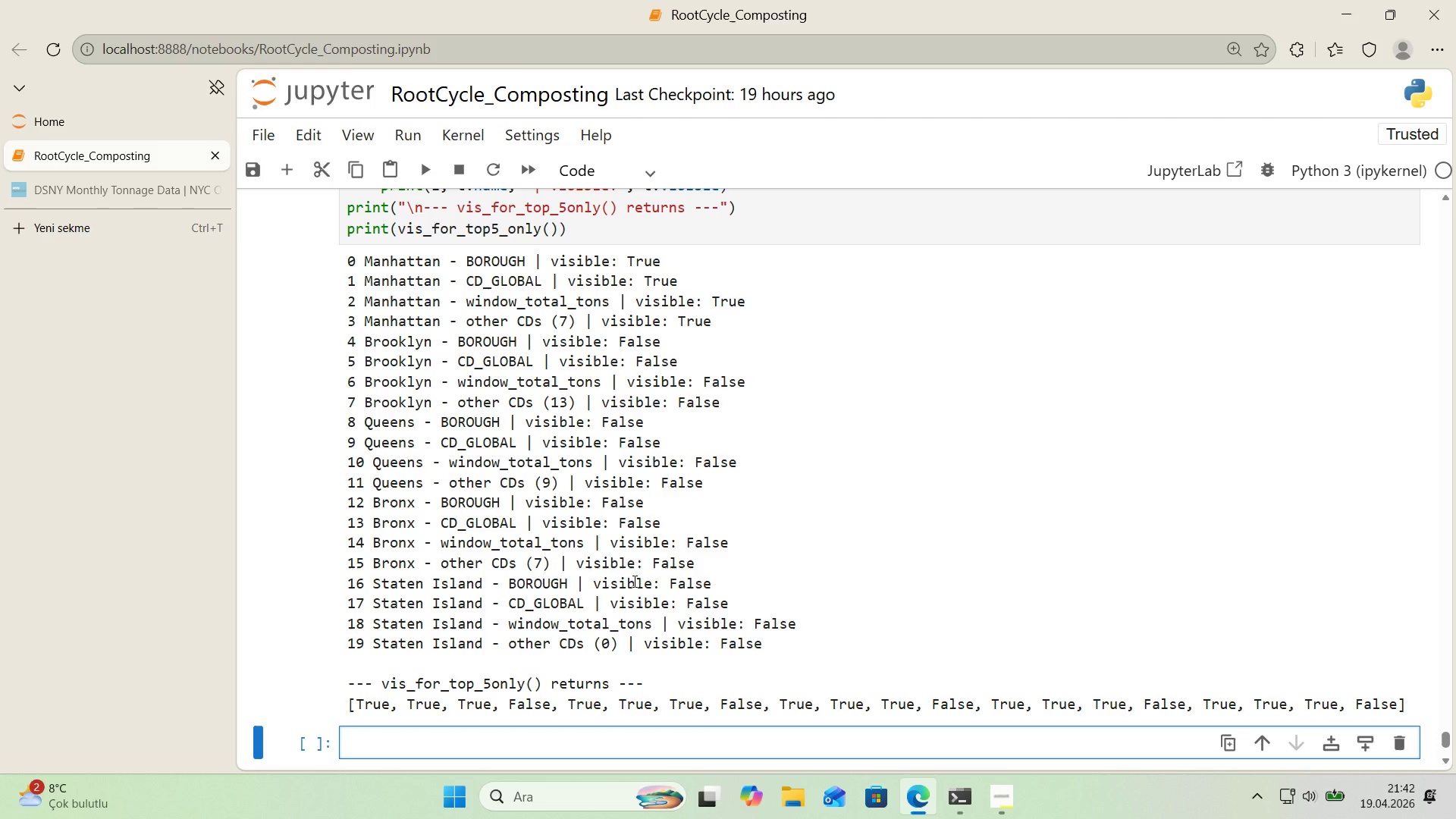 
wait(71.54)
 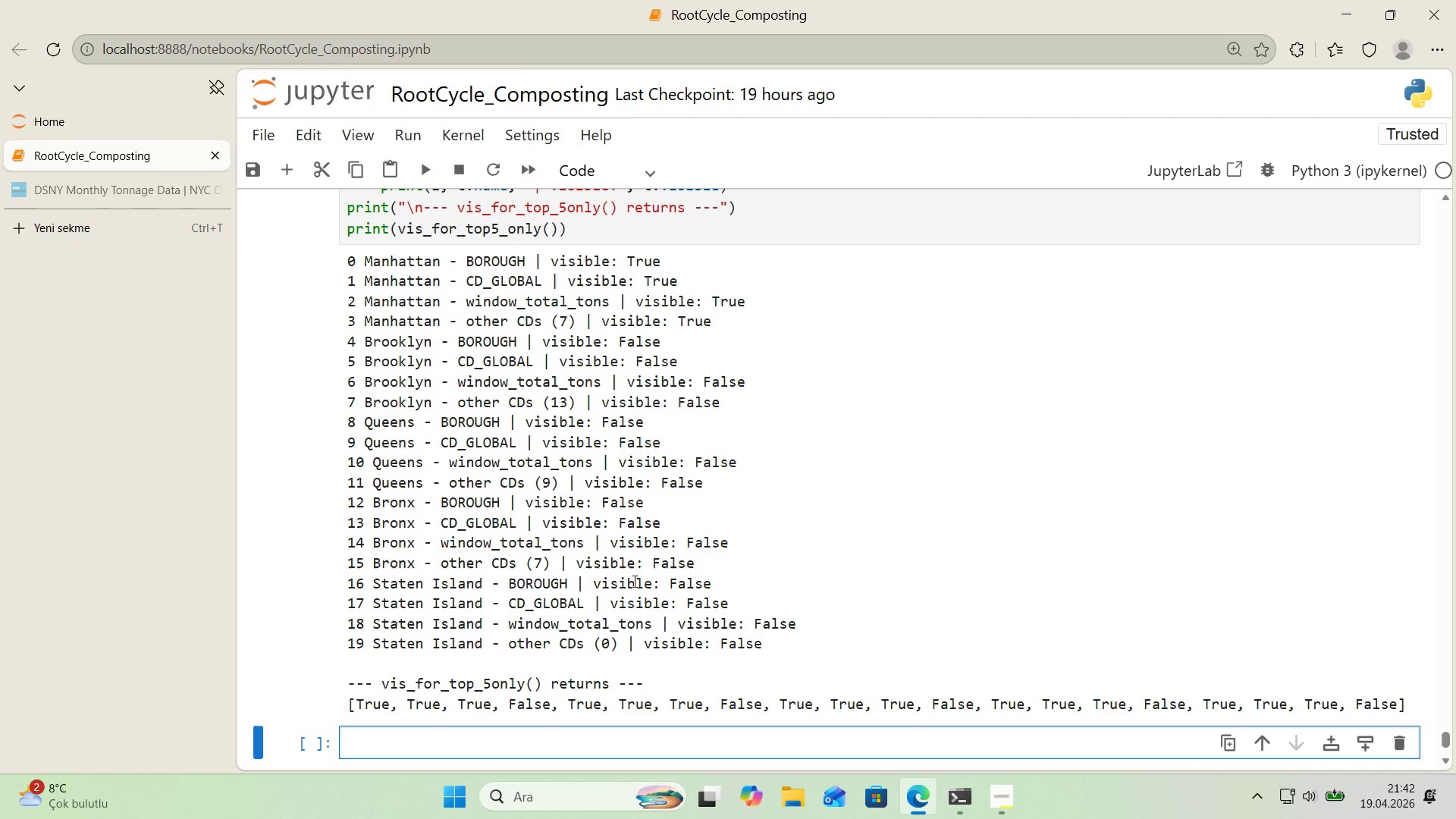 
scroll: coordinate [678, 581], scroll_direction: up, amount: 18.0
 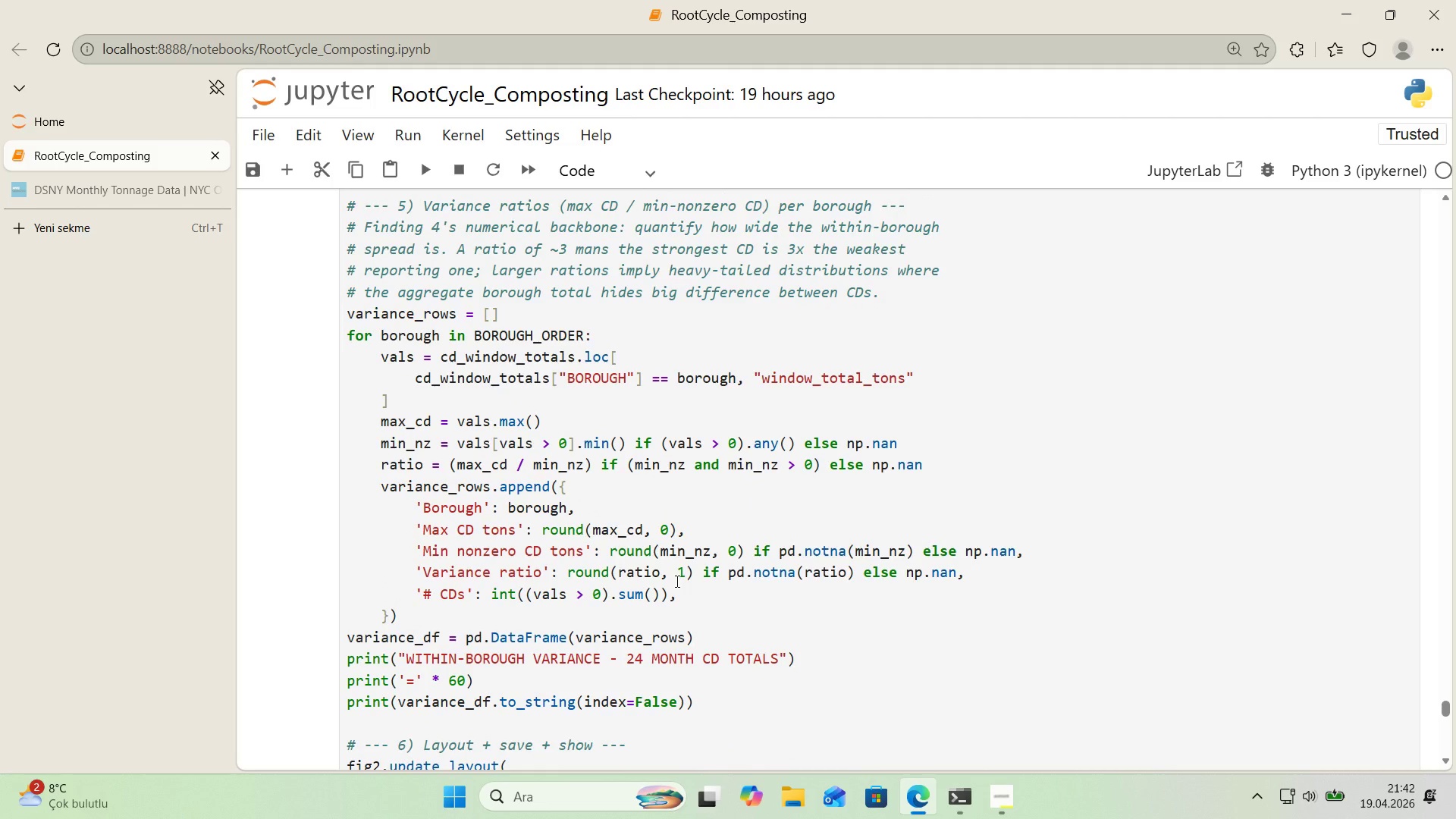 
scroll: coordinate [637, 580], scroll_direction: down, amount: 4.0
 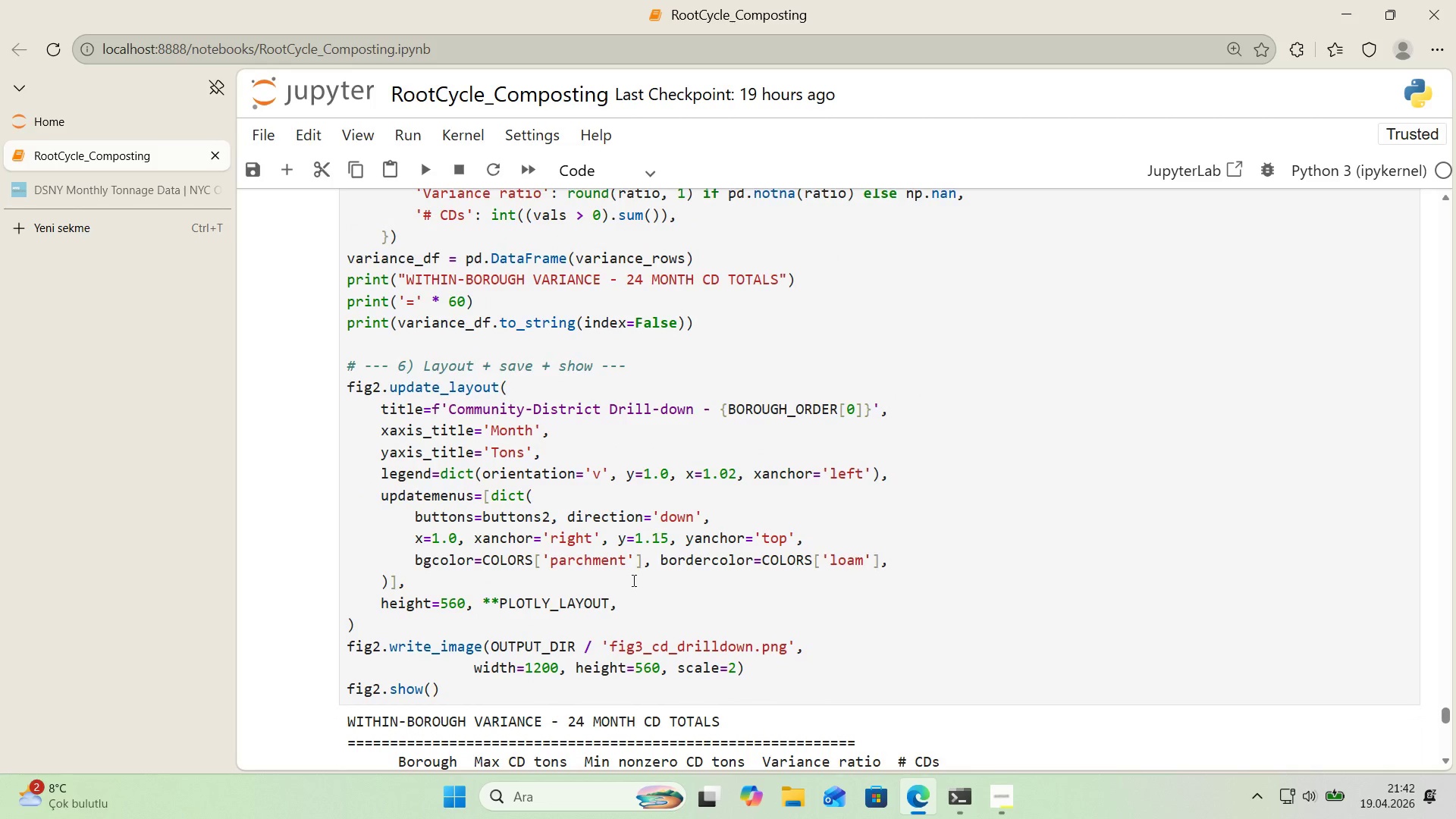 
scroll: coordinate [496, 580], scroll_direction: up, amount: 9.0
 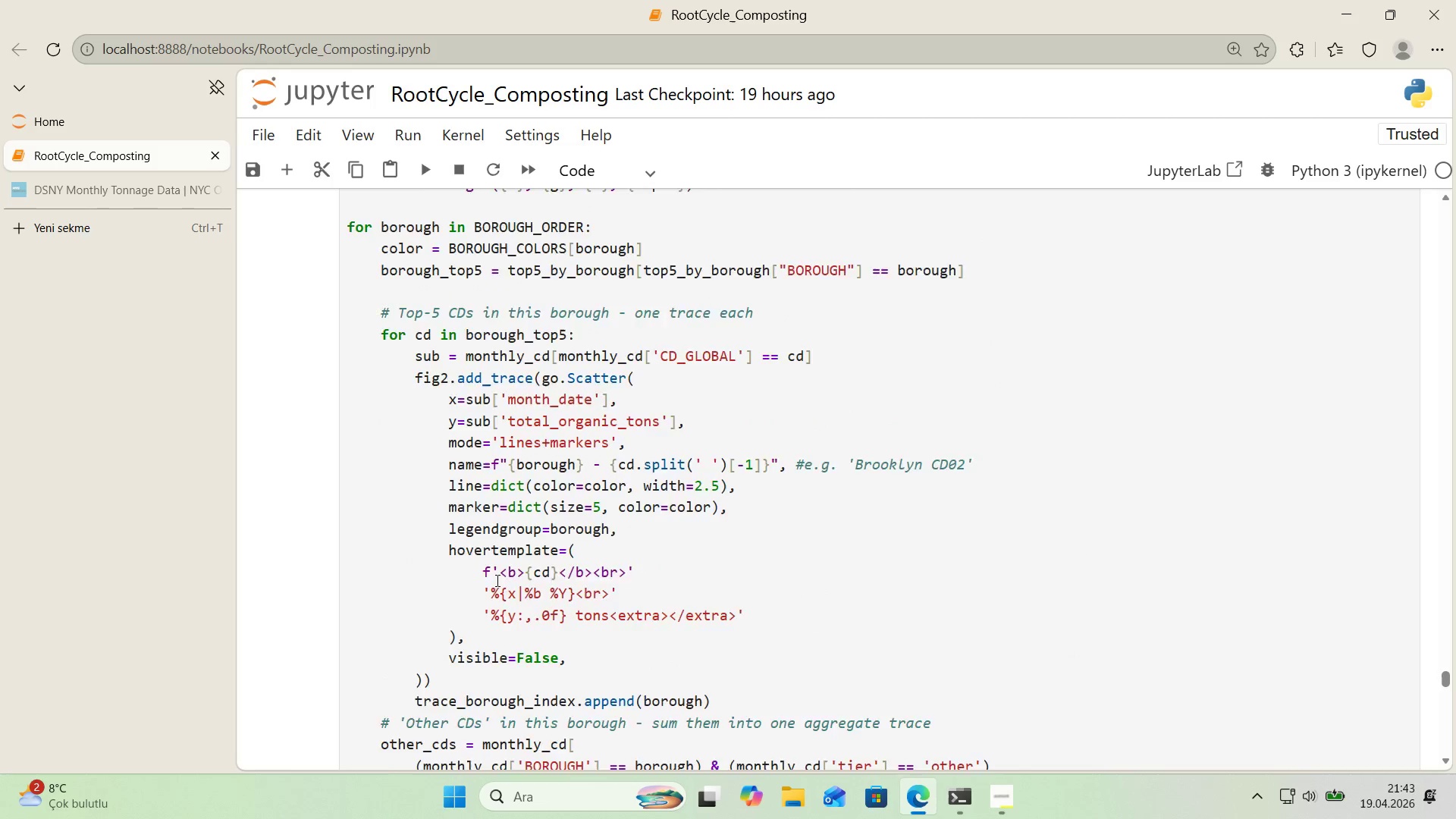 
left_click([1018, 325])
 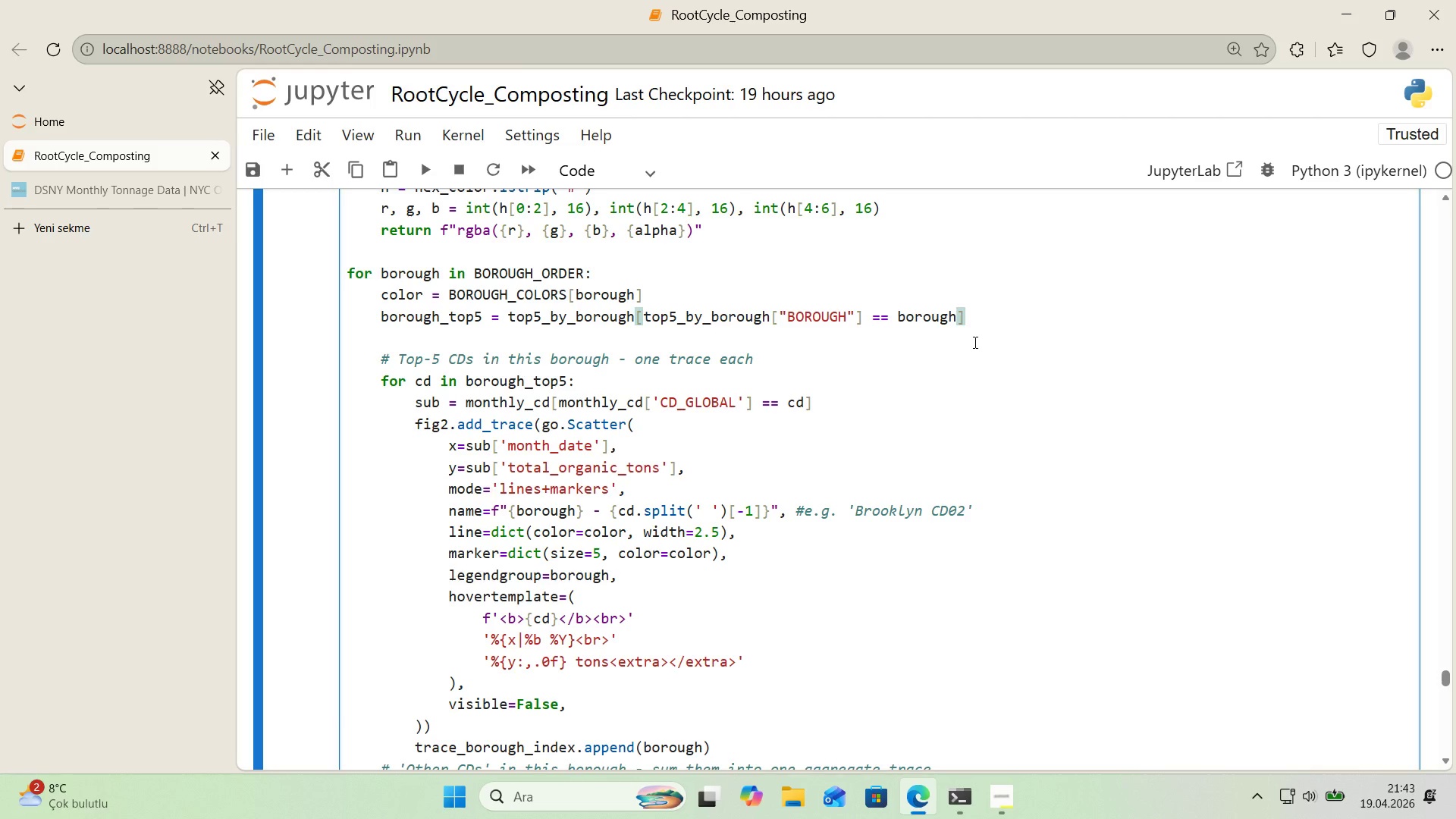 
wait(35.0)
 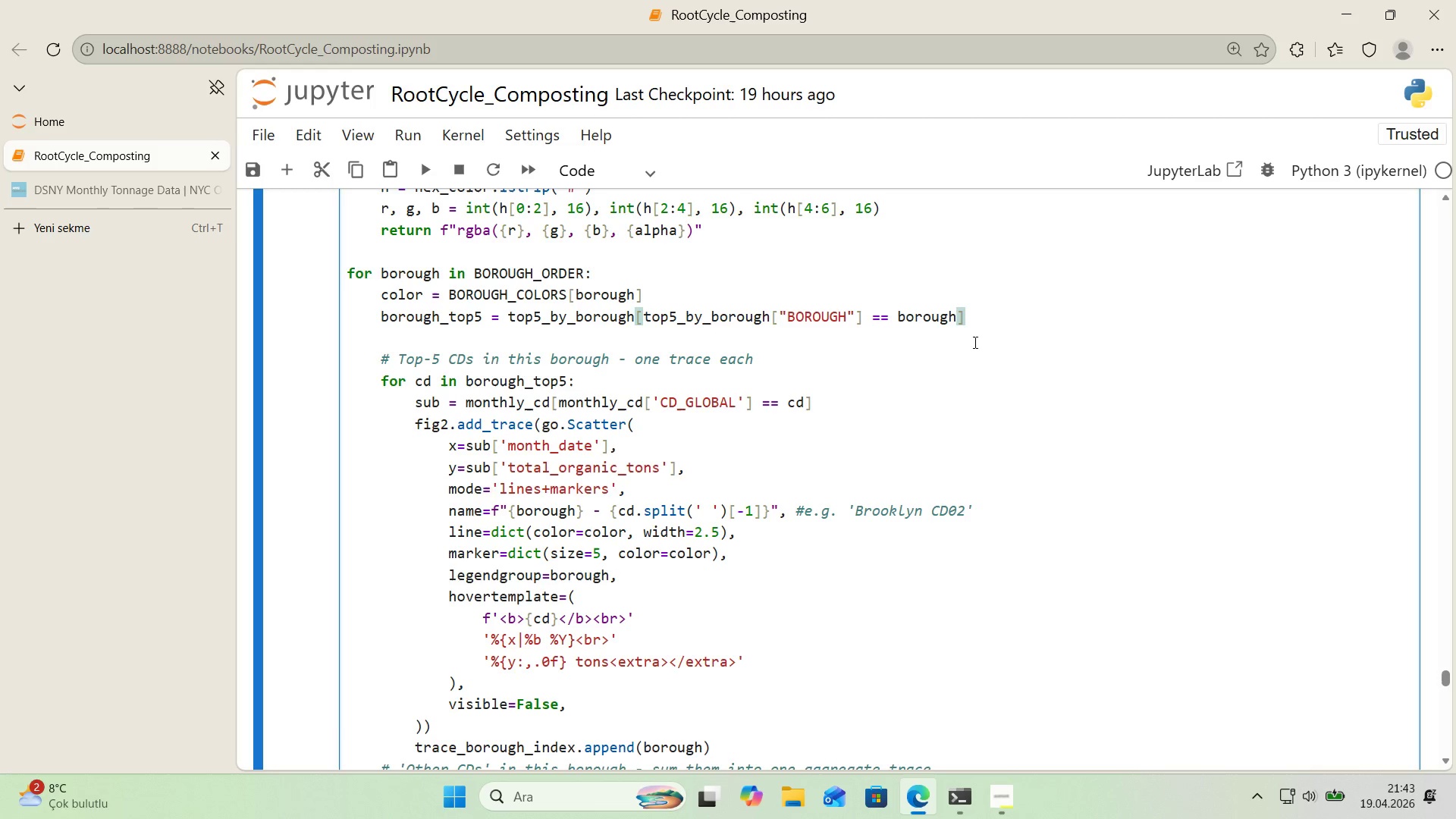 
key(Alt+Control+8)
 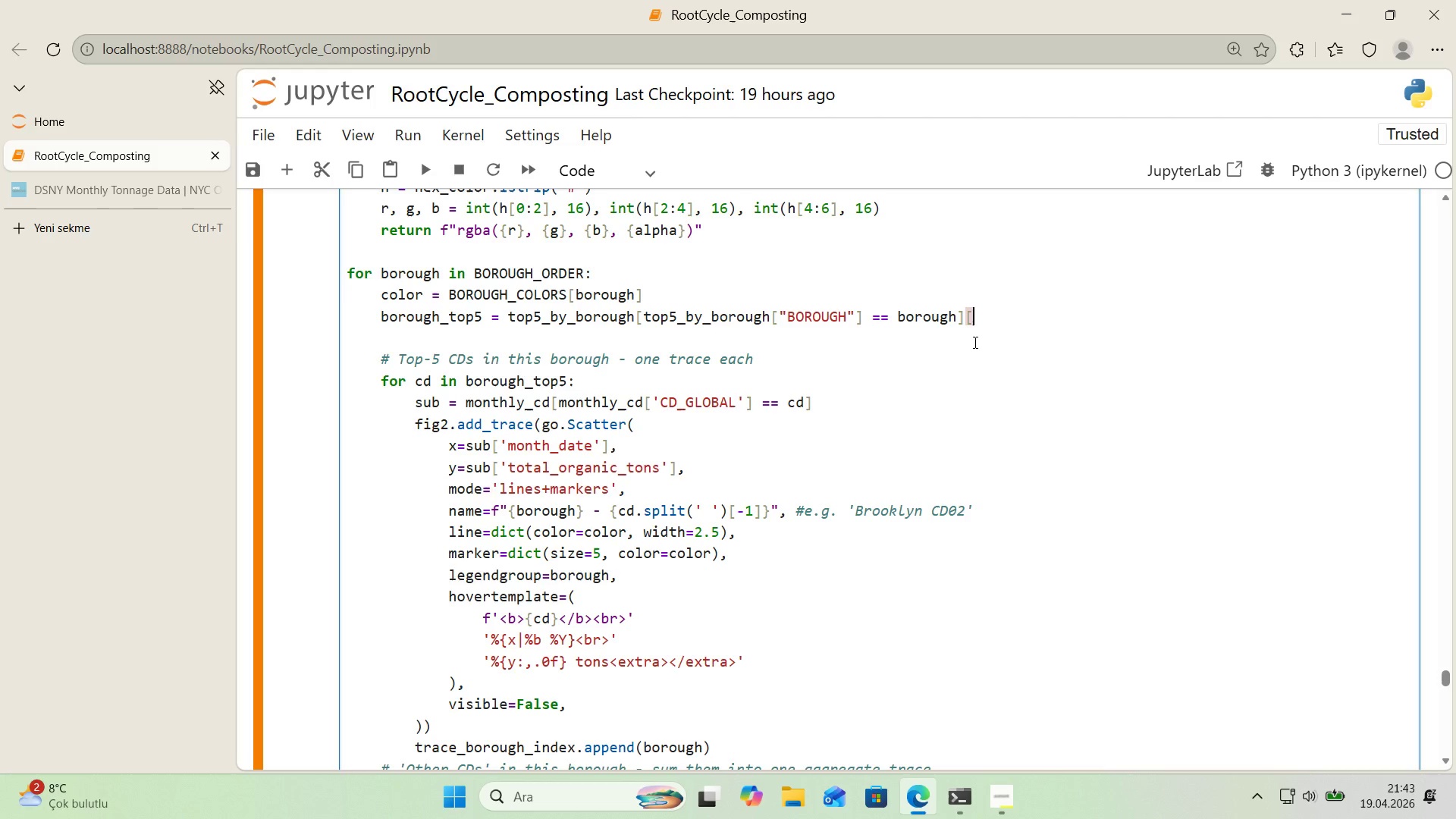 
key(Alt+Control+9)
 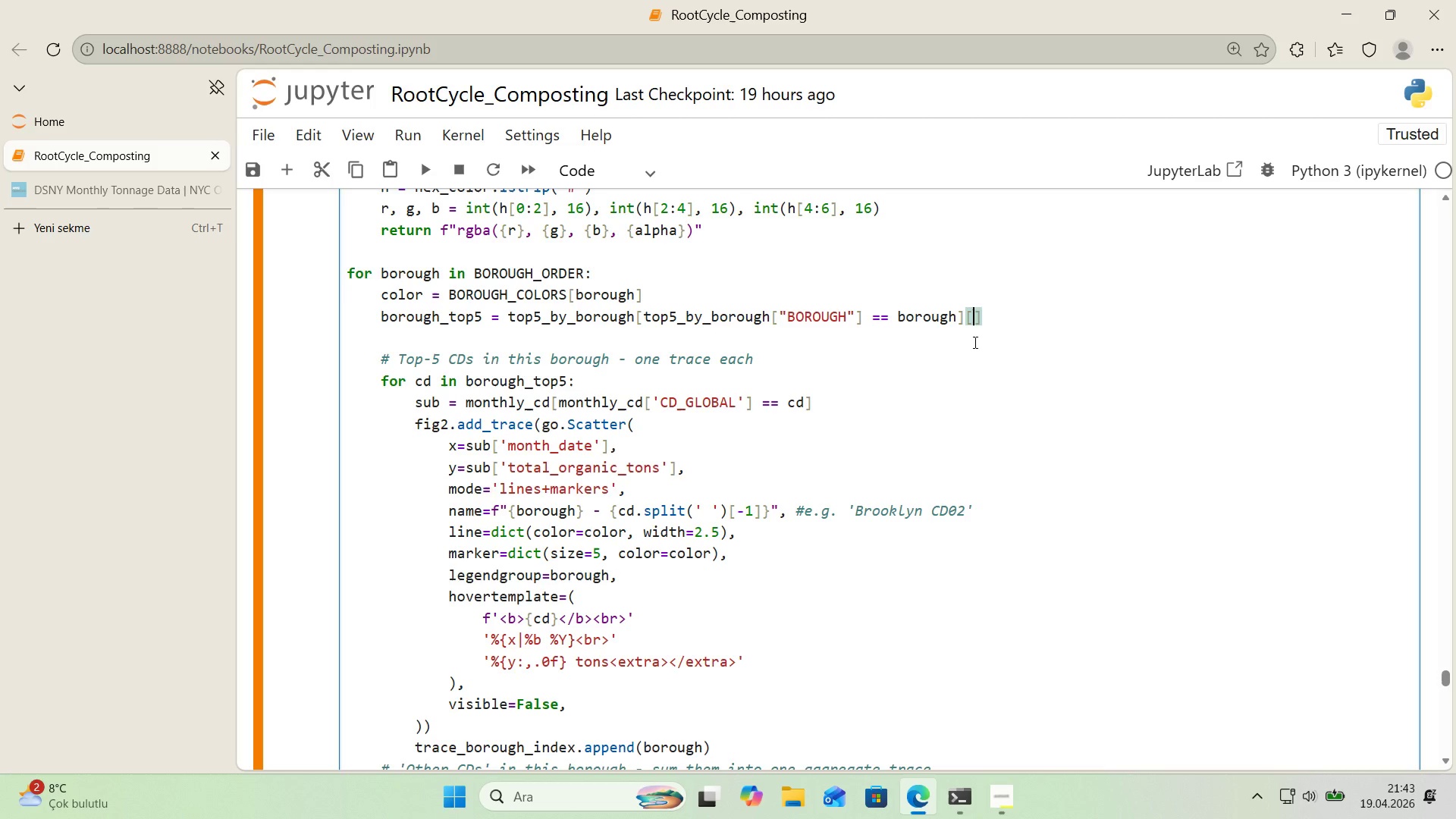 
key(ArrowLeft)
 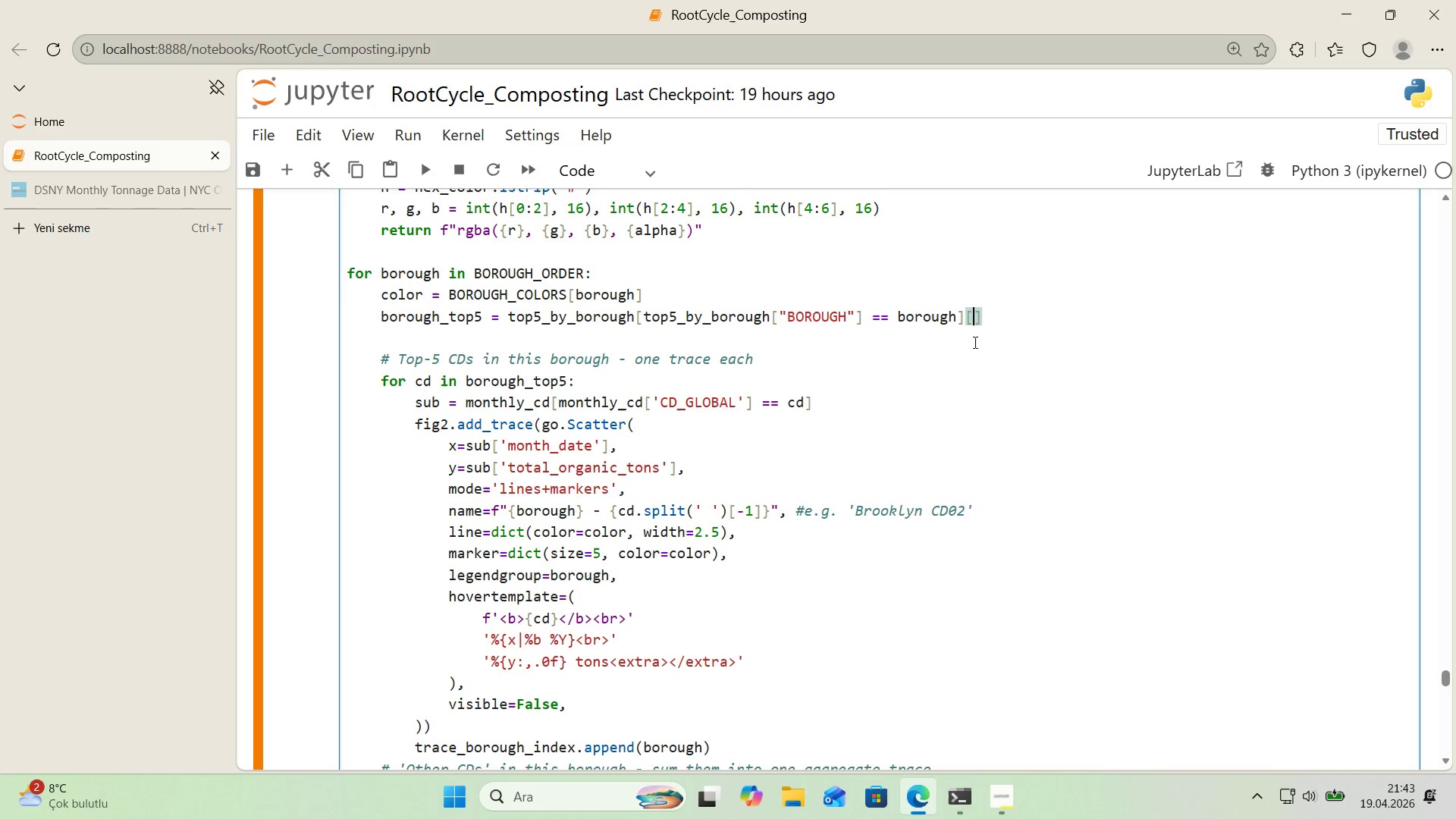 
type(@@)
 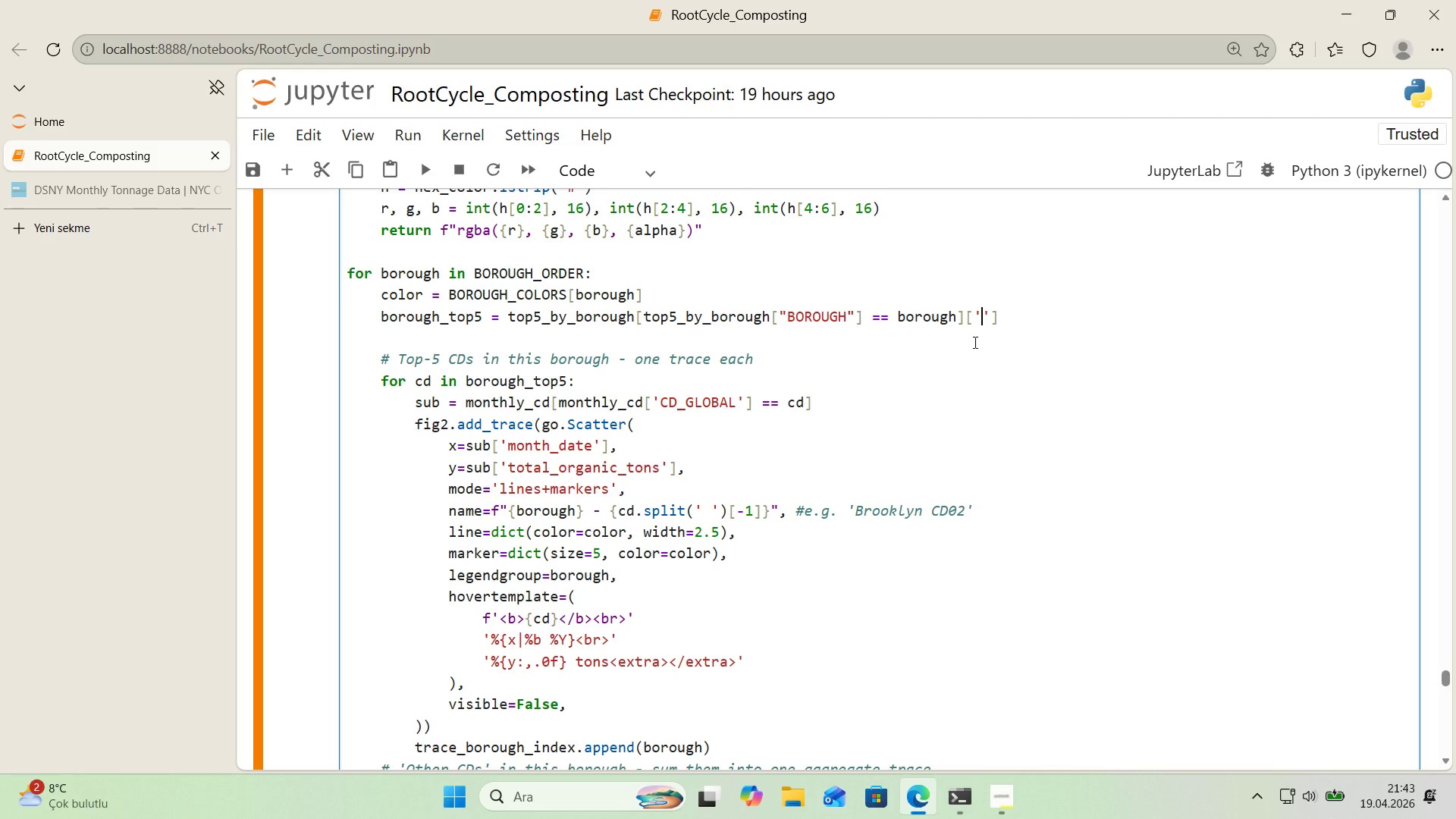 
key(ArrowLeft)
 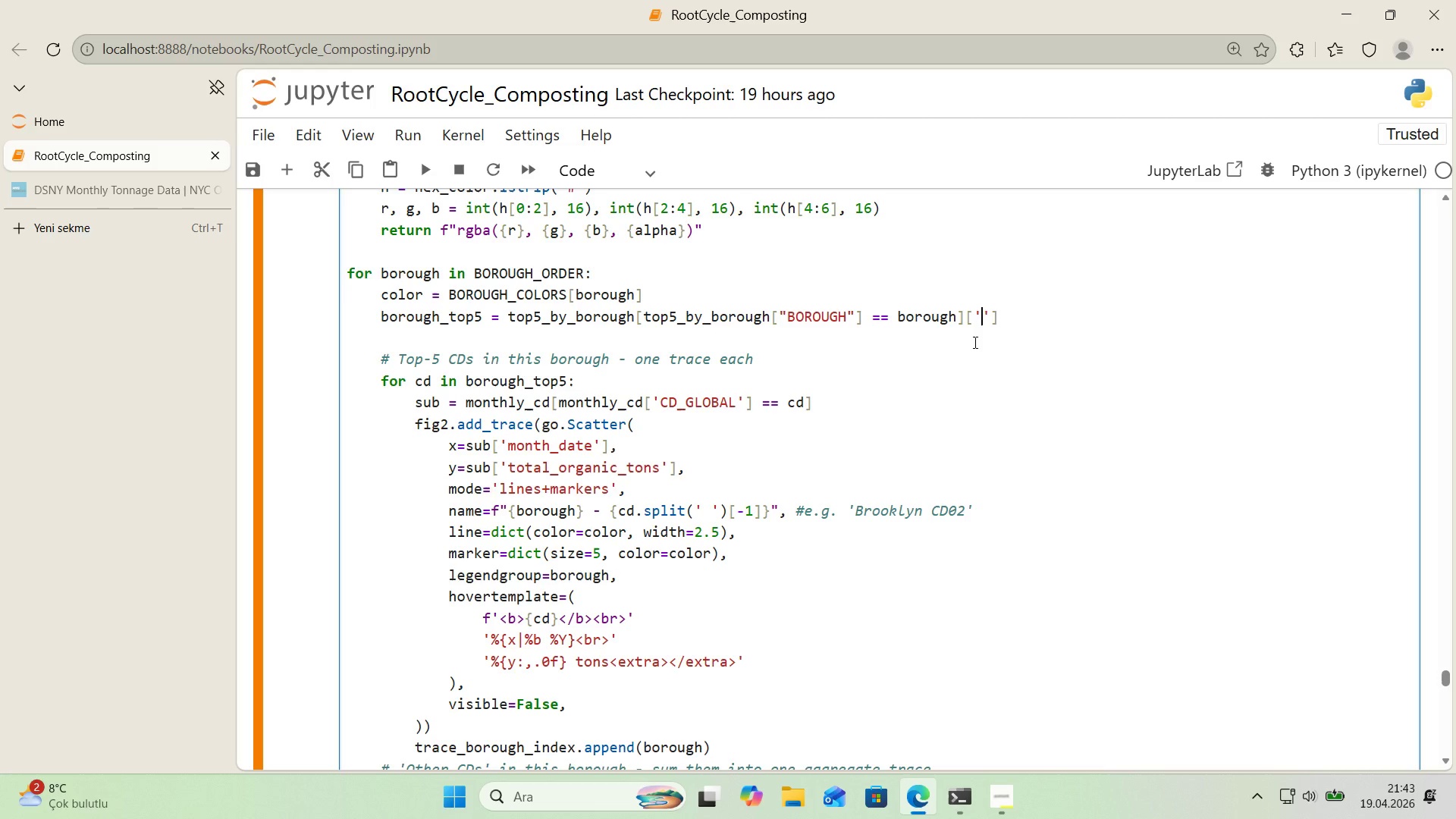 
type(CD_GLOBAL)
 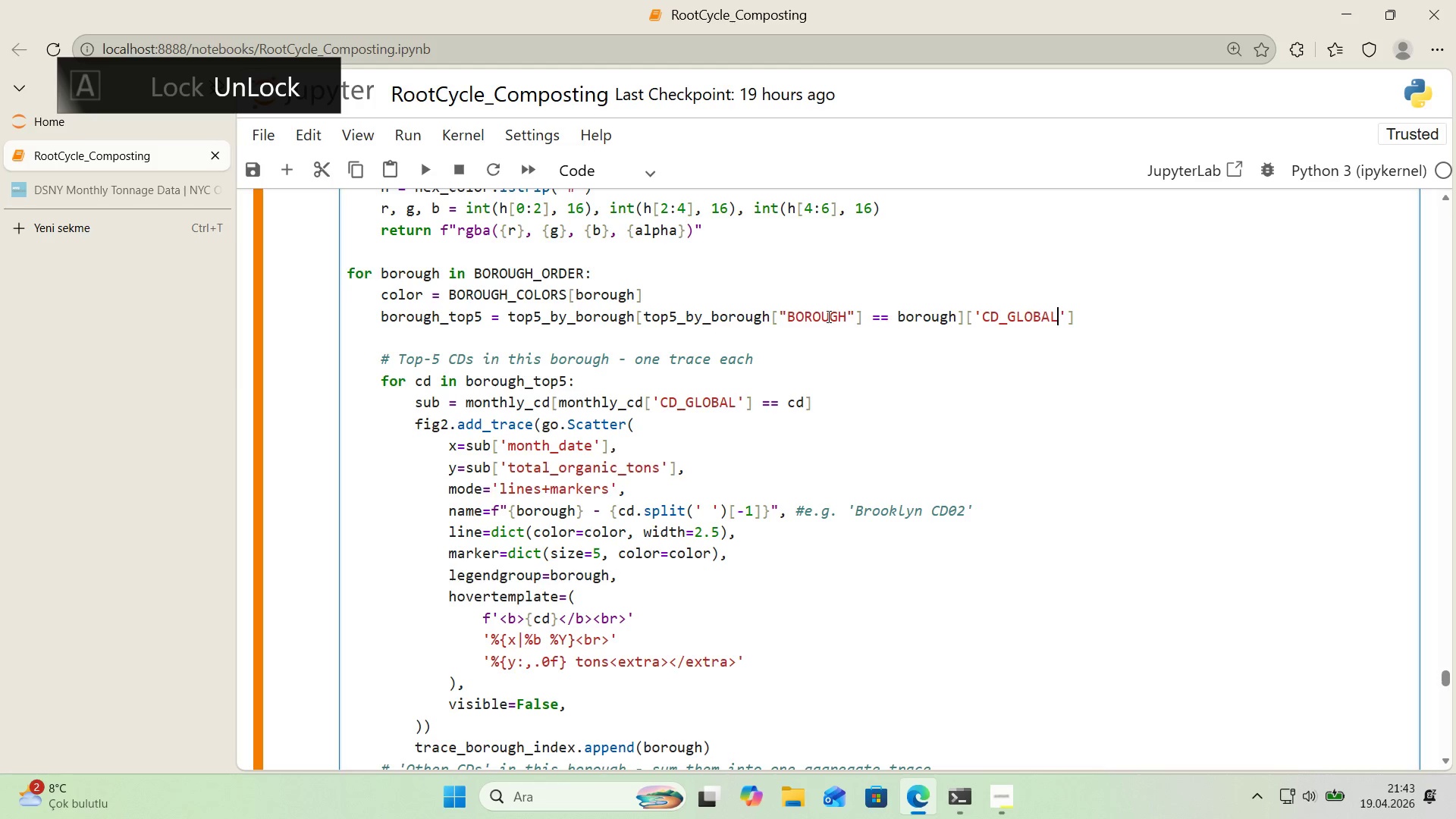 
left_click_drag(start_coordinate=[787, 320], to_coordinate=[783, 320])
 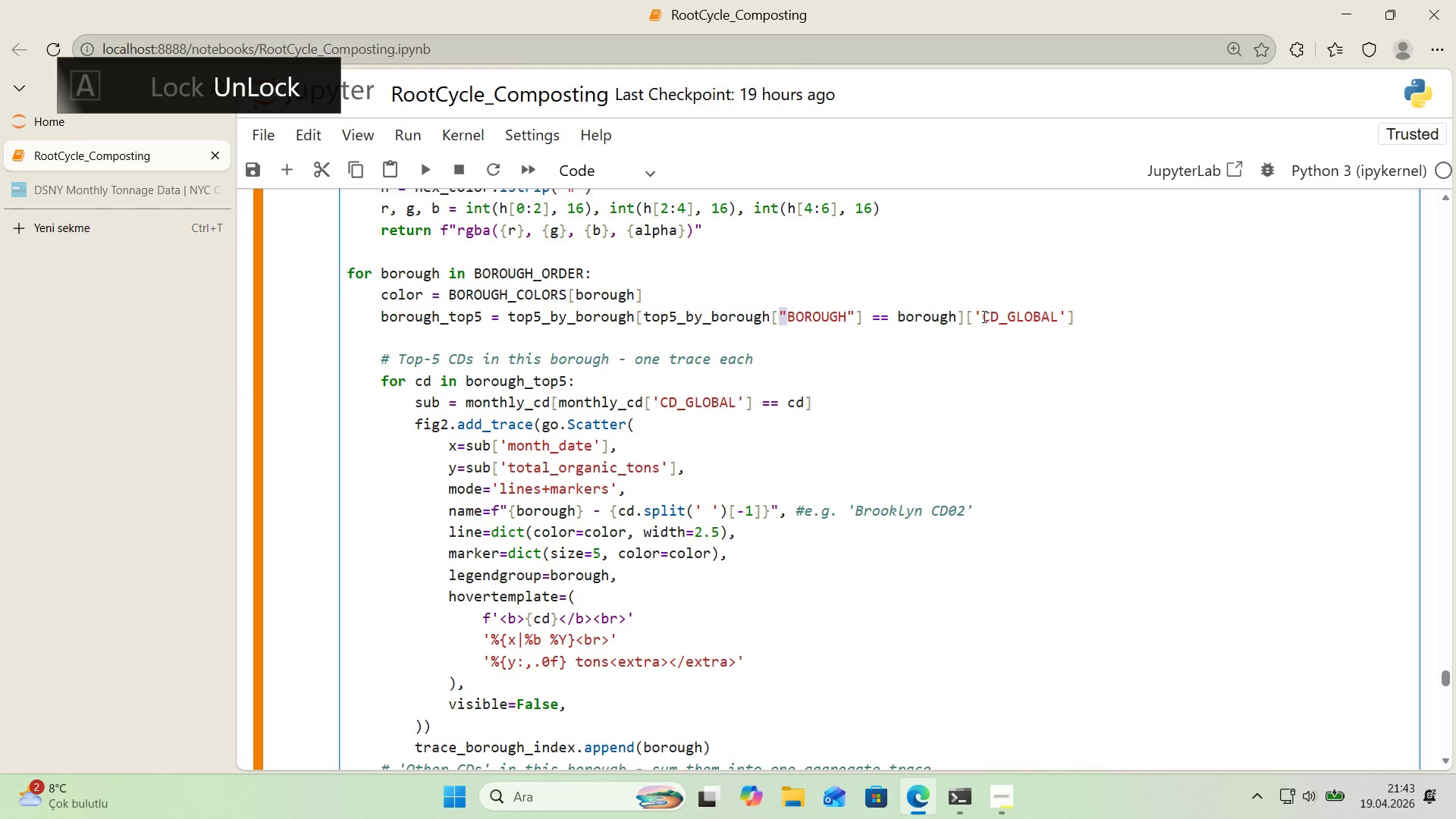 
key(Control+ControlLeft)
 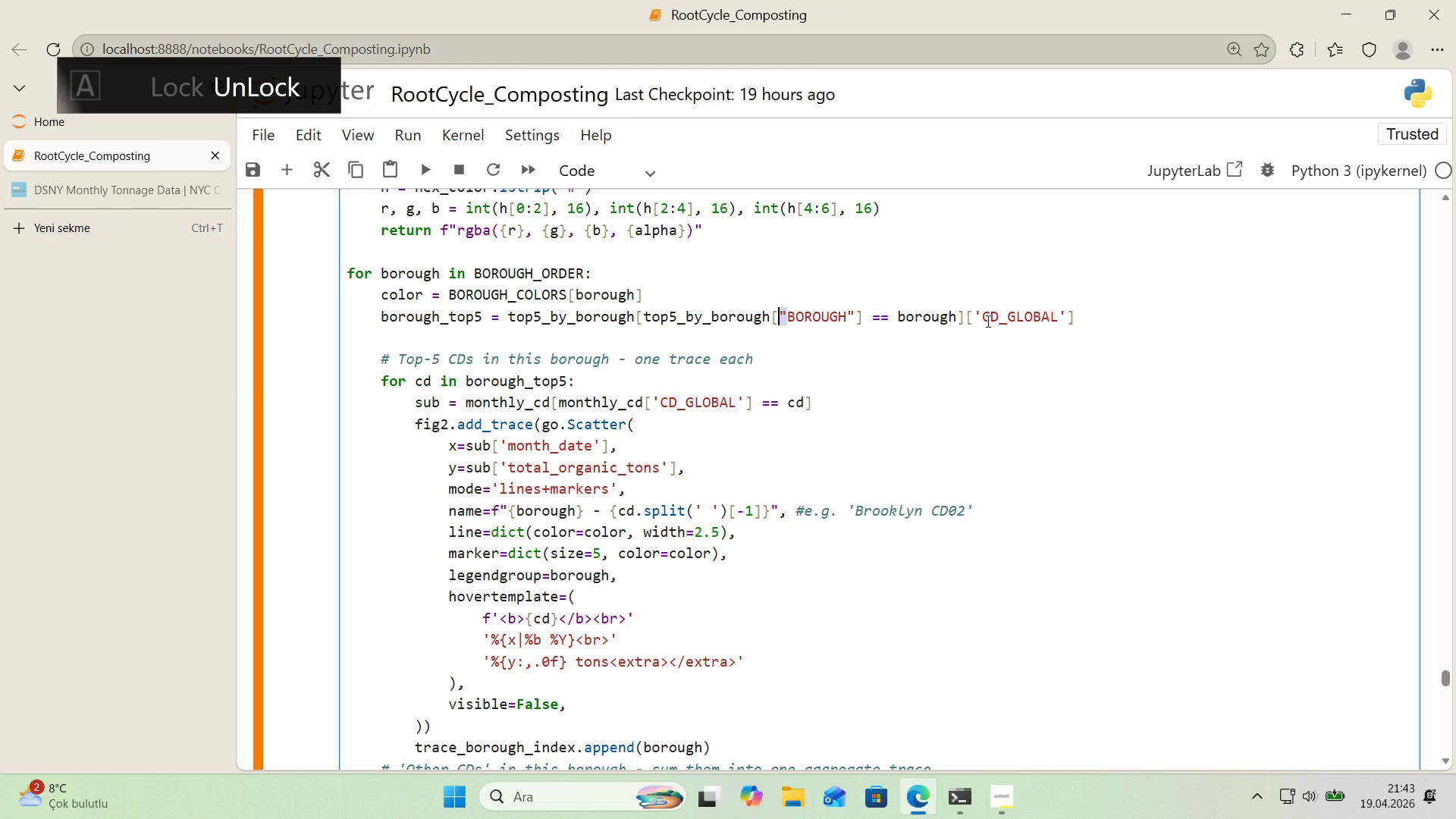 
key(Control+C)
 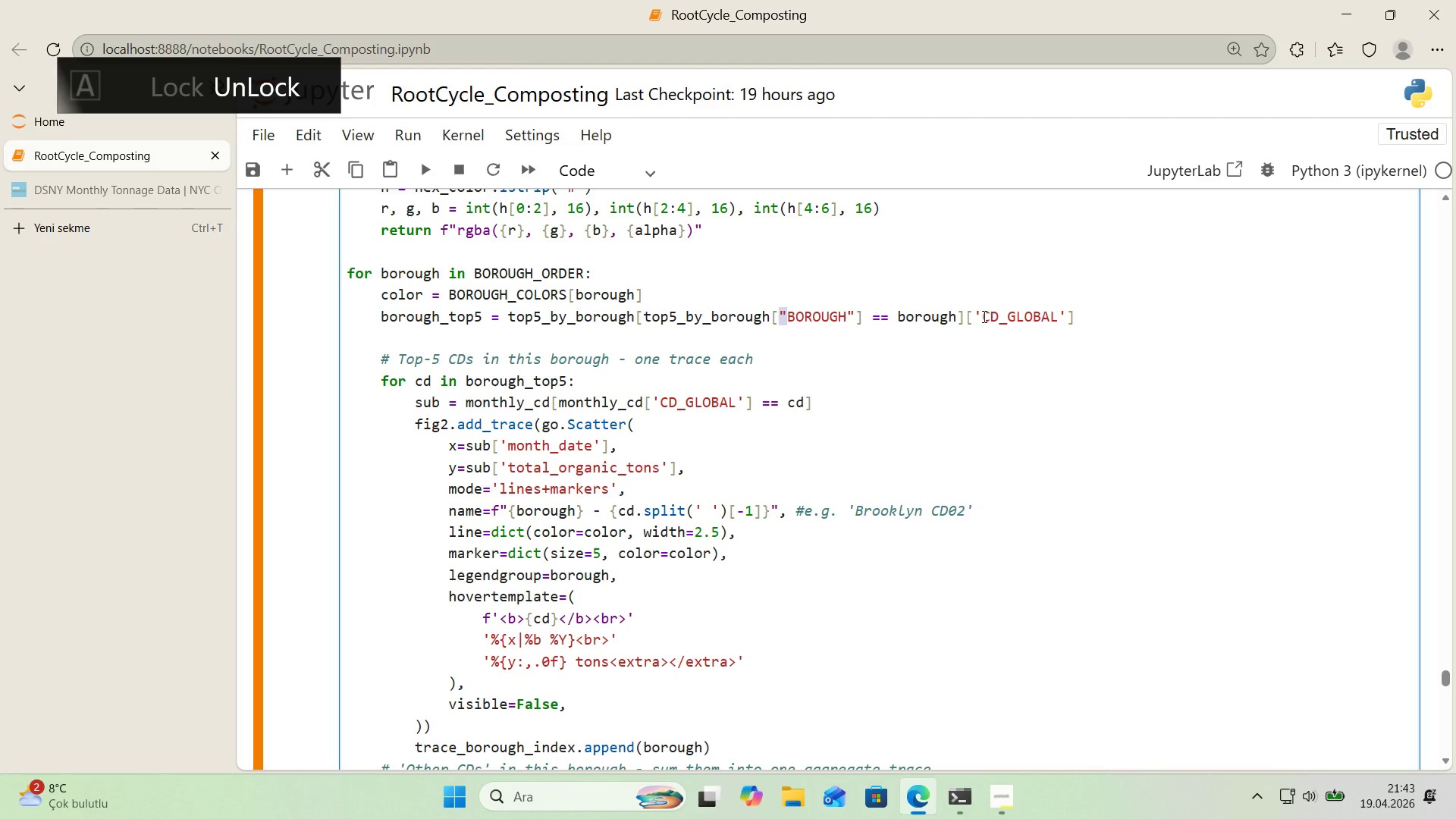 
left_click_drag(start_coordinate=[981, 316], to_coordinate=[973, 318])
 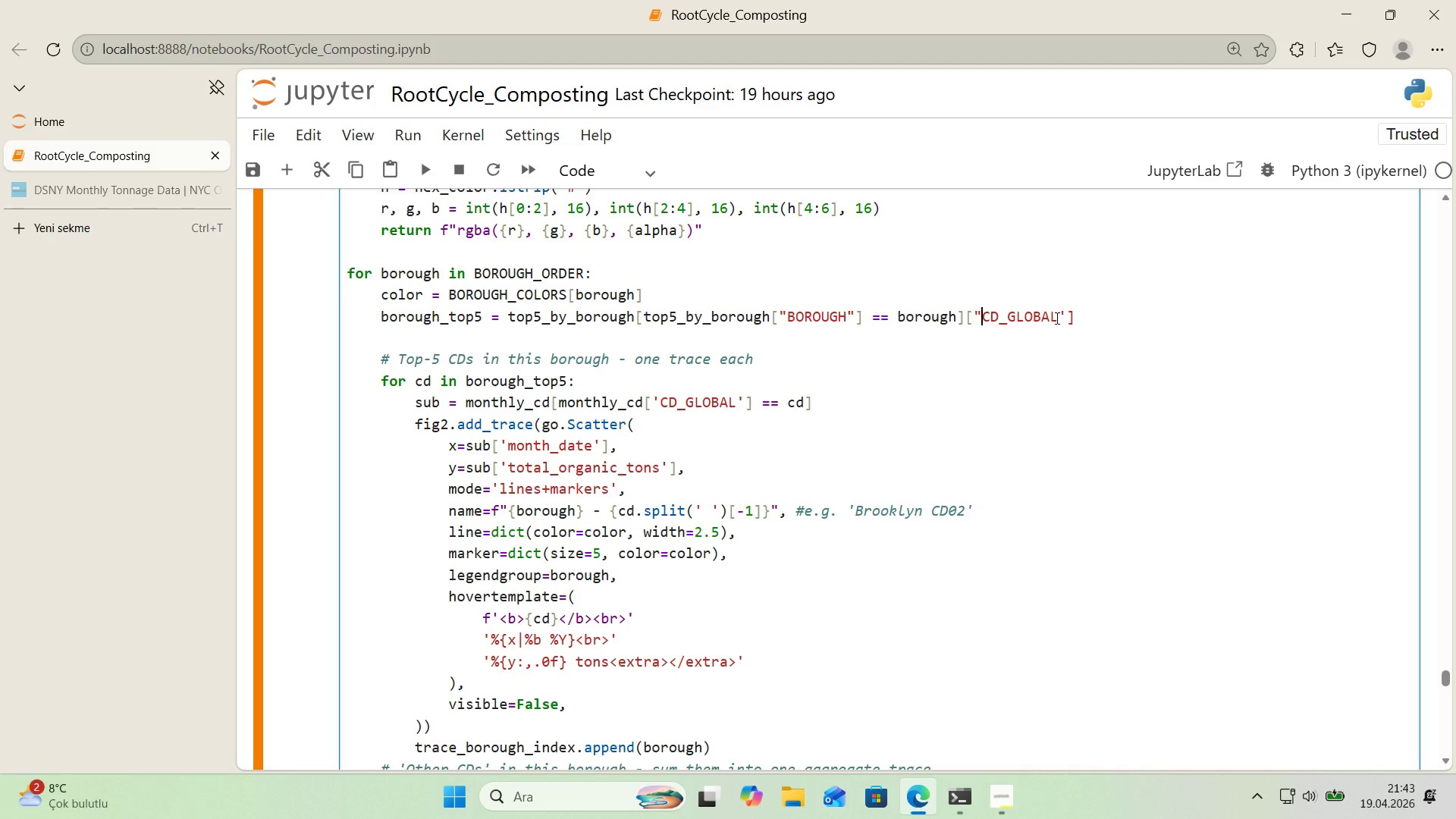 
key(Control+ControlLeft)
 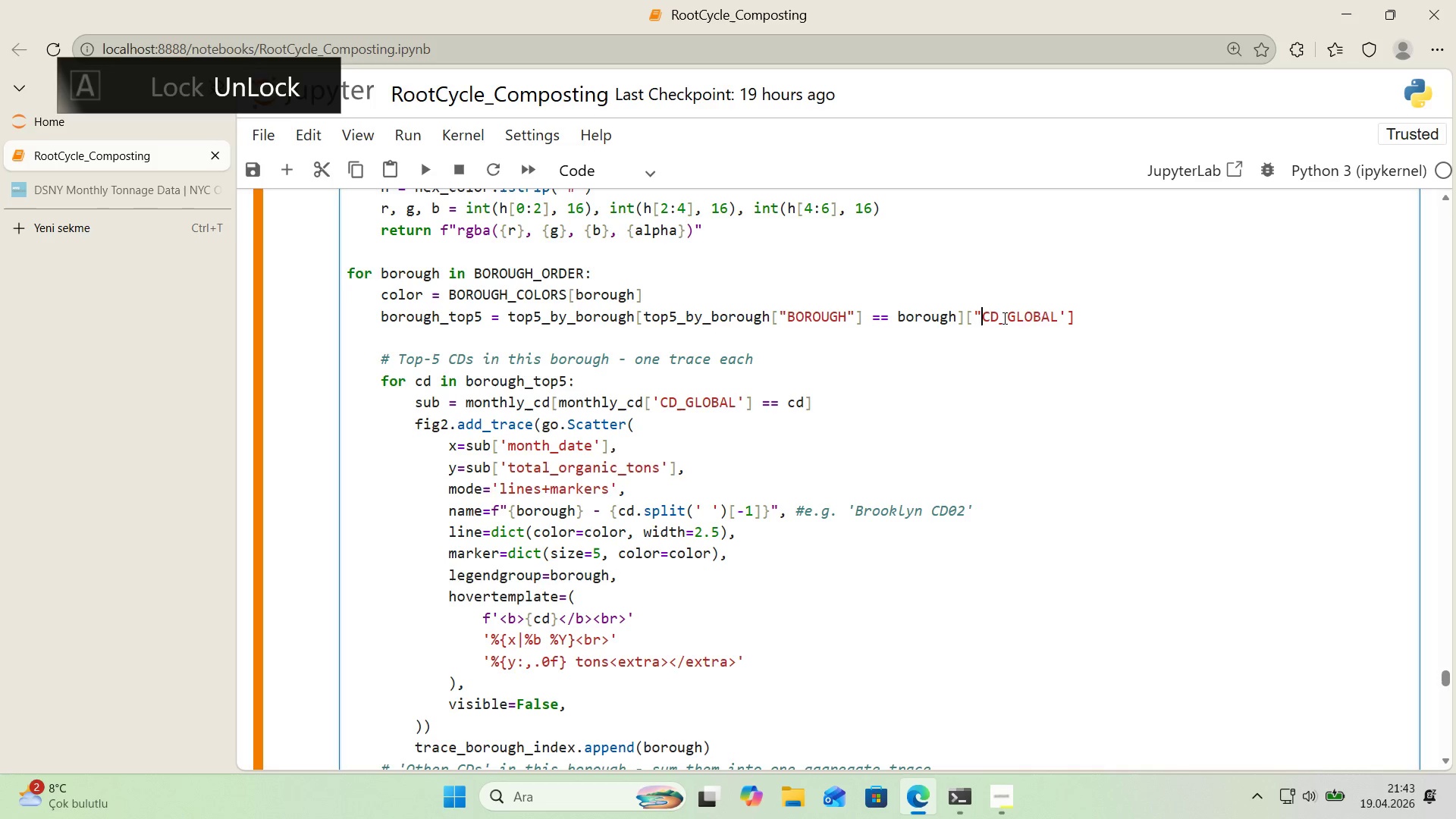 
key(Control+V)
 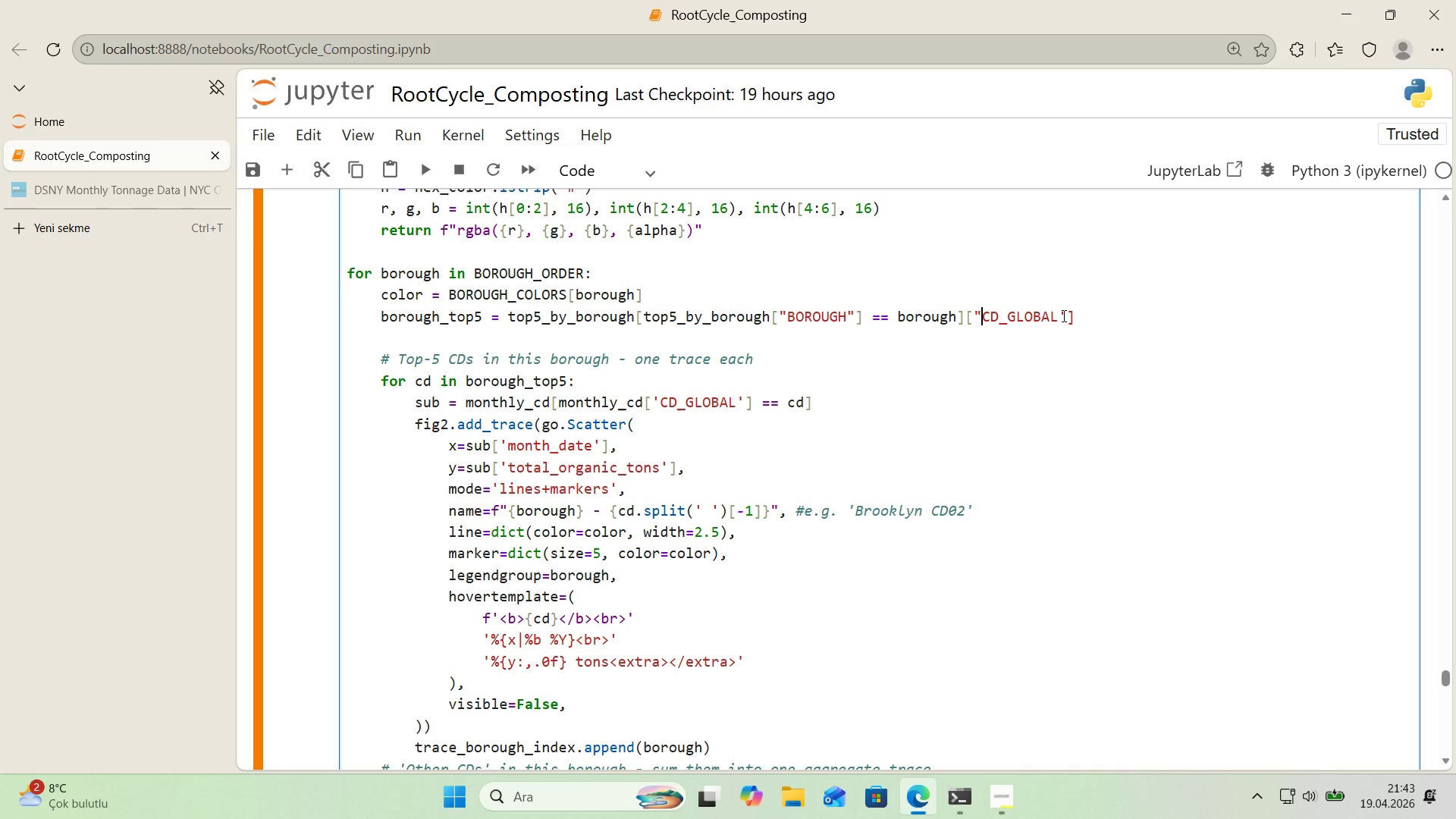 
left_click_drag(start_coordinate=[1062, 315], to_coordinate=[1068, 315])
 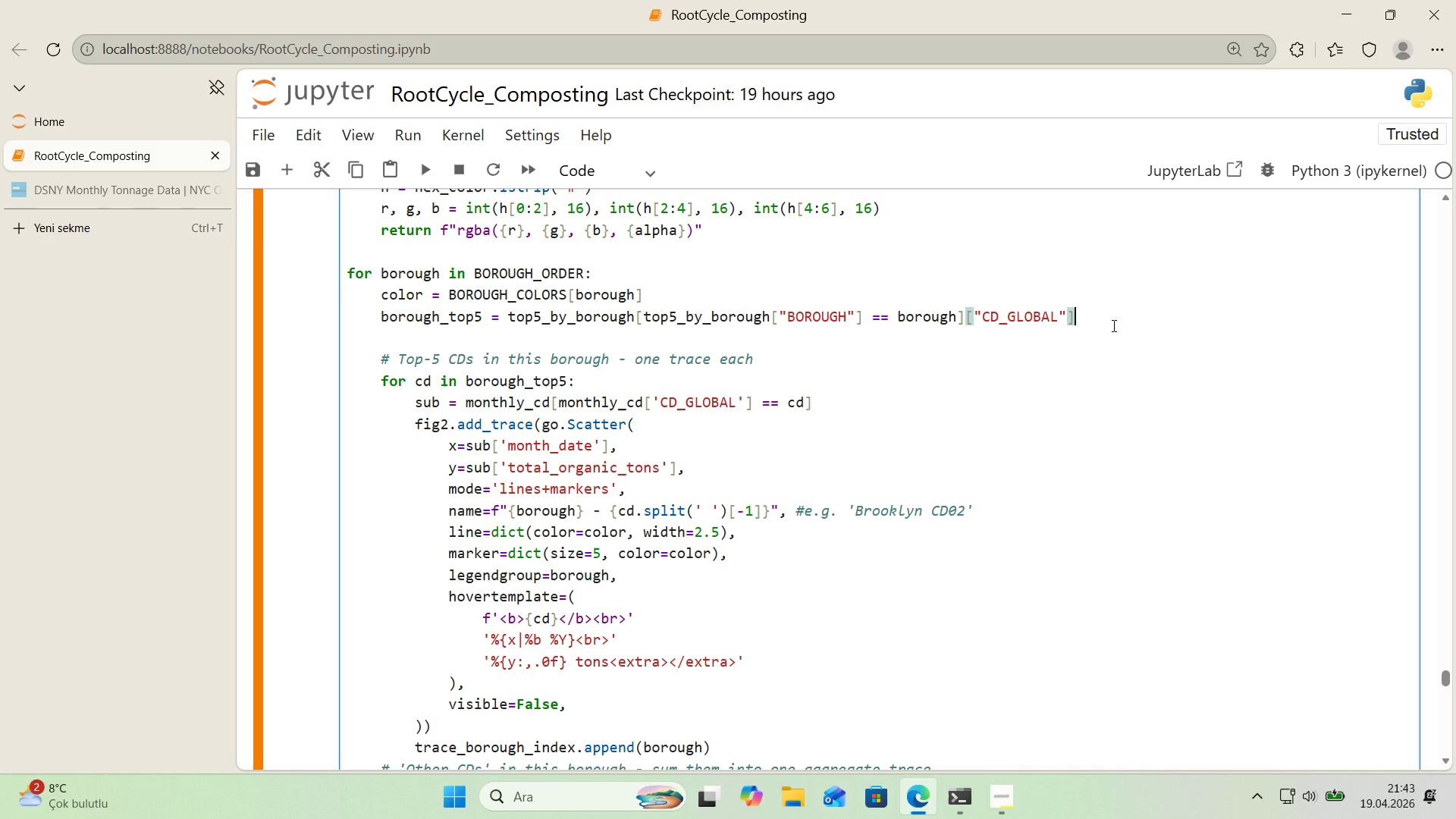 
key(Control+ControlLeft)
 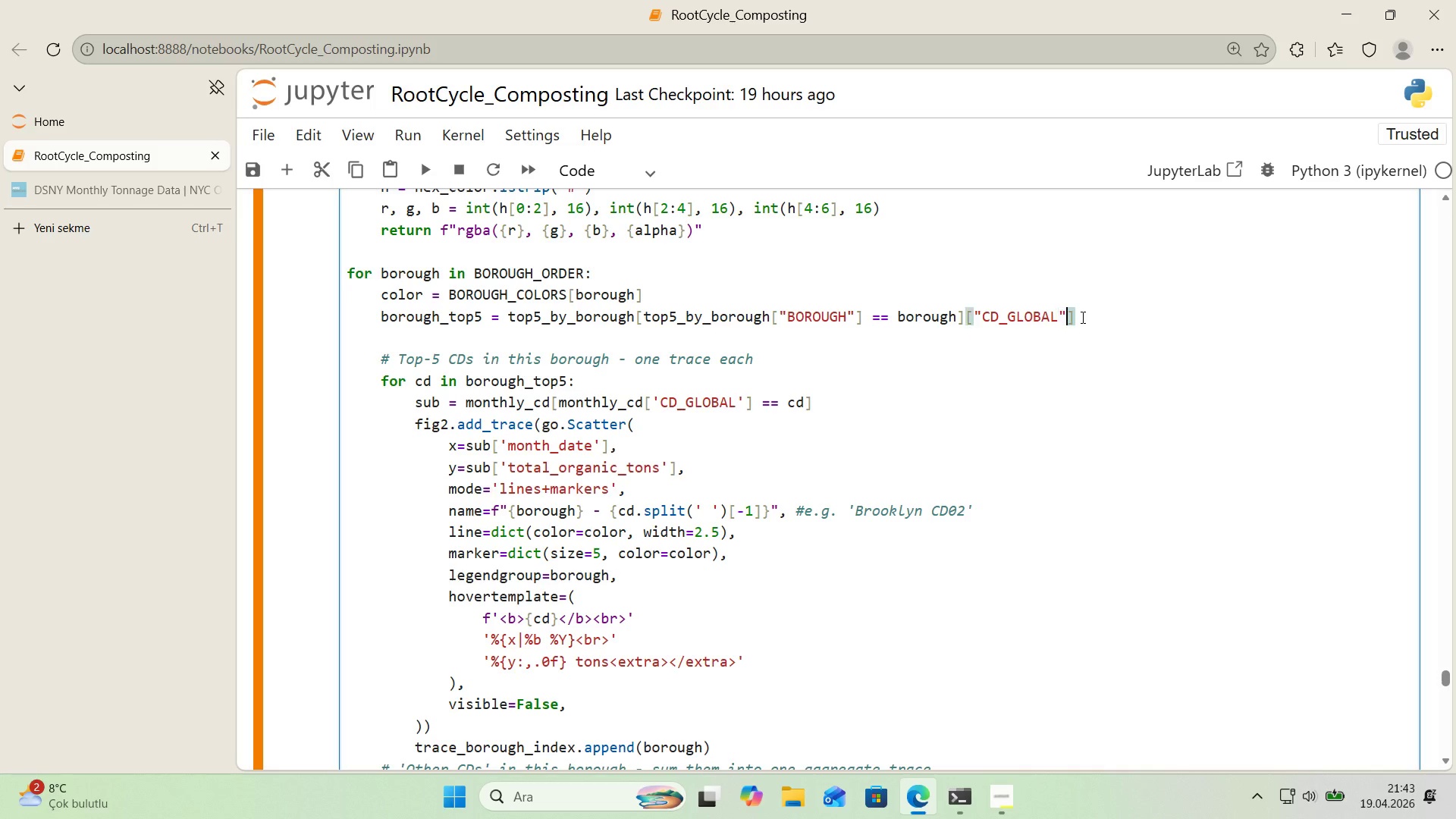 
key(Control+V)
 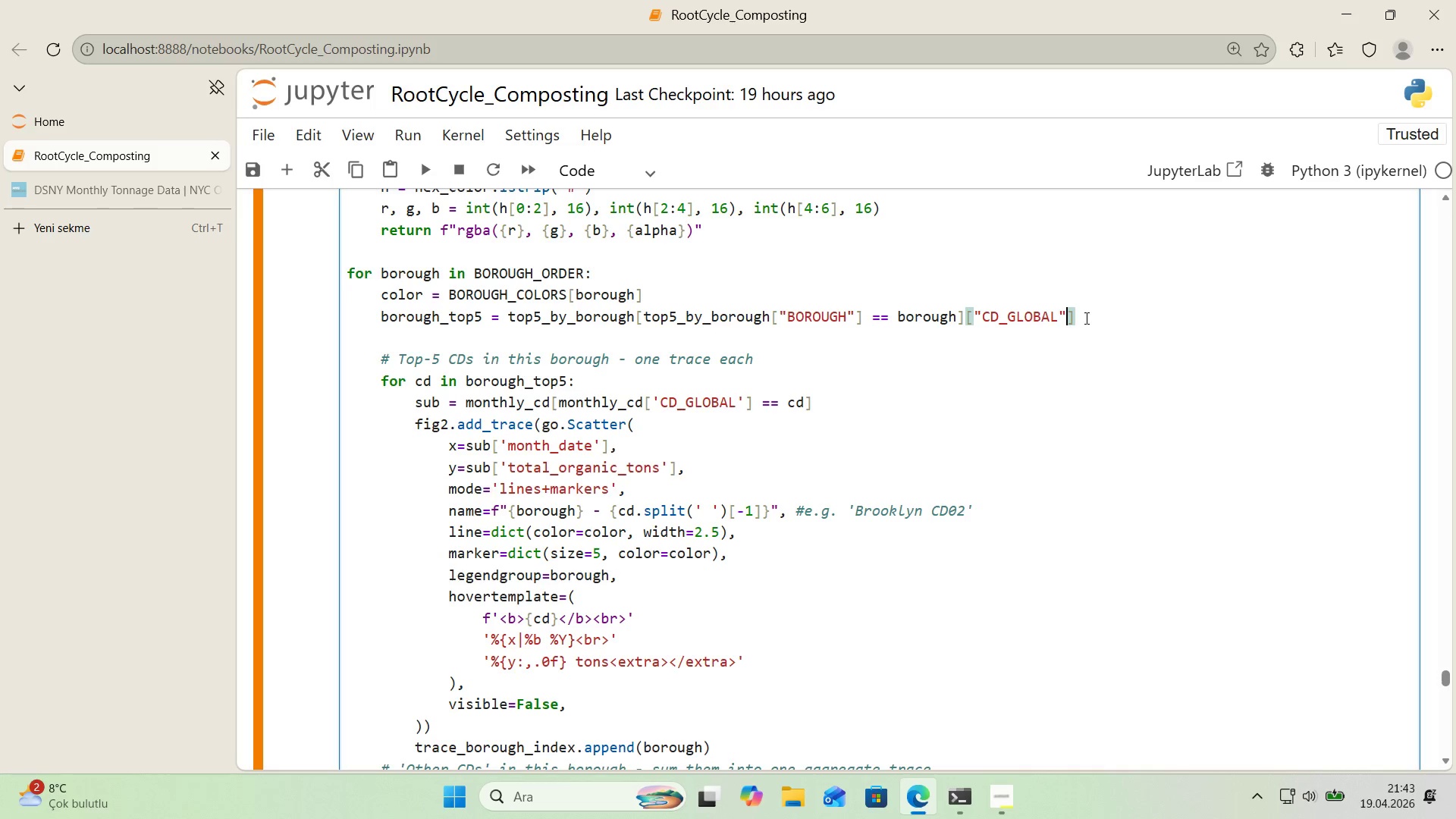 
left_click([1085, 318])
 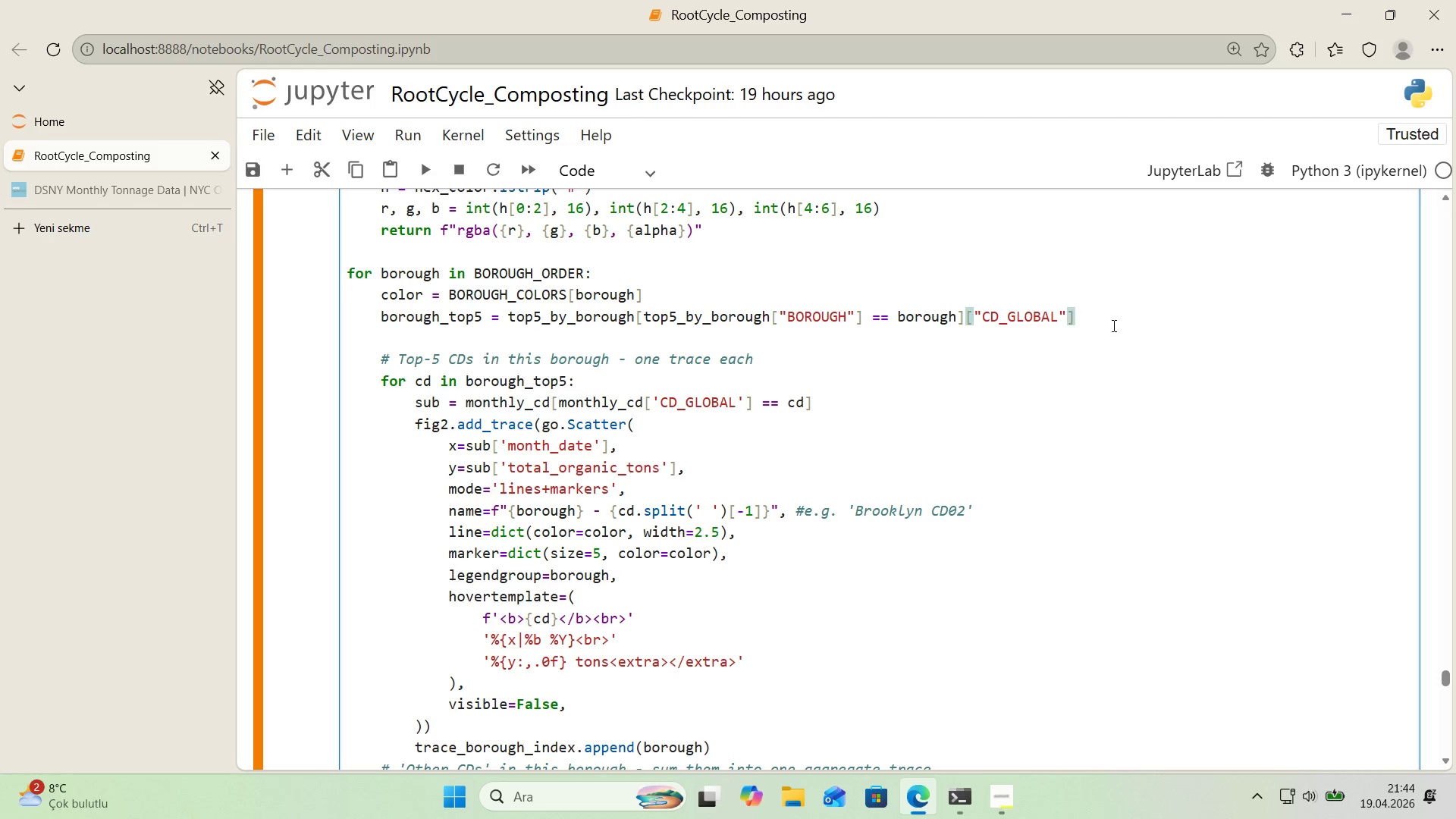 
wait(36.75)
 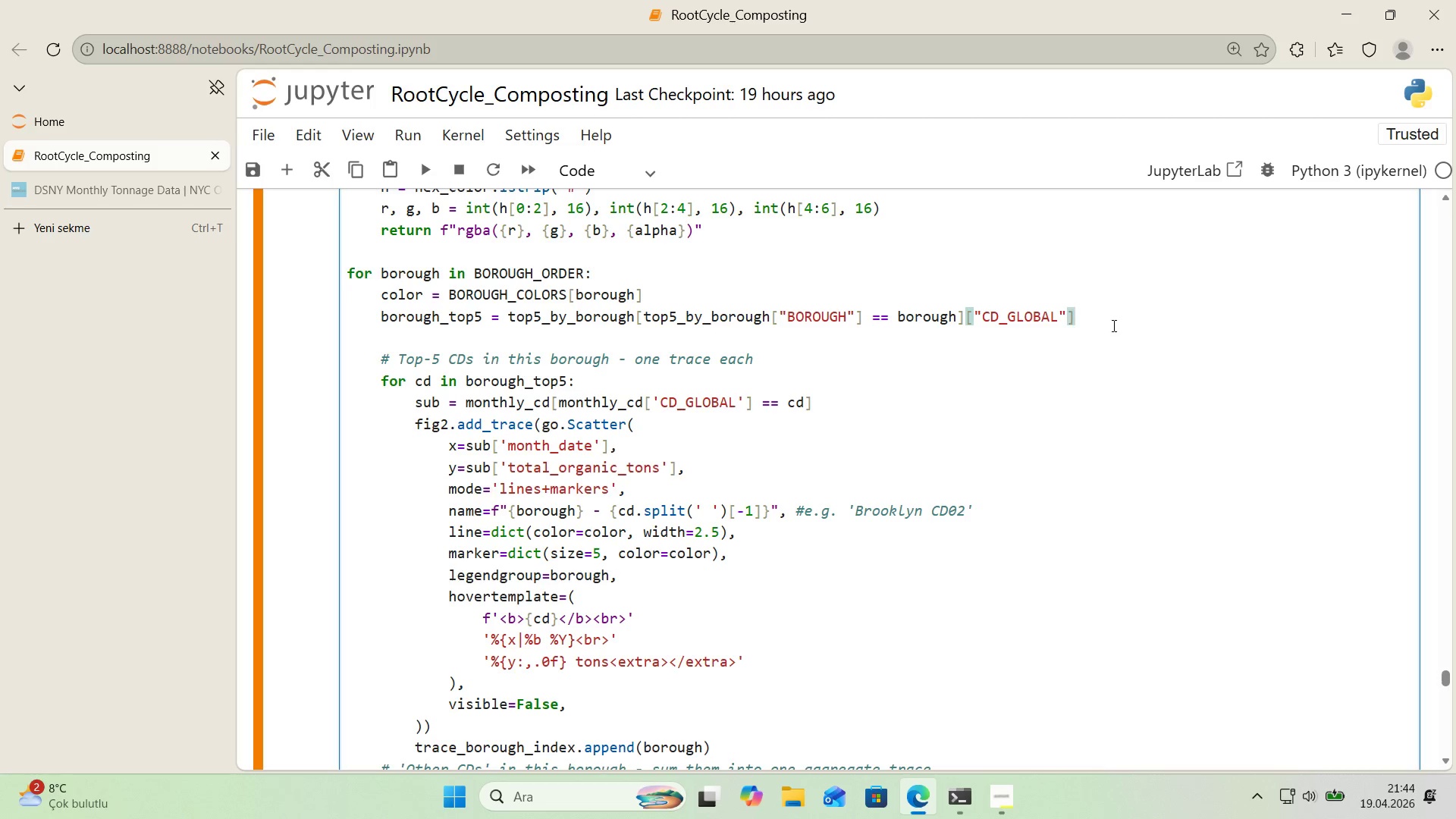 
scroll: coordinate [1105, 326], scroll_direction: down, amount: 1.0
 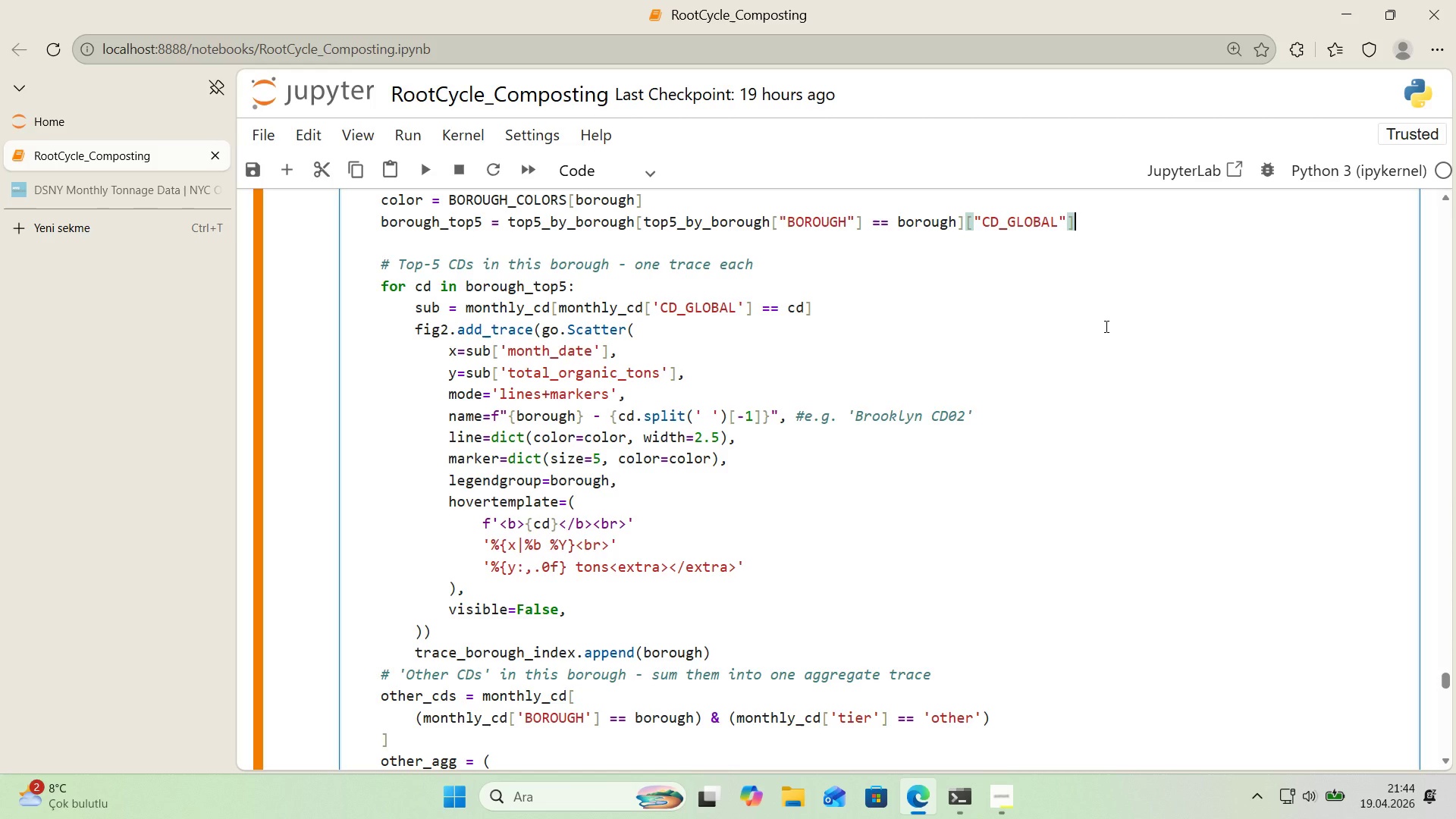 
wait(8.77)
 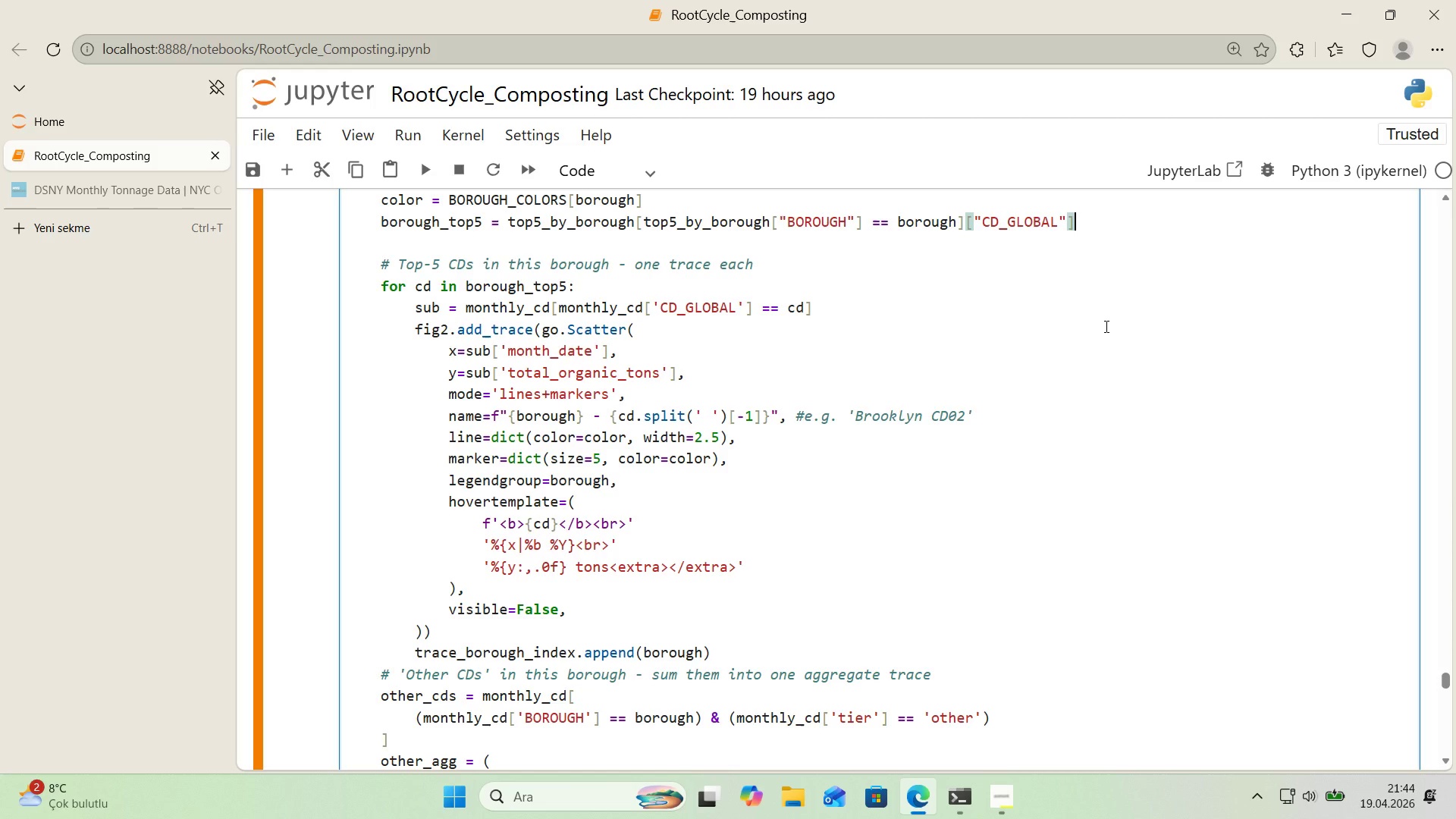 
scroll: coordinate [1125, 315], scroll_direction: down, amount: 2.0
 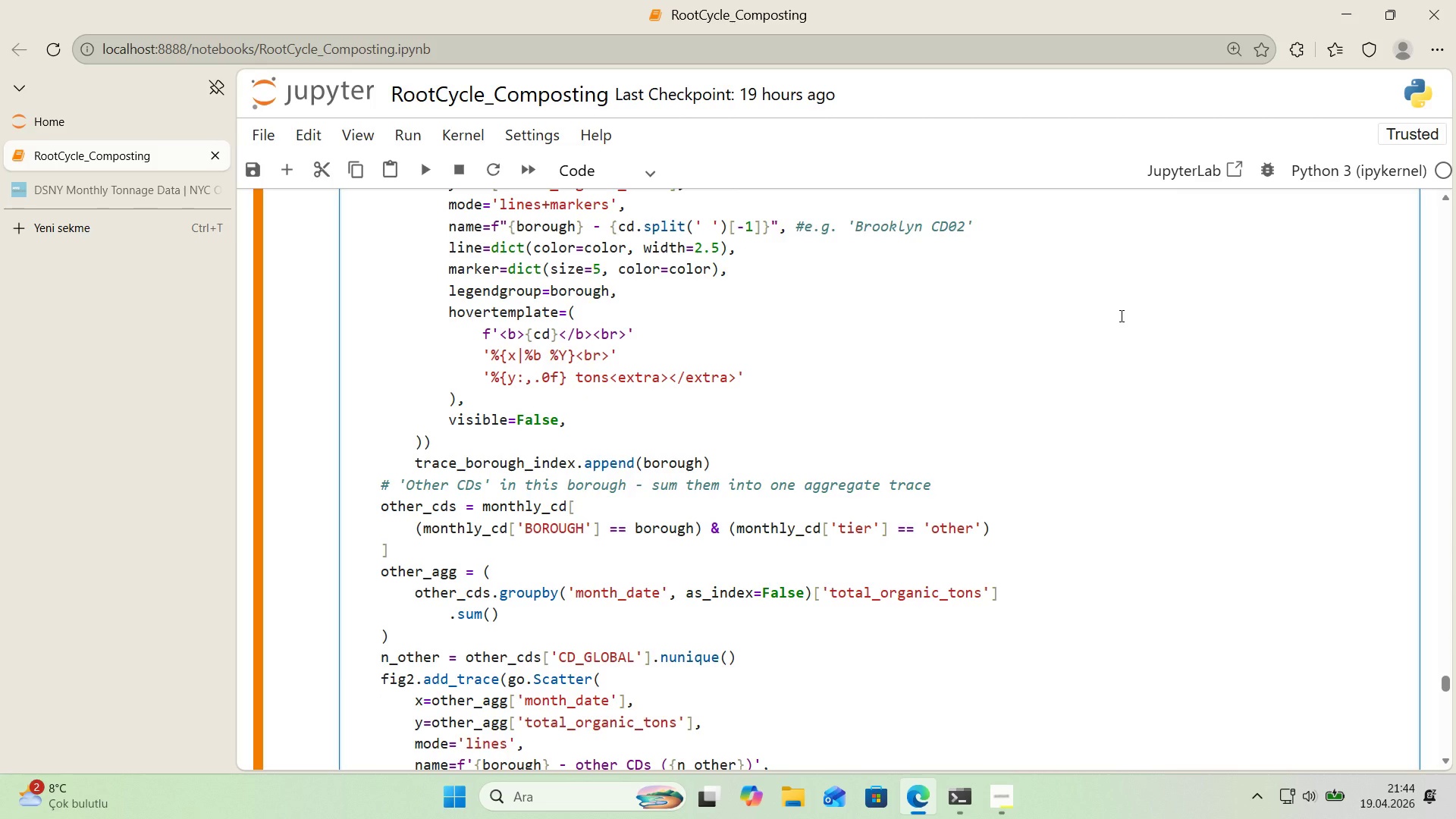 
wait(26.37)
 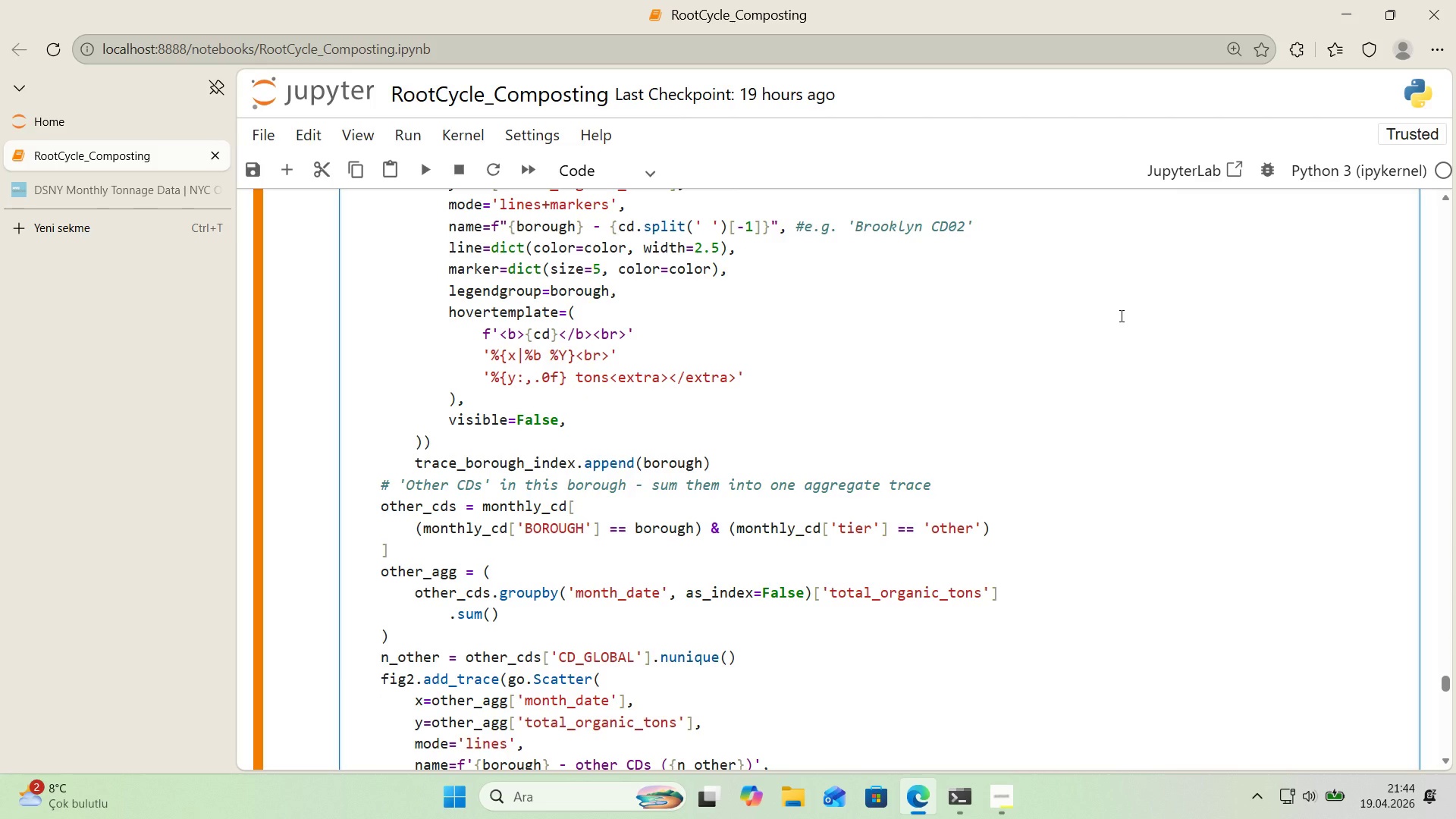 
scroll: coordinate [1137, 313], scroll_direction: down, amount: 1.0
 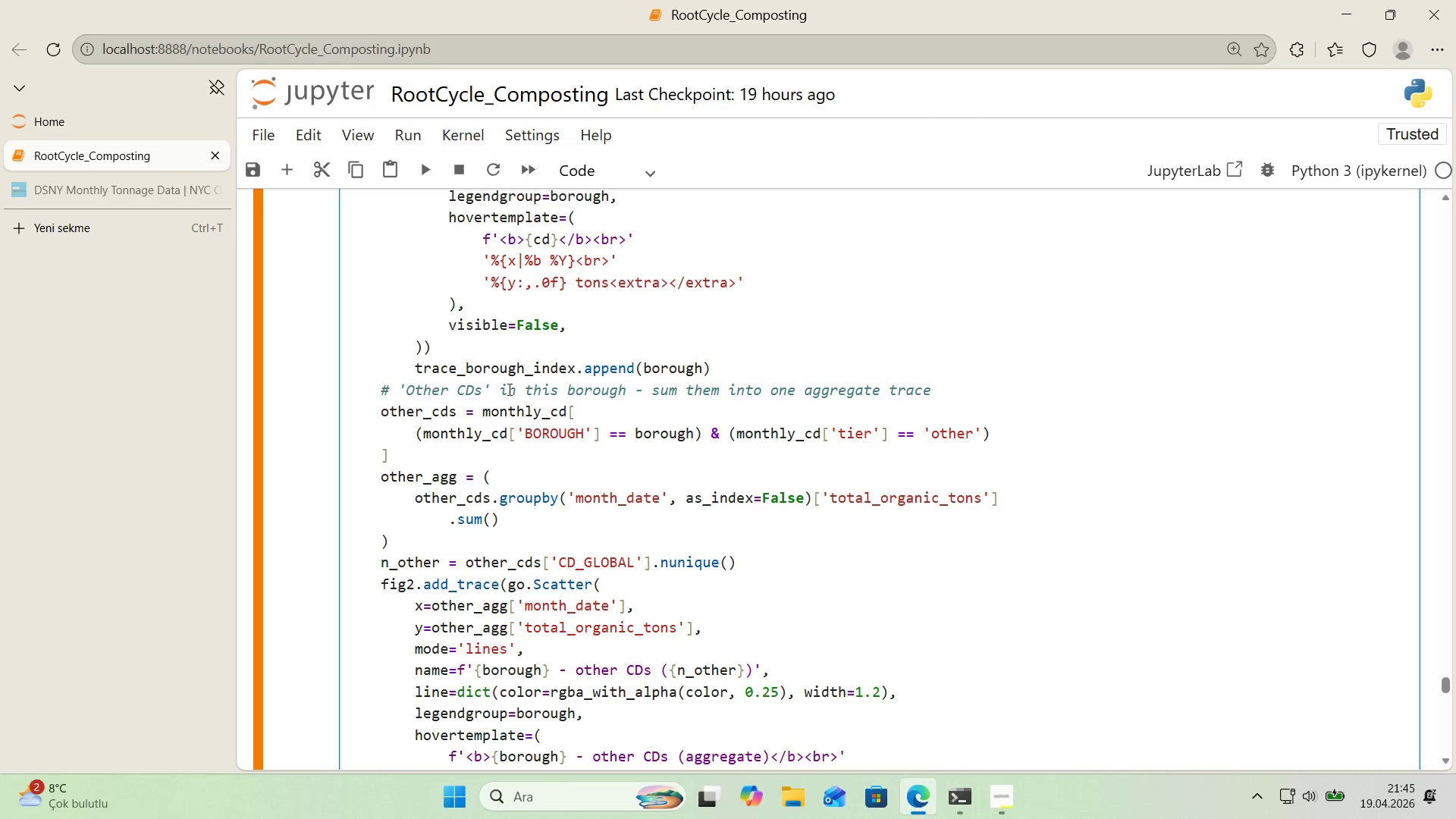 
scroll: coordinate [508, 390], scroll_direction: up, amount: 3.0
 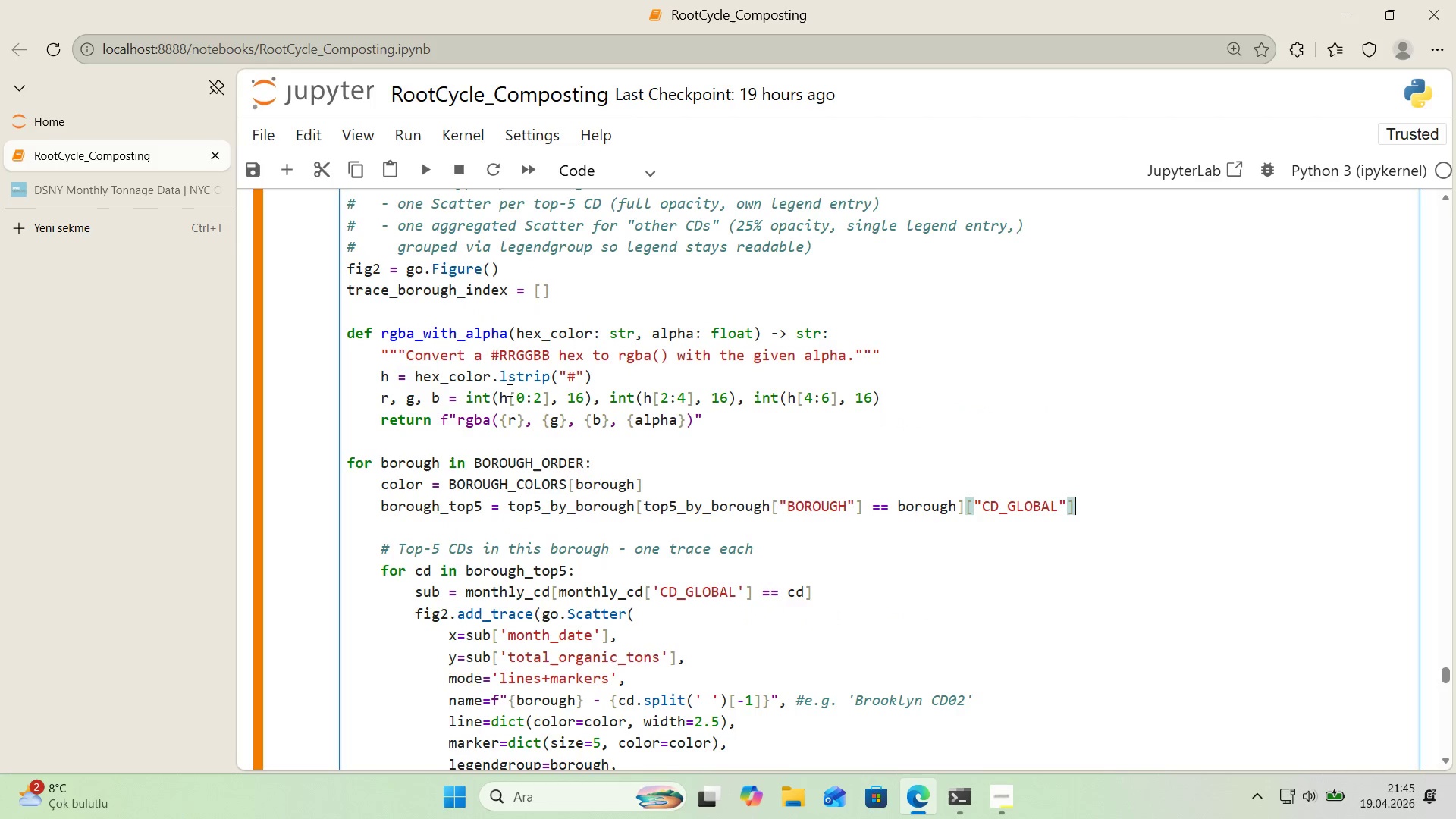 
left_click([692, 457])
 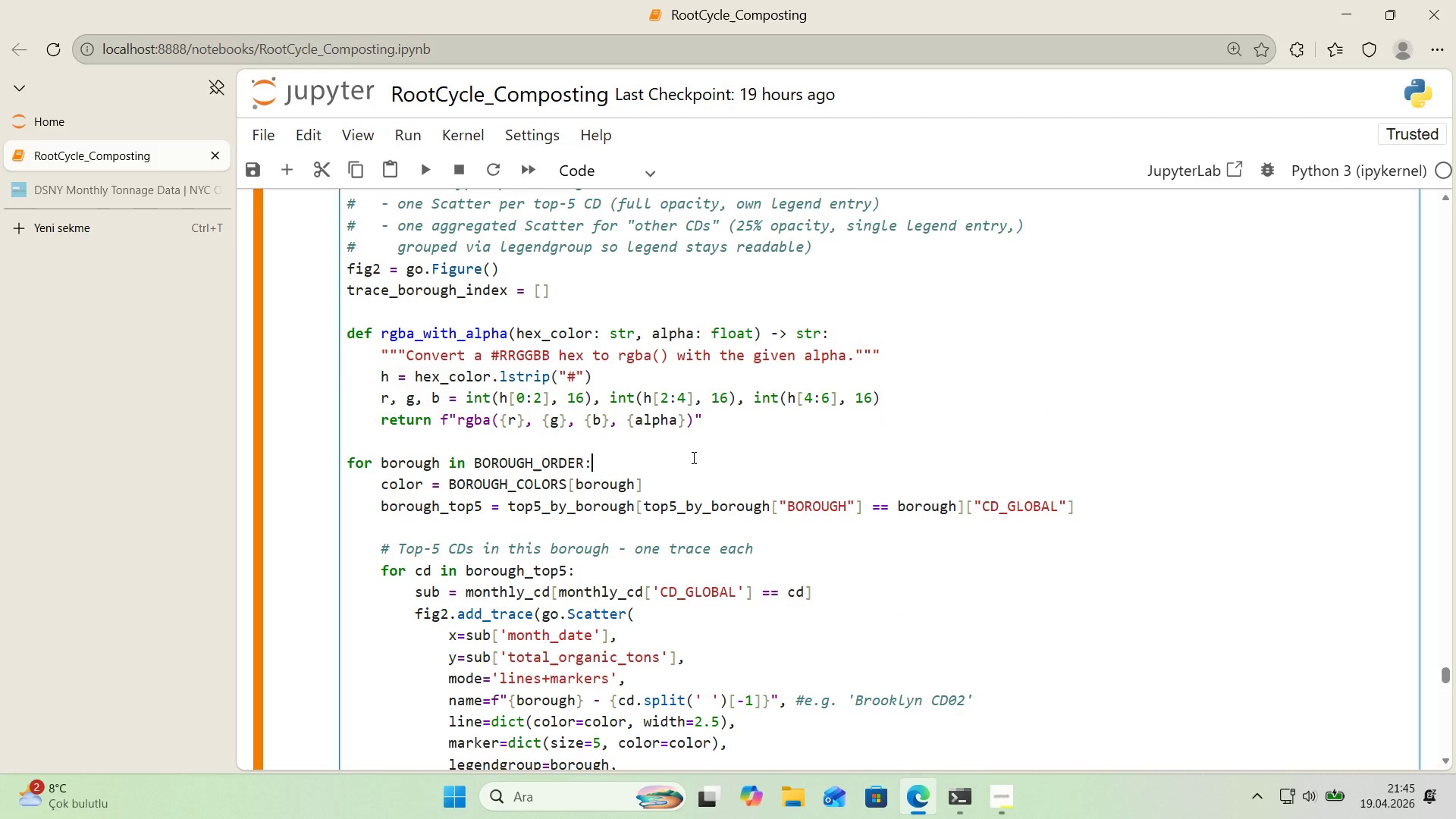 
key(Control+F)
 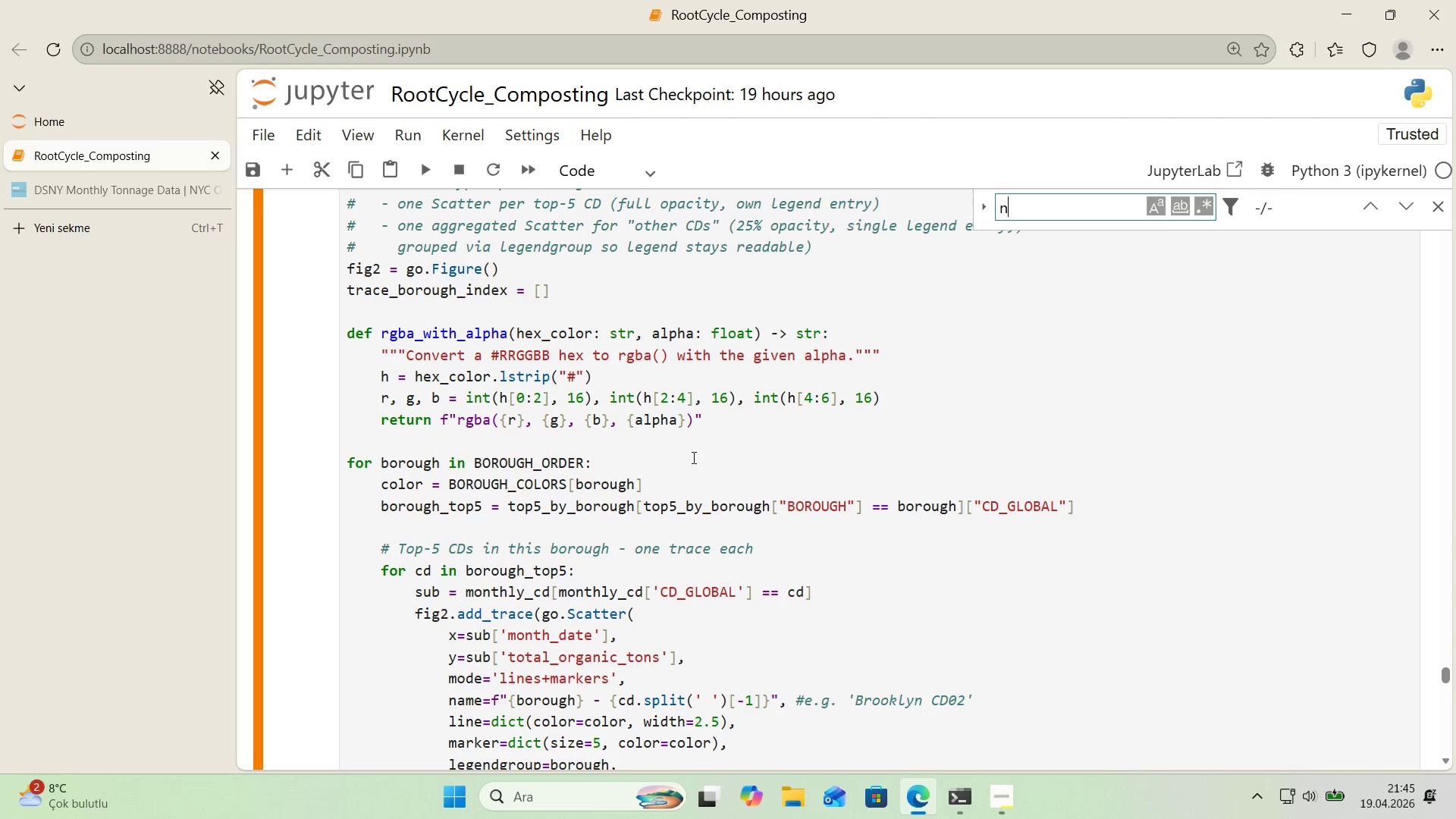 
type(n_other)
 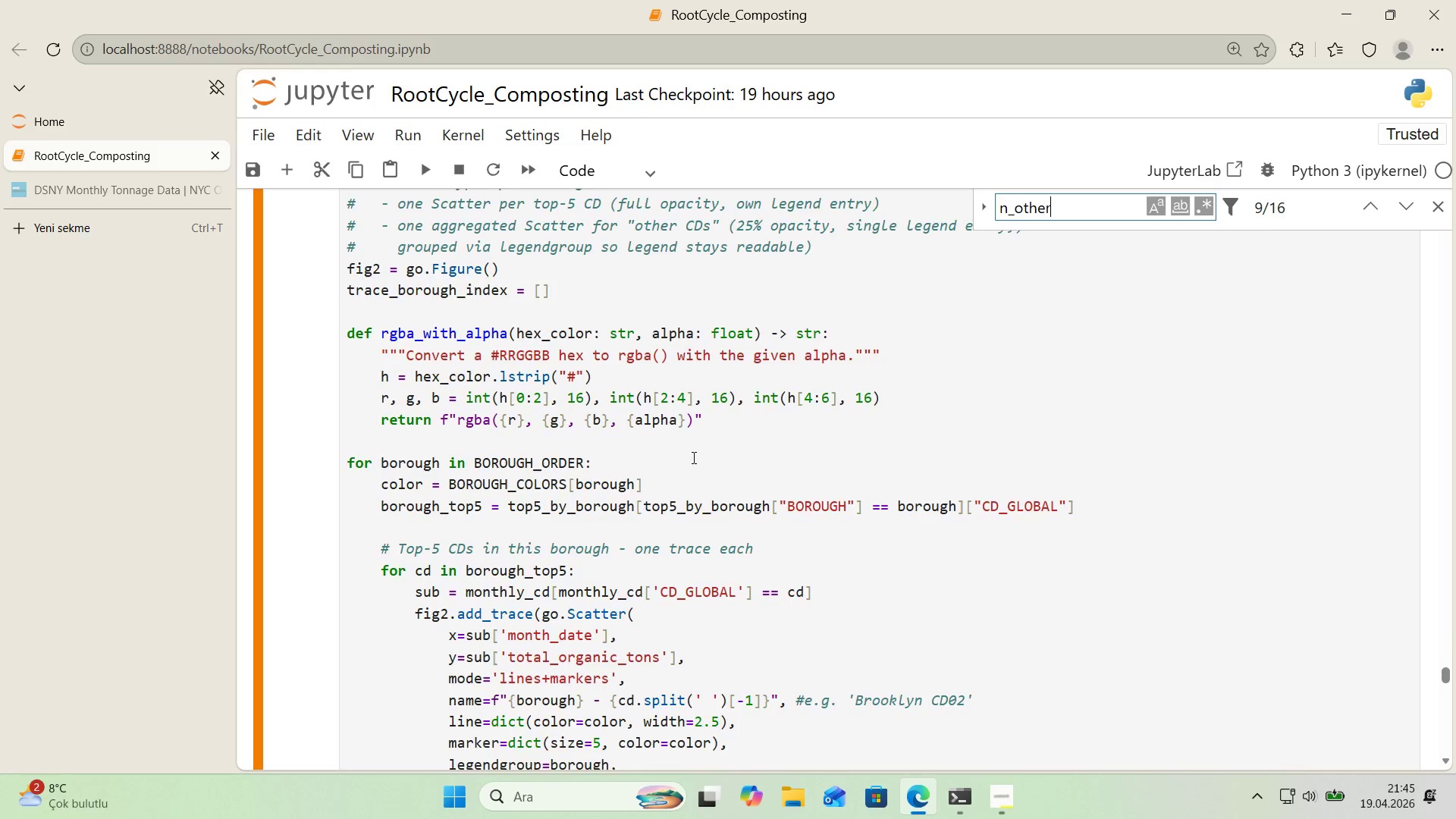 
key(Enter)
 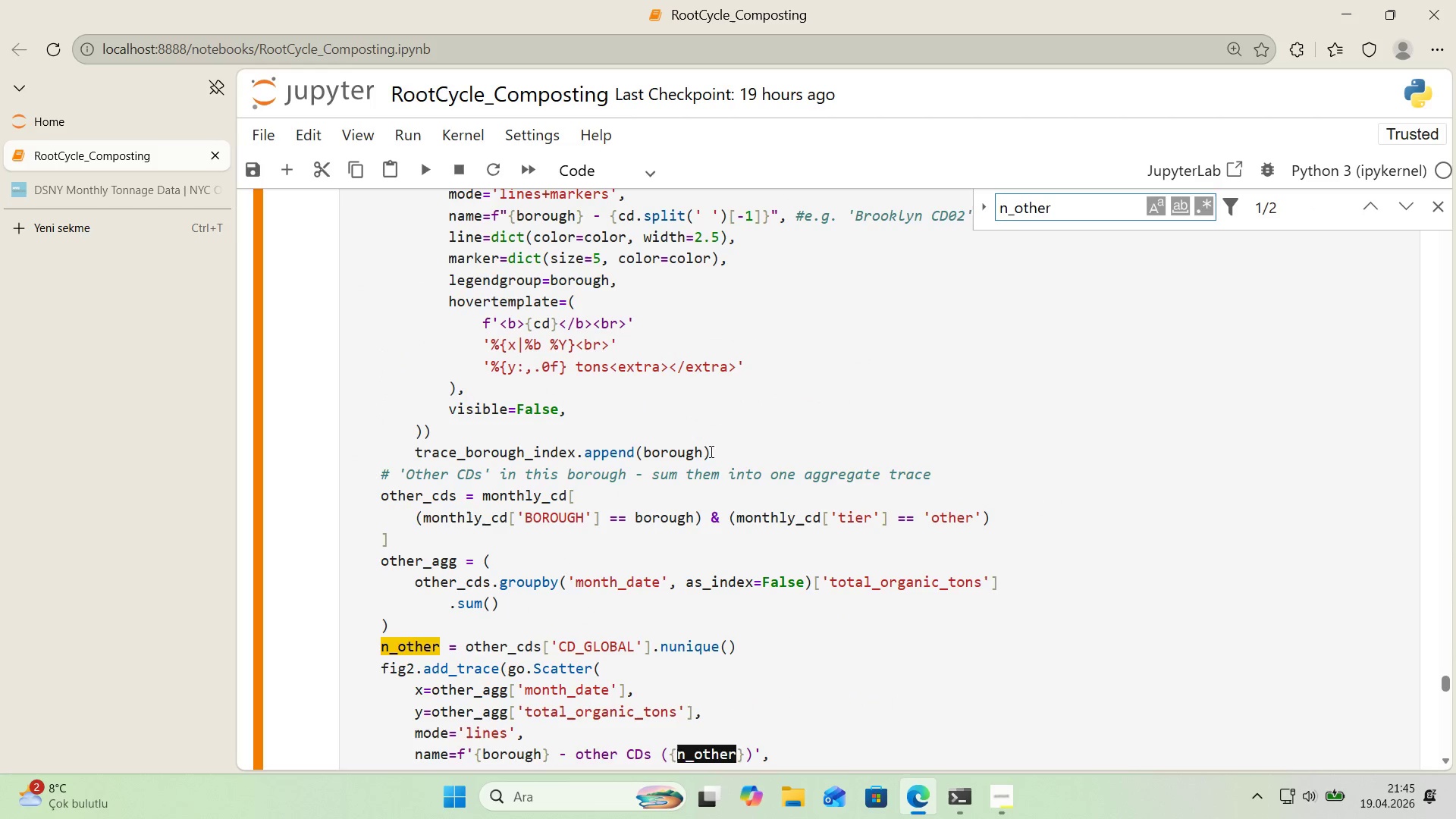 
scroll: coordinate [710, 460], scroll_direction: down, amount: 1.0
 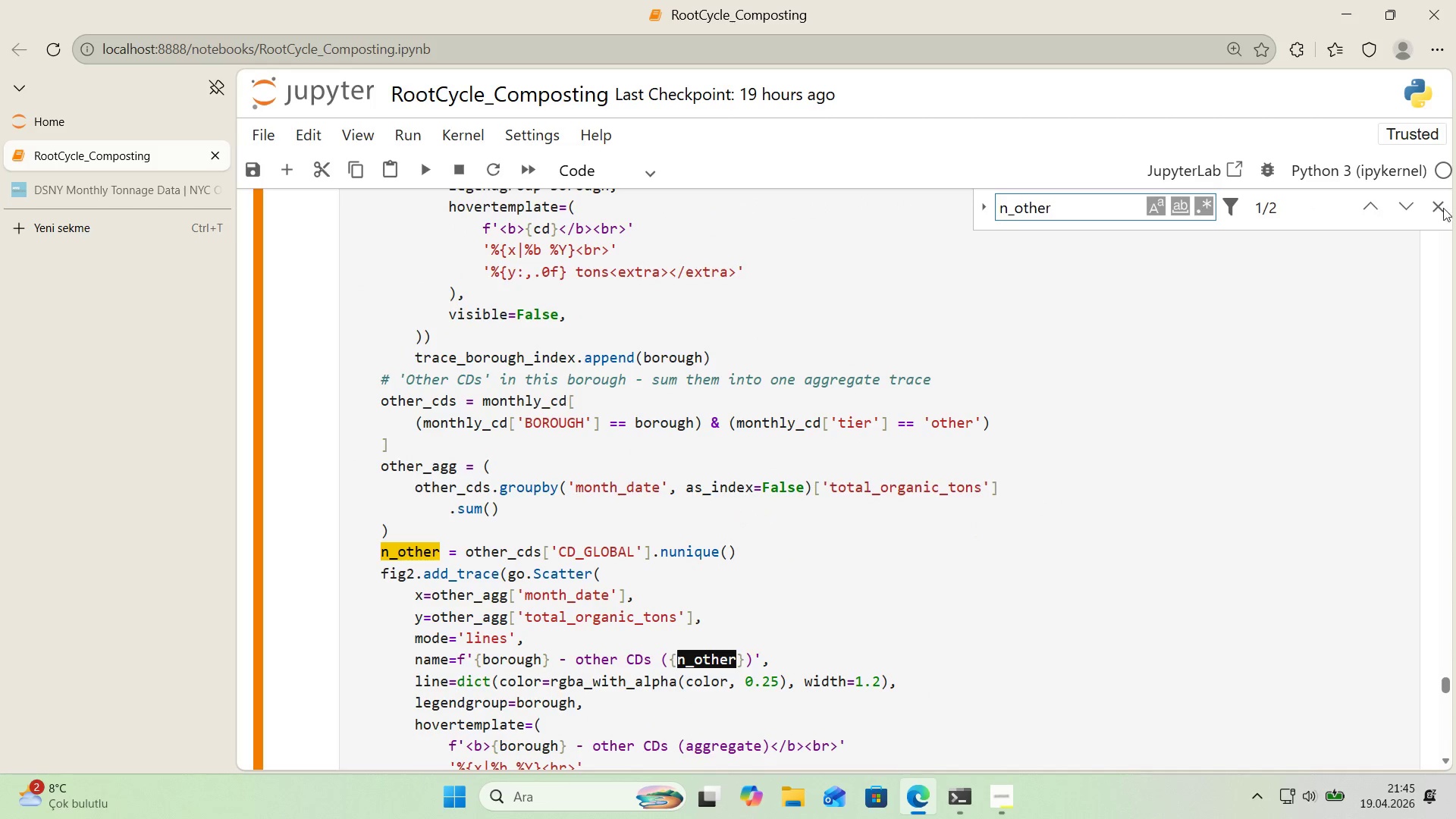 
left_click([1448, 208])
 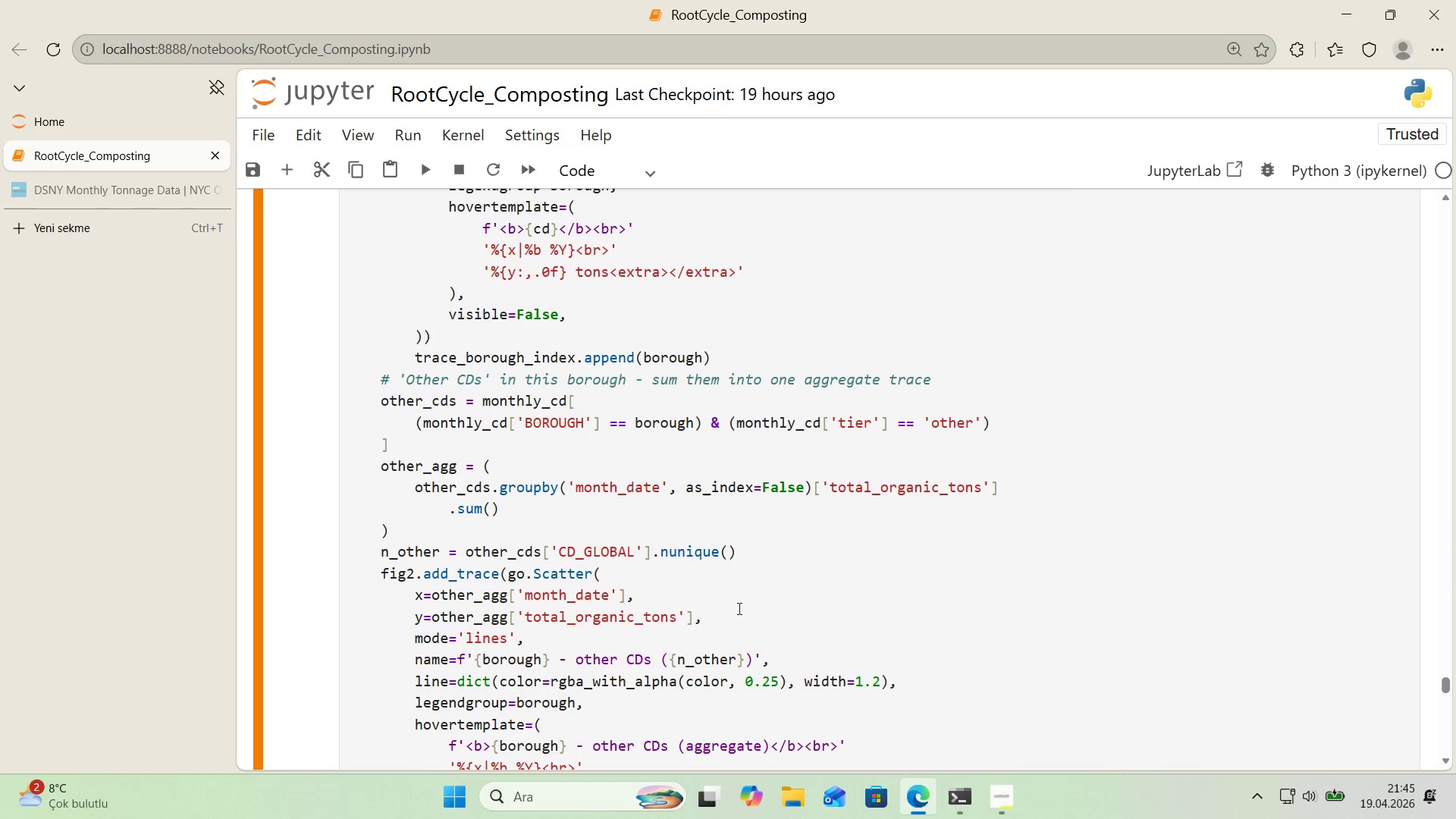 
left_click([748, 566])
 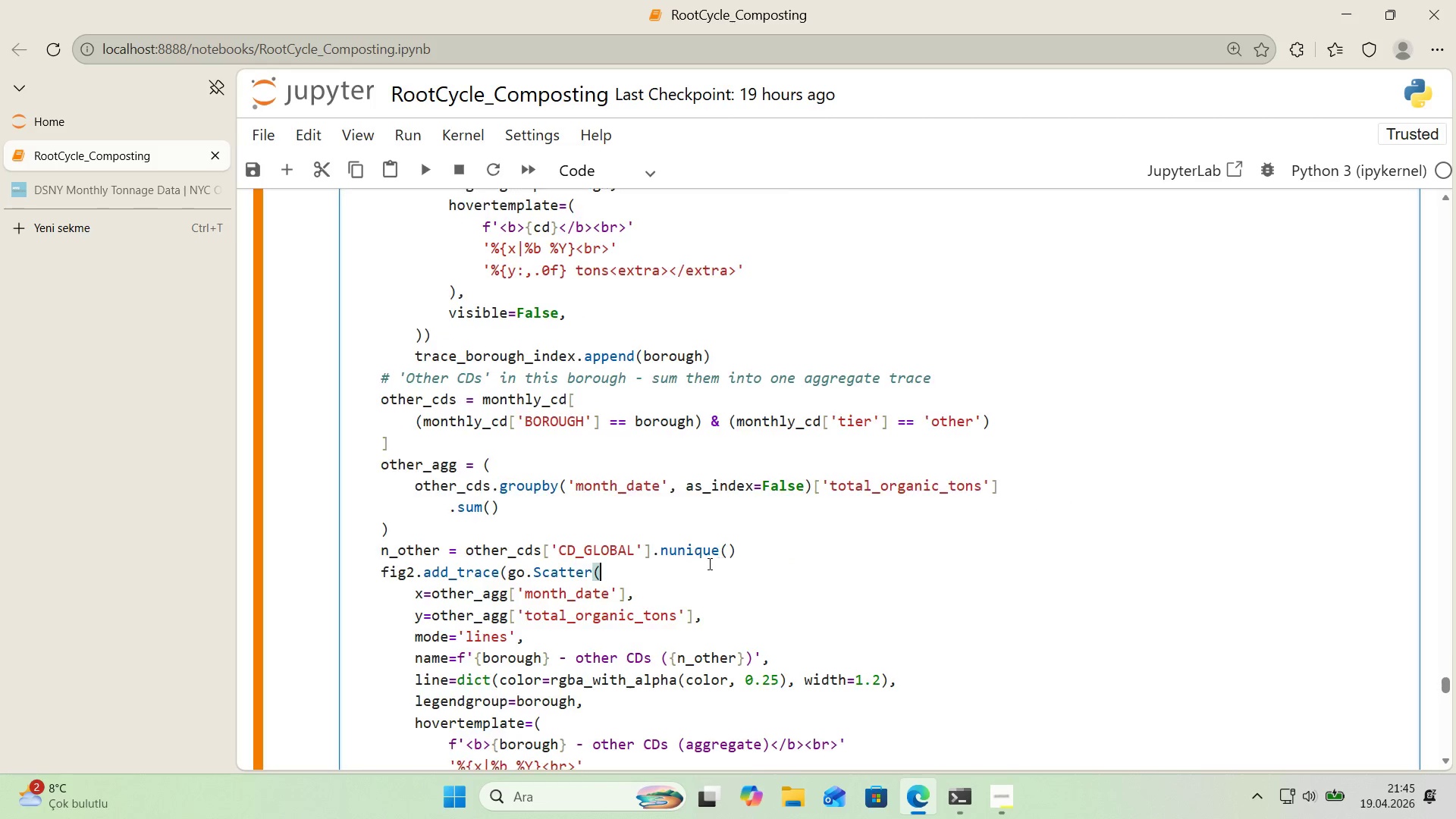 
scroll: coordinate [708, 563], scroll_direction: down, amount: 2.0
 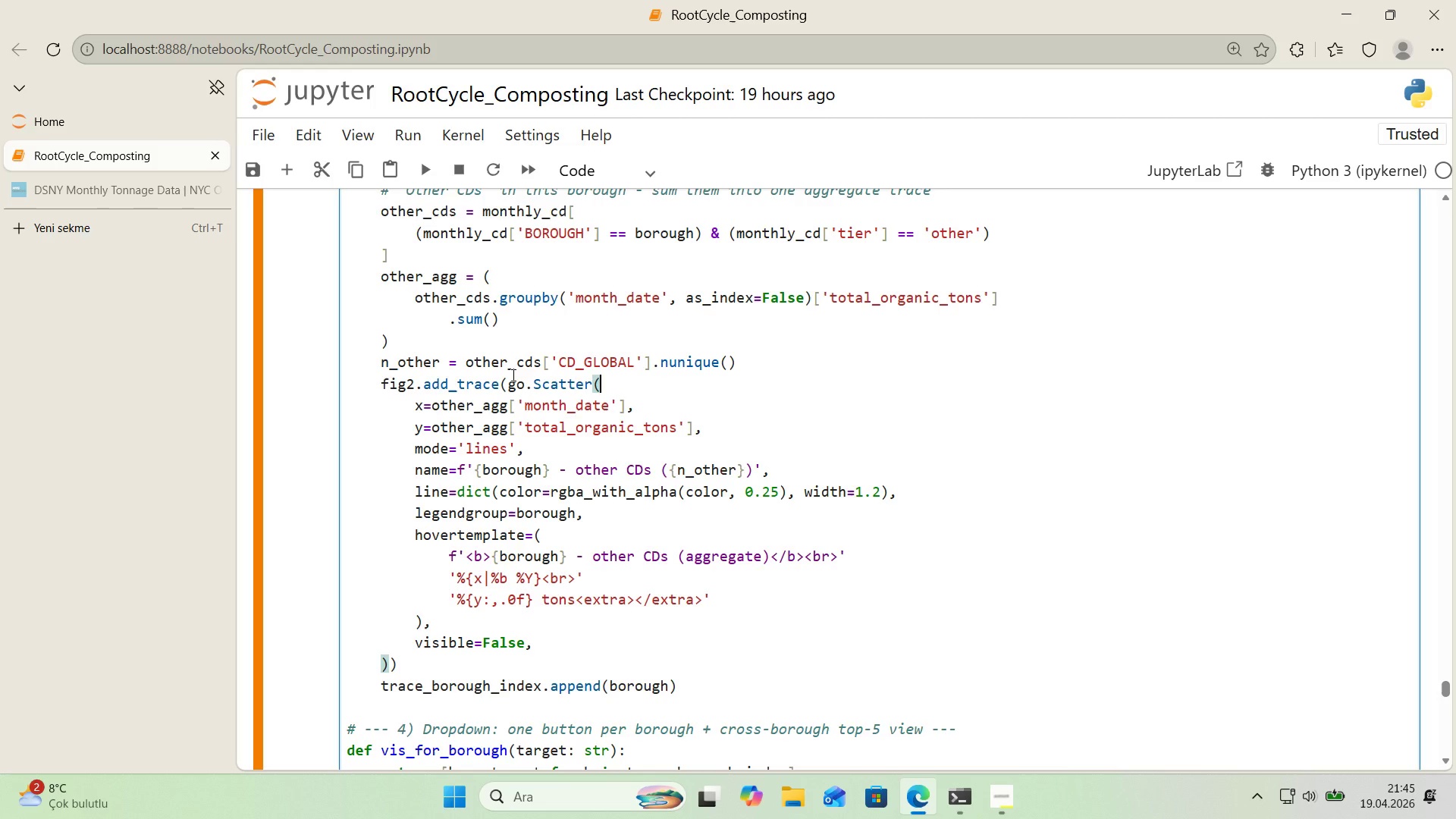 
wait(5.75)
 